 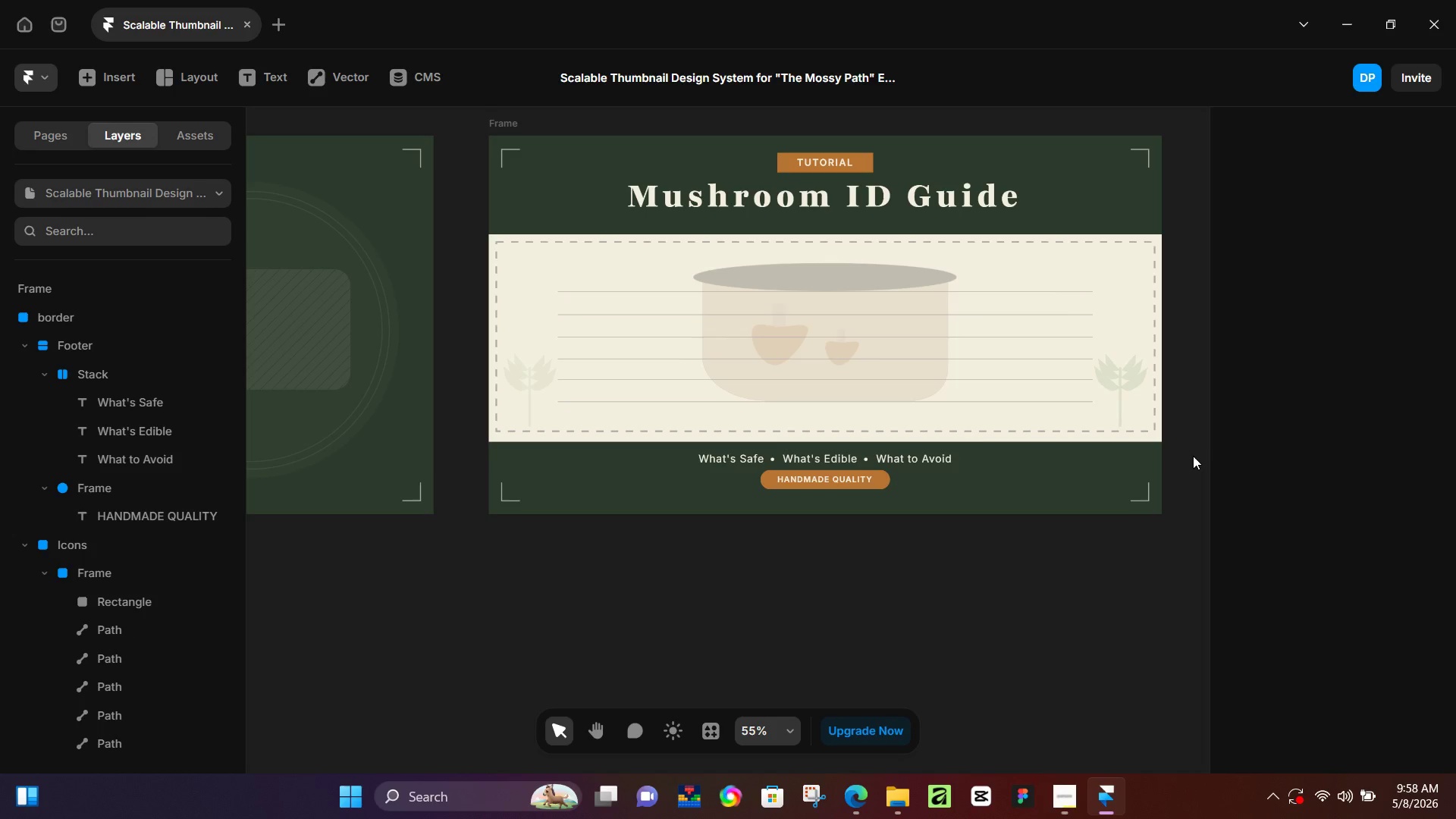 
hold_key(key=ControlLeft, duration=0.75)
 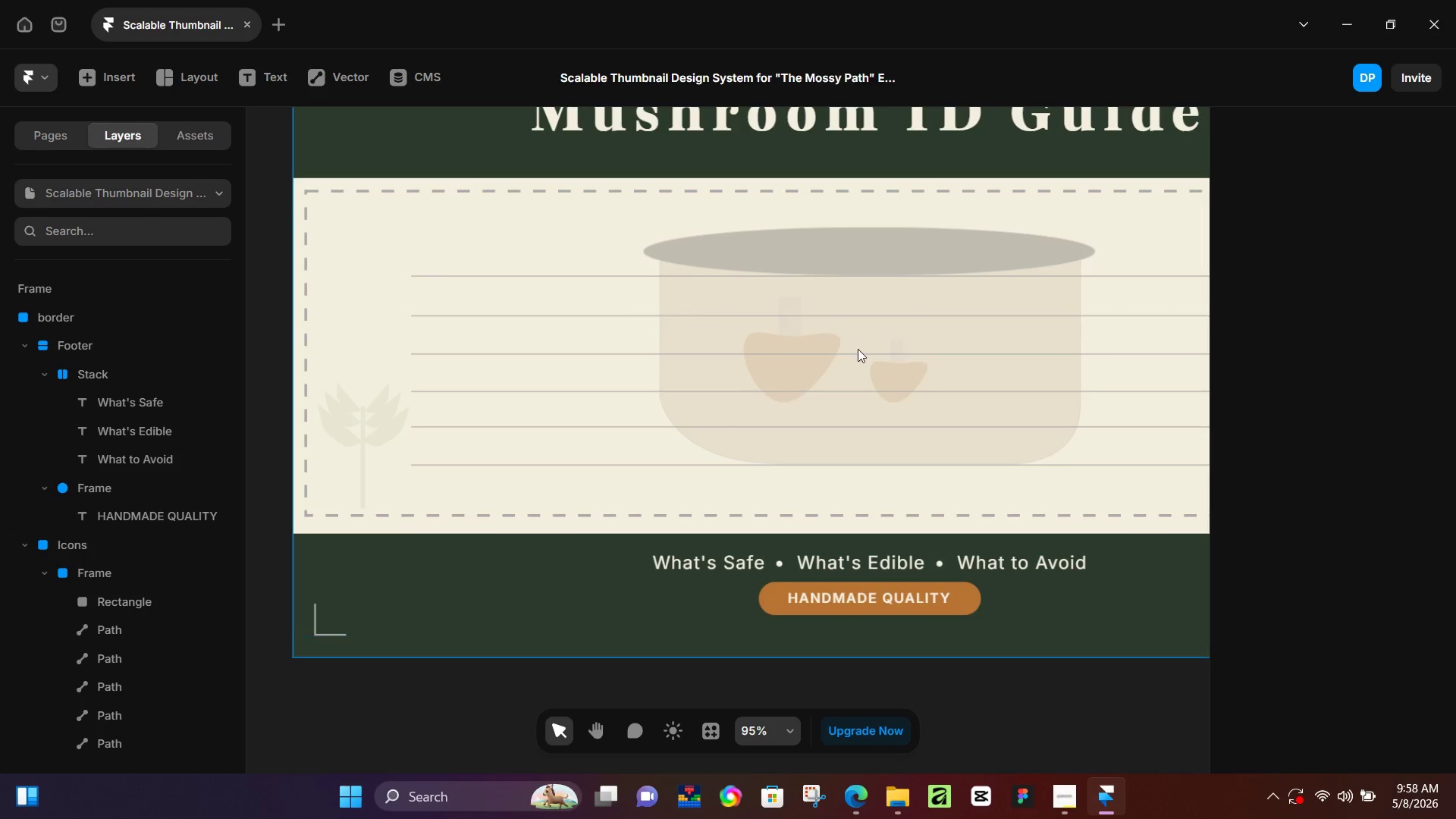 
hold_key(key=ControlLeft, duration=1.06)
 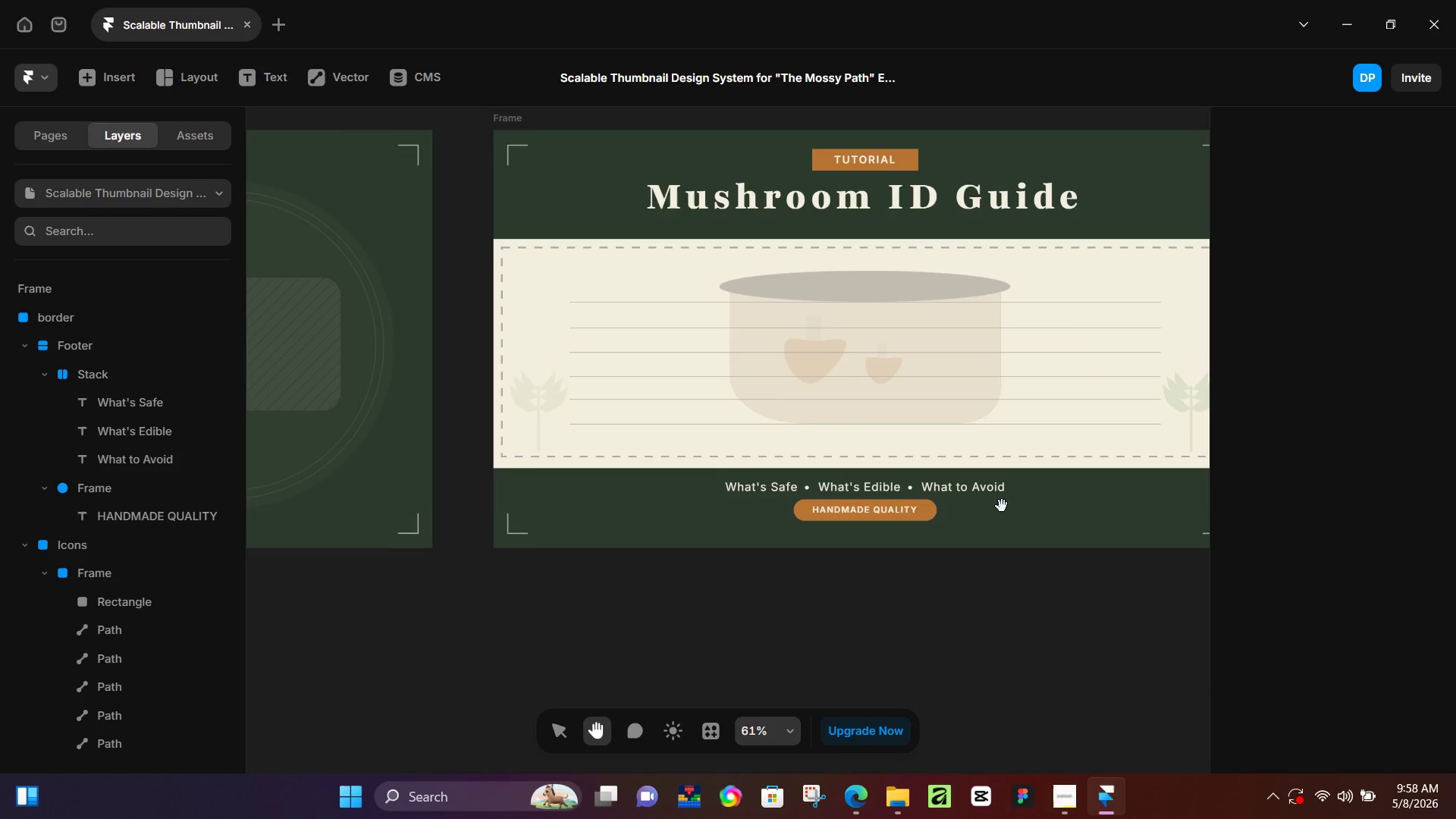 
scroll: coordinate [763, 313], scroll_direction: up, amount: 5.0
 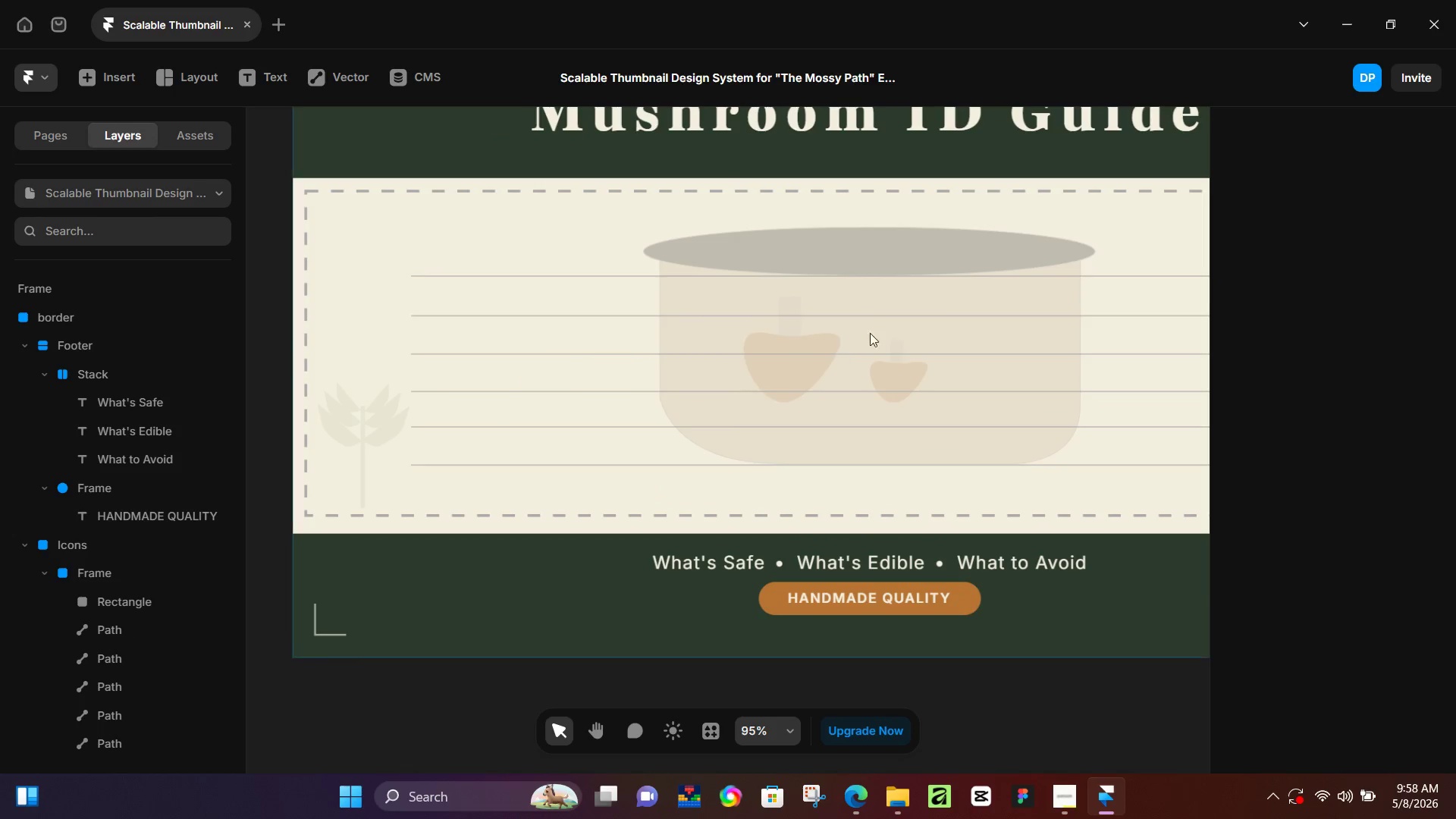 
hold_key(key=Space, duration=0.72)
 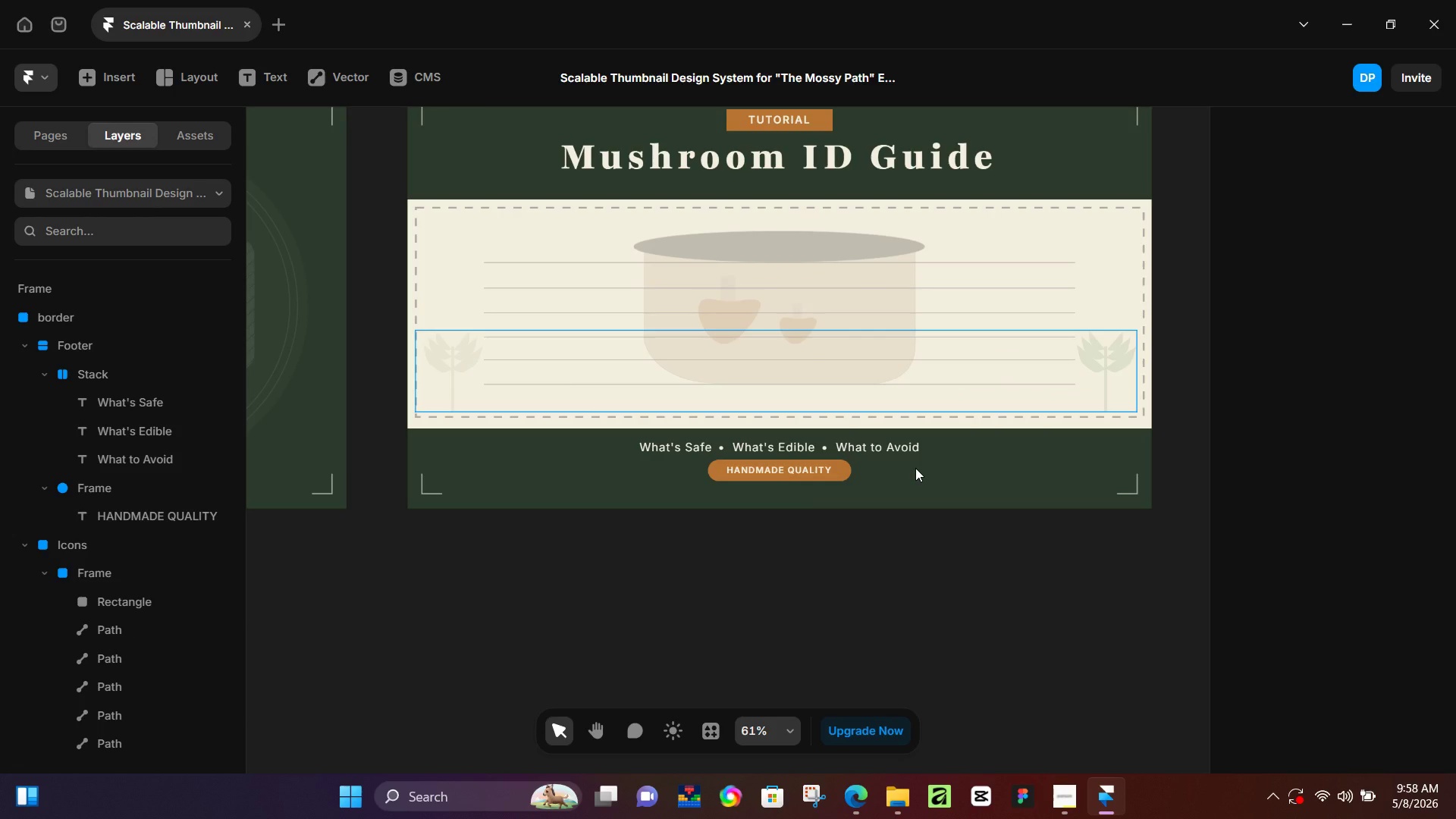 
left_click_drag(start_coordinate=[1002, 507], to_coordinate=[915, 468])
 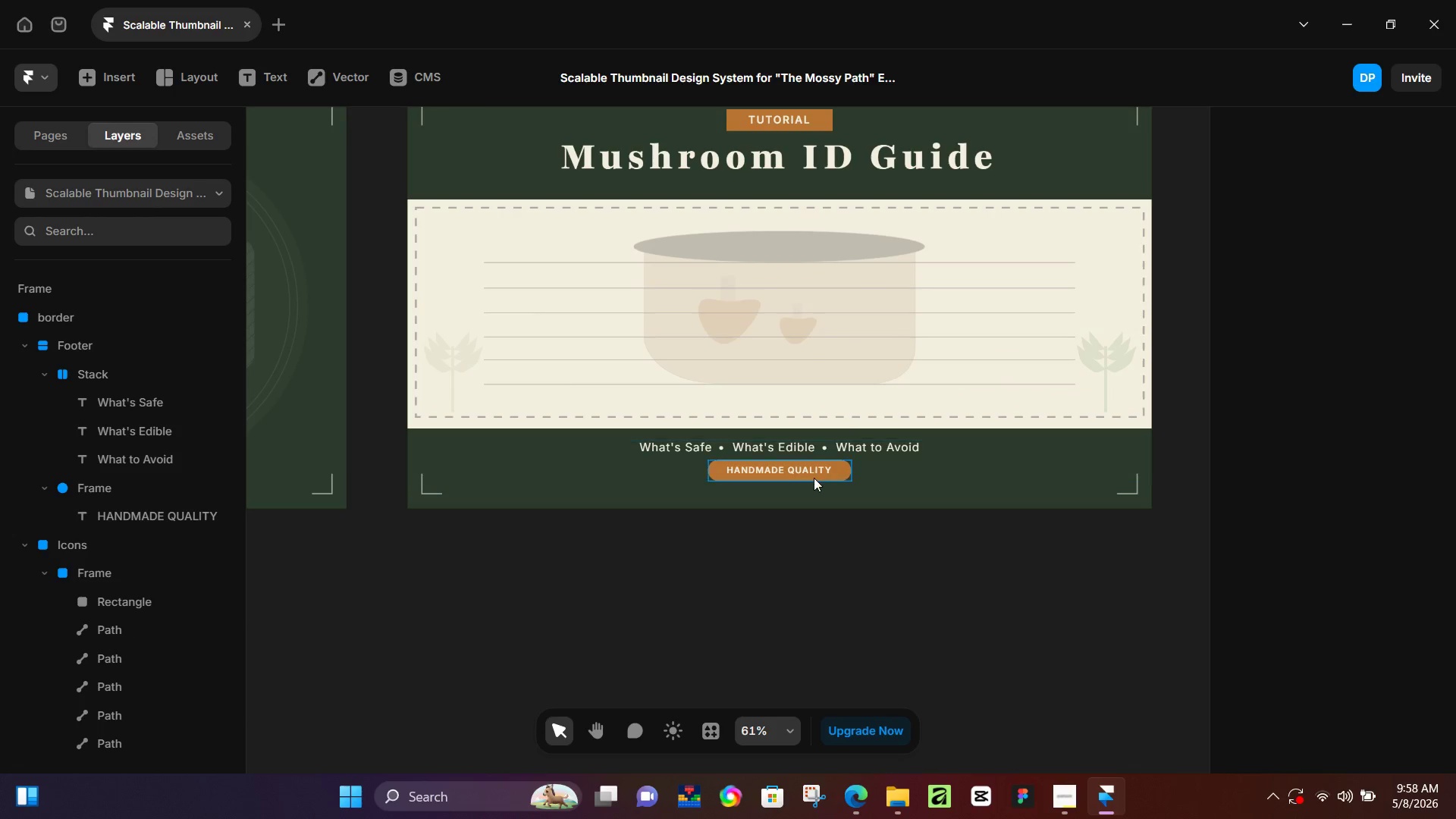 
scroll: coordinate [858, 350], scroll_direction: down, amount: 4.0
 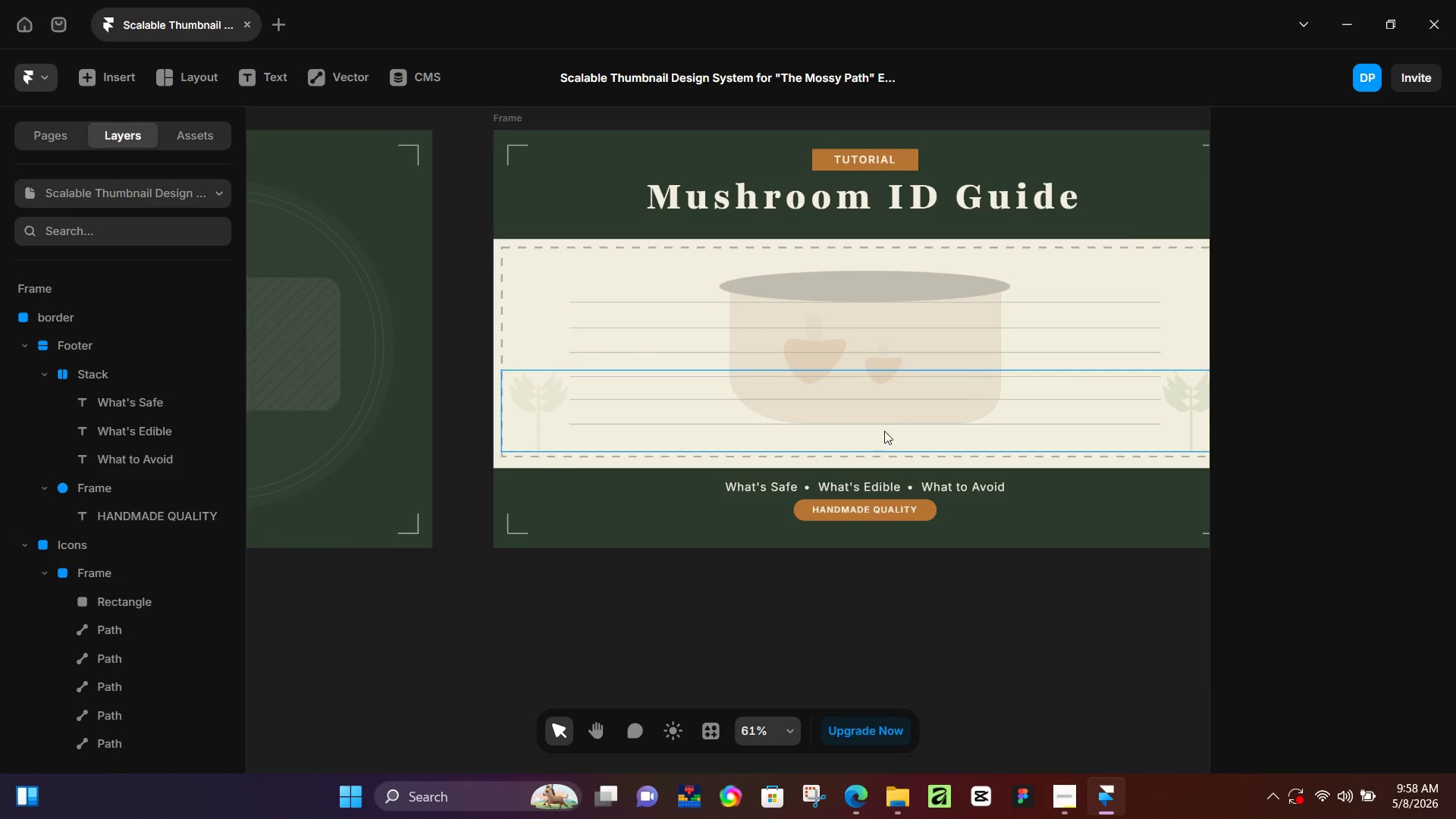 
left_click([880, 470])
 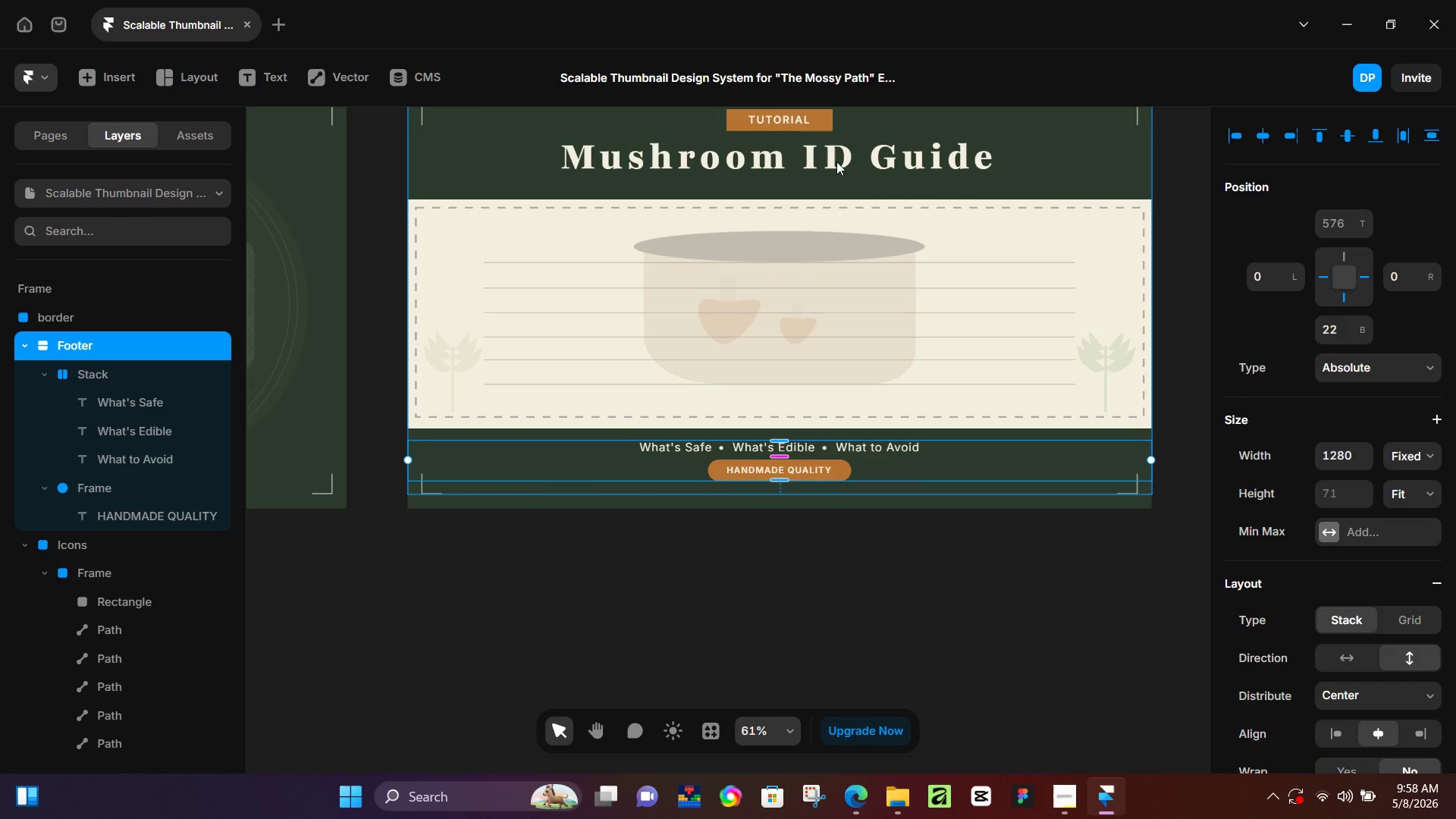 
hold_key(key=ShiftLeft, duration=0.97)
 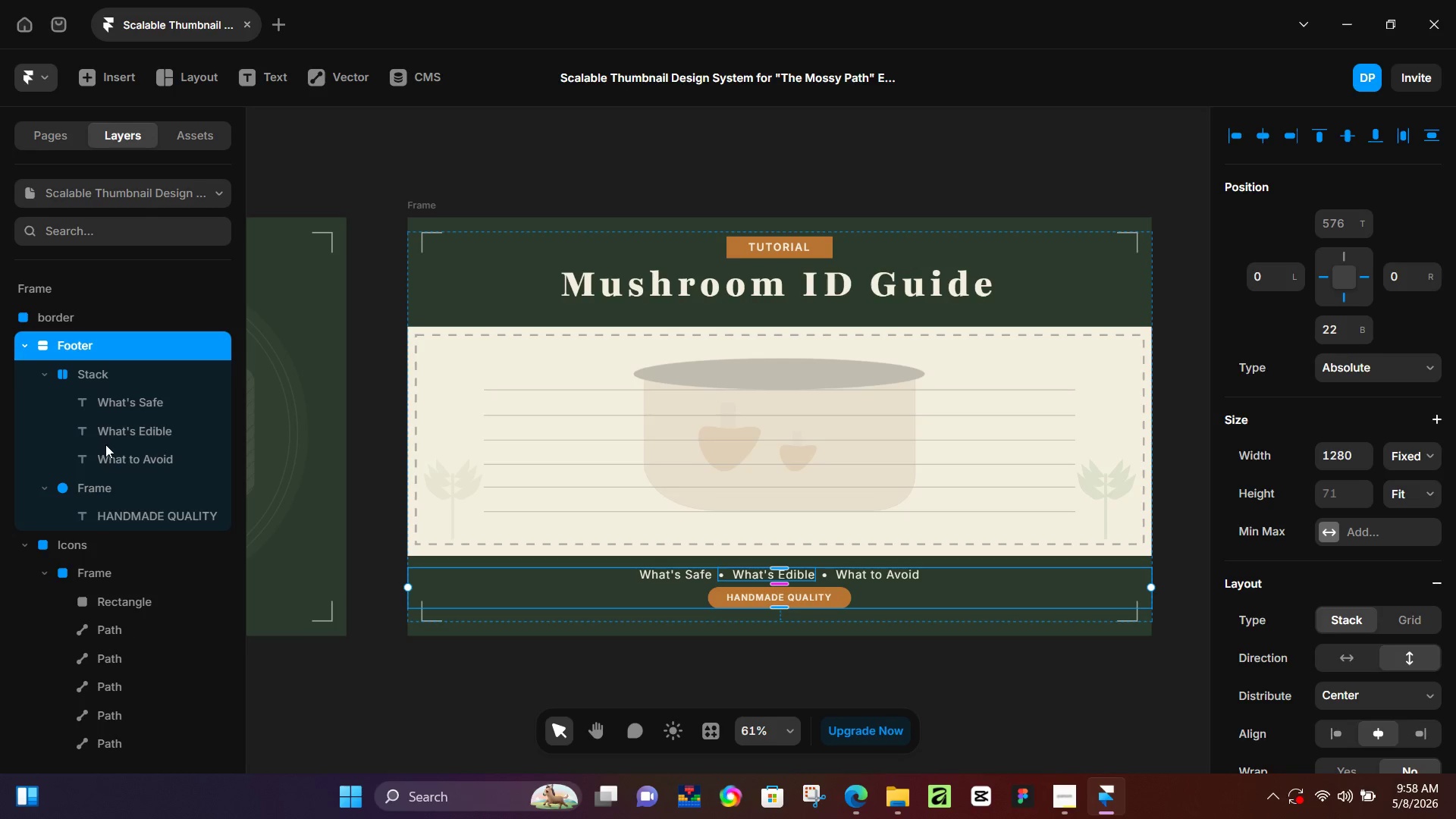 
scroll: coordinate [846, 178], scroll_direction: up, amount: 4.0
 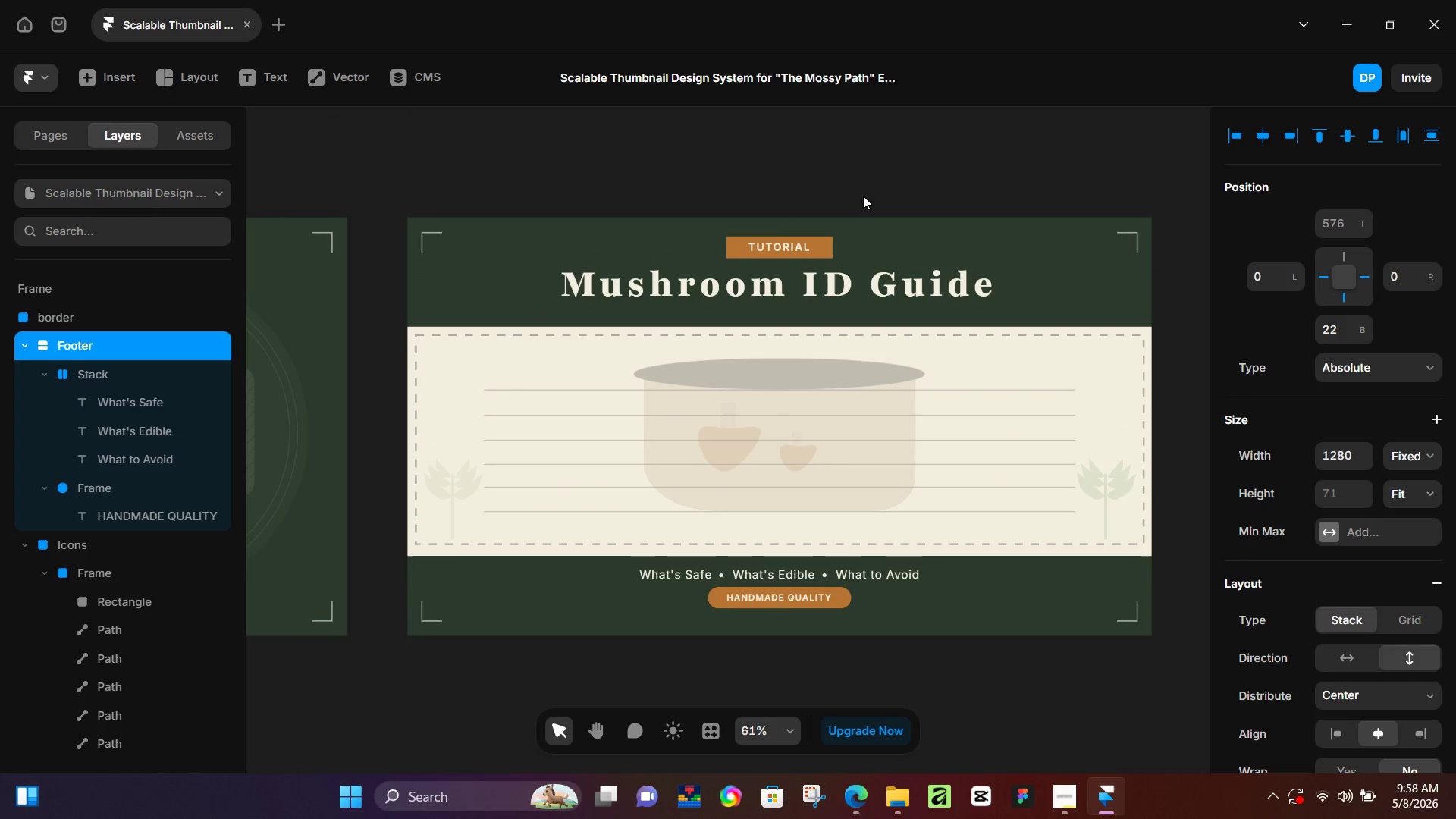 
left_click([20, 343])
 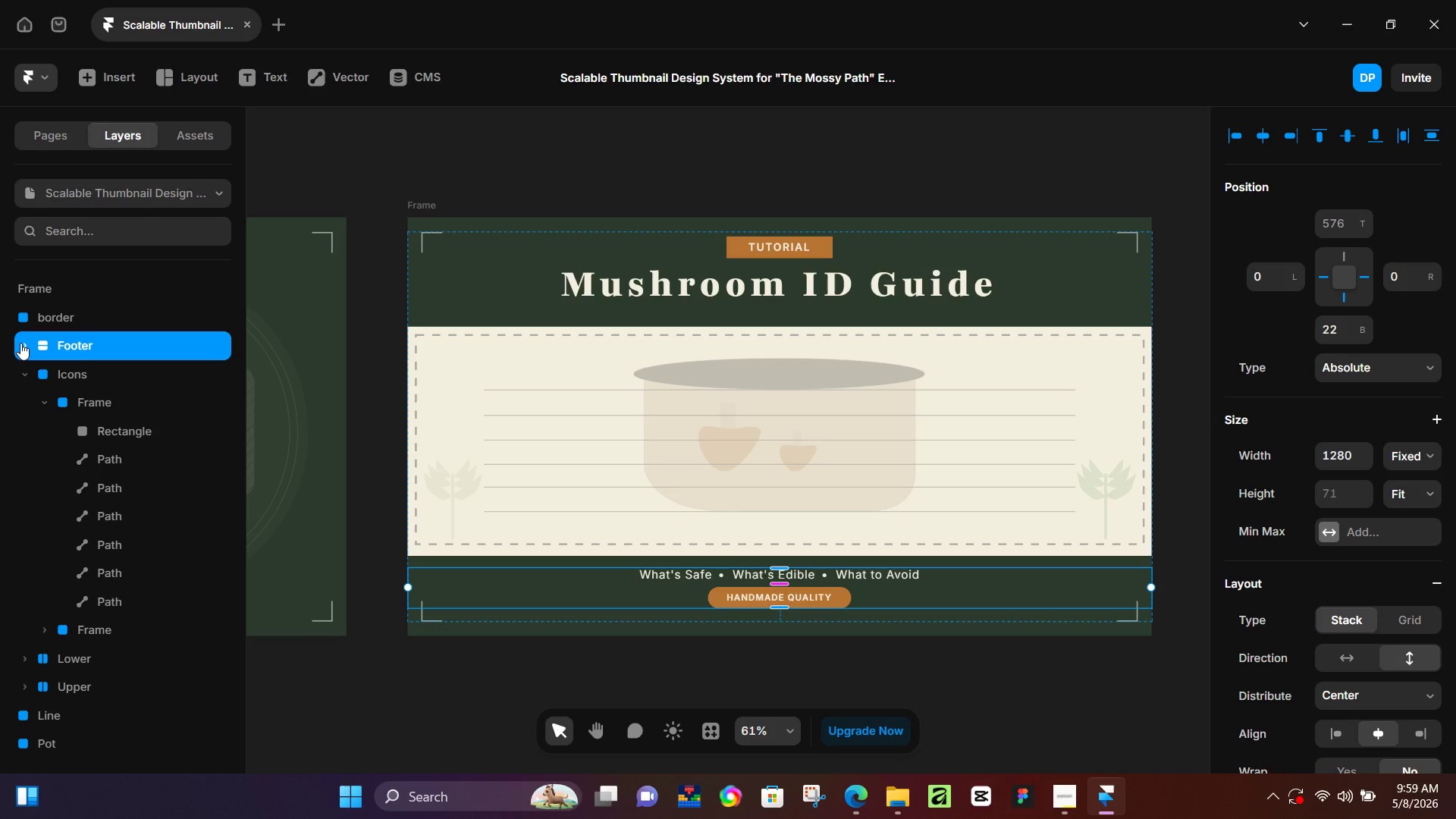 
left_click([20, 343])
 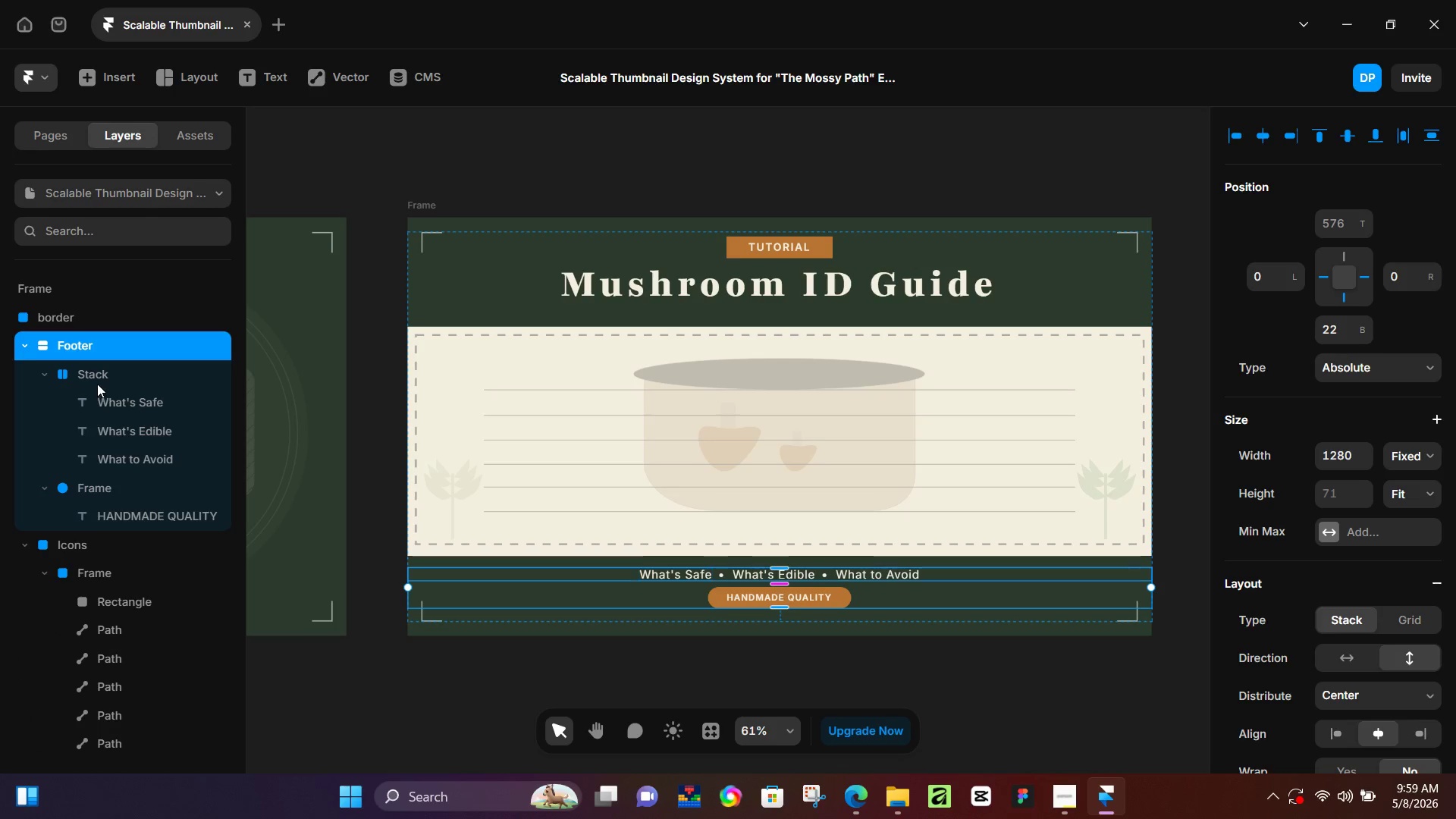 
left_click([100, 374])
 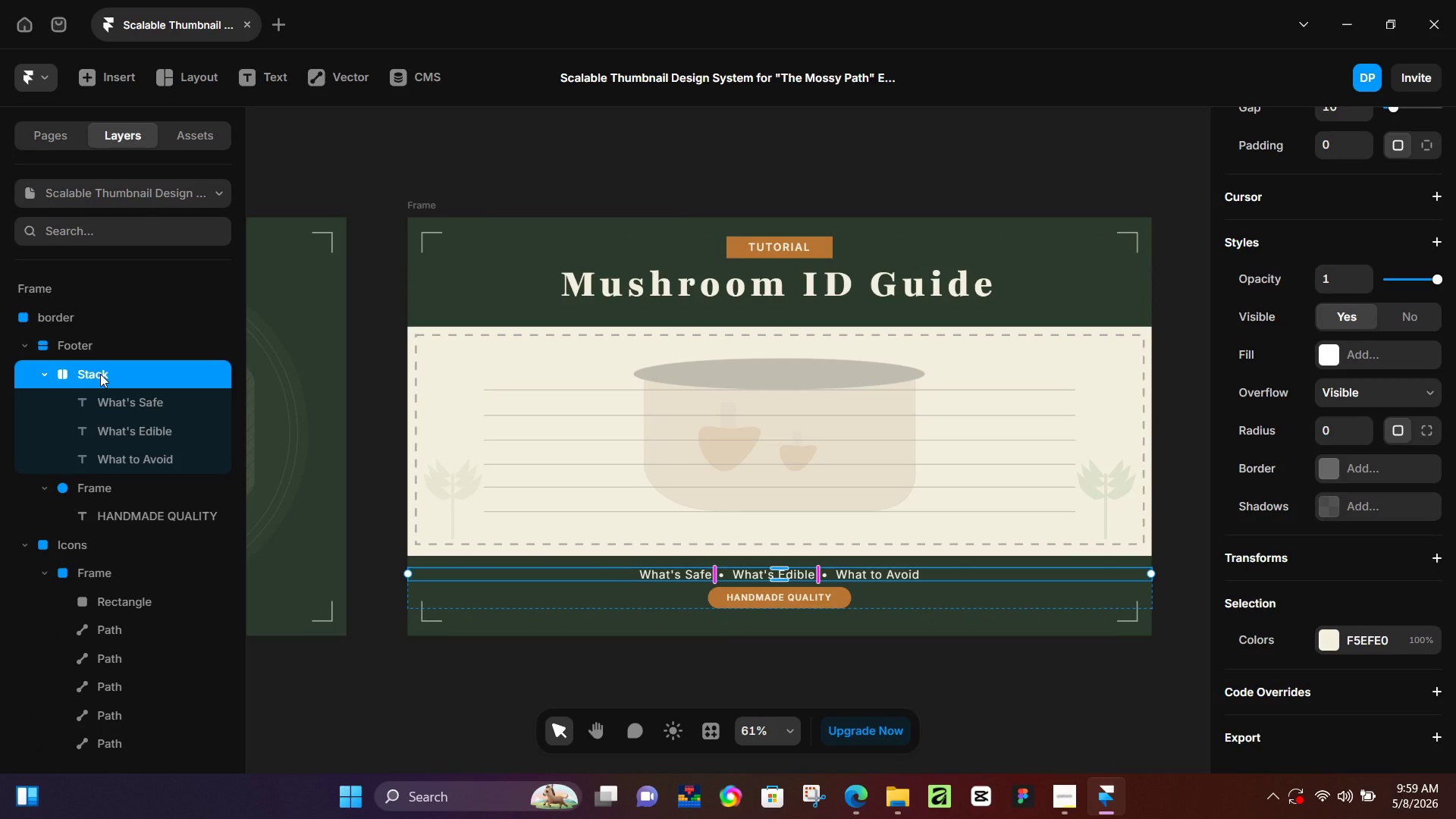 
left_click_drag(start_coordinate=[100, 374], to_coordinate=[103, 334])
 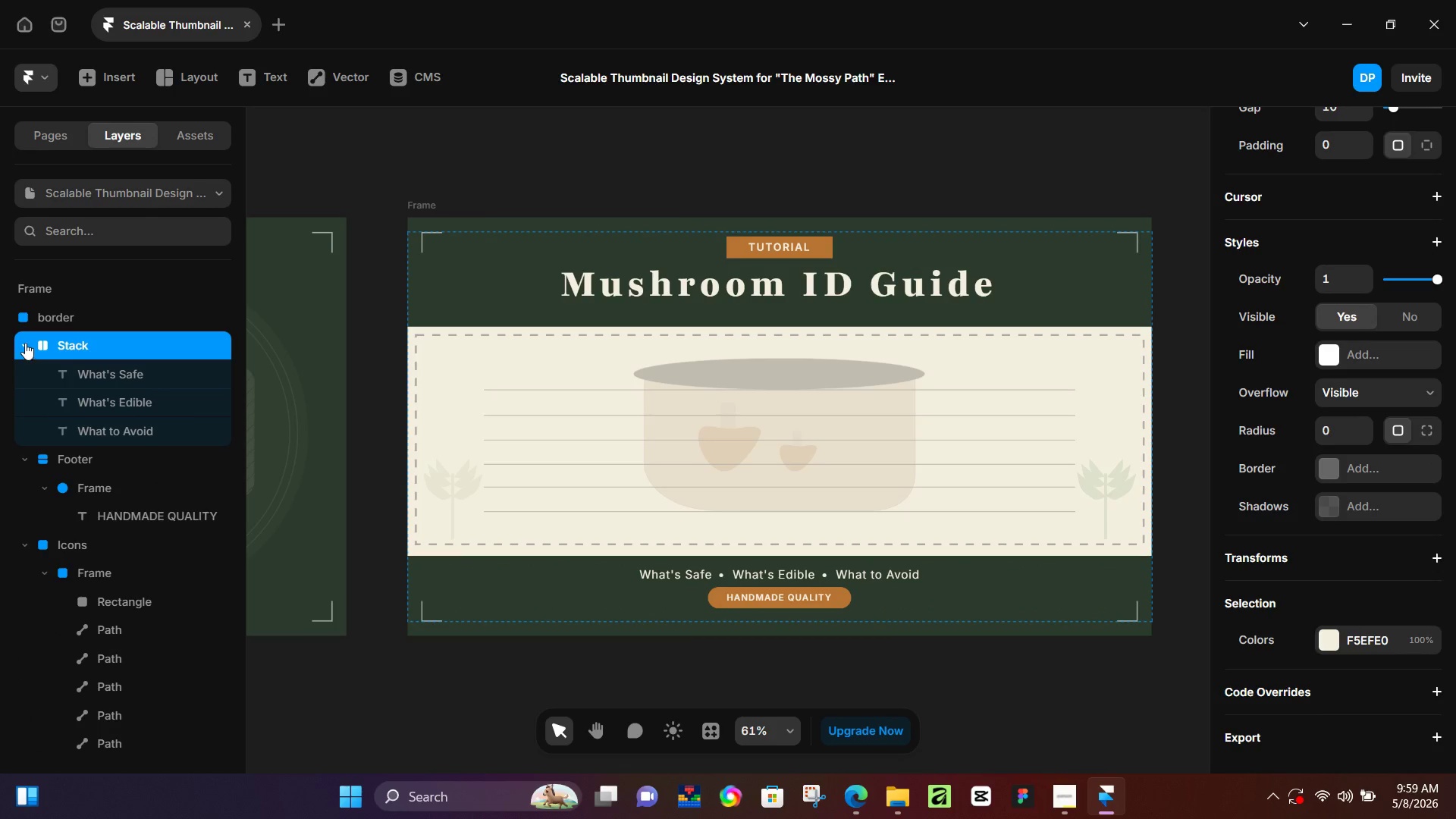 
left_click([23, 341])
 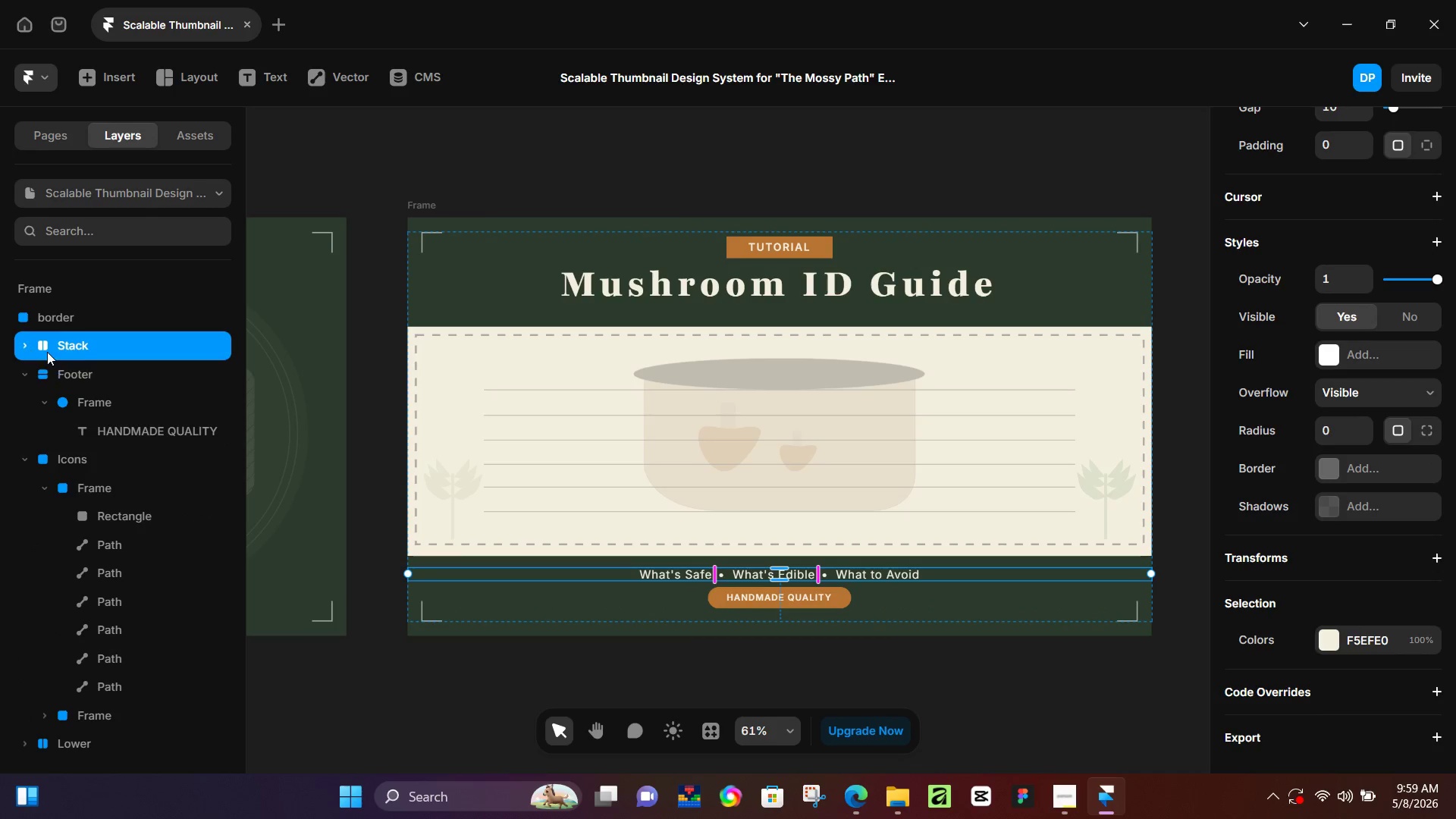 
left_click([91, 342])
 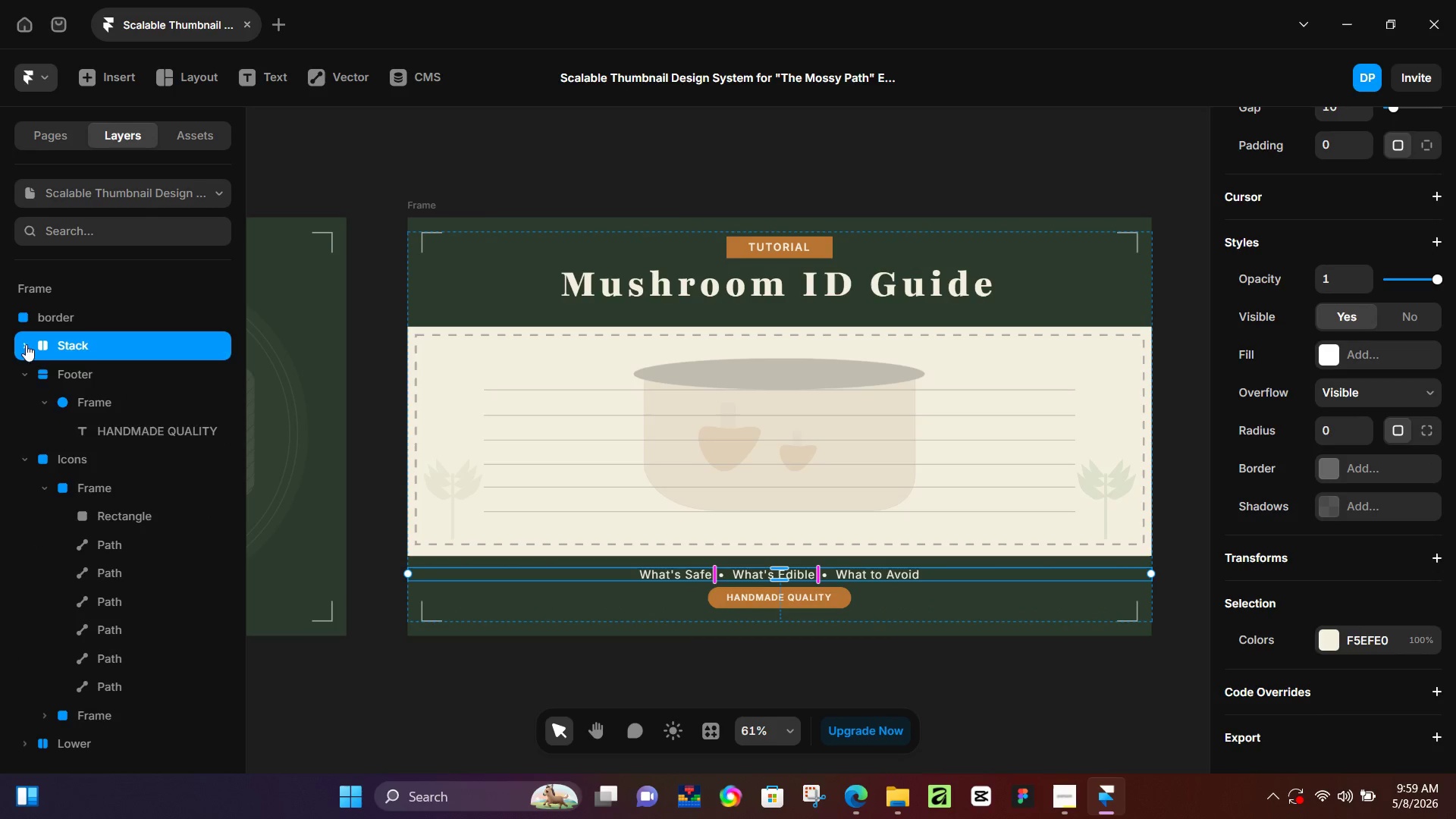 
left_click([24, 345])
 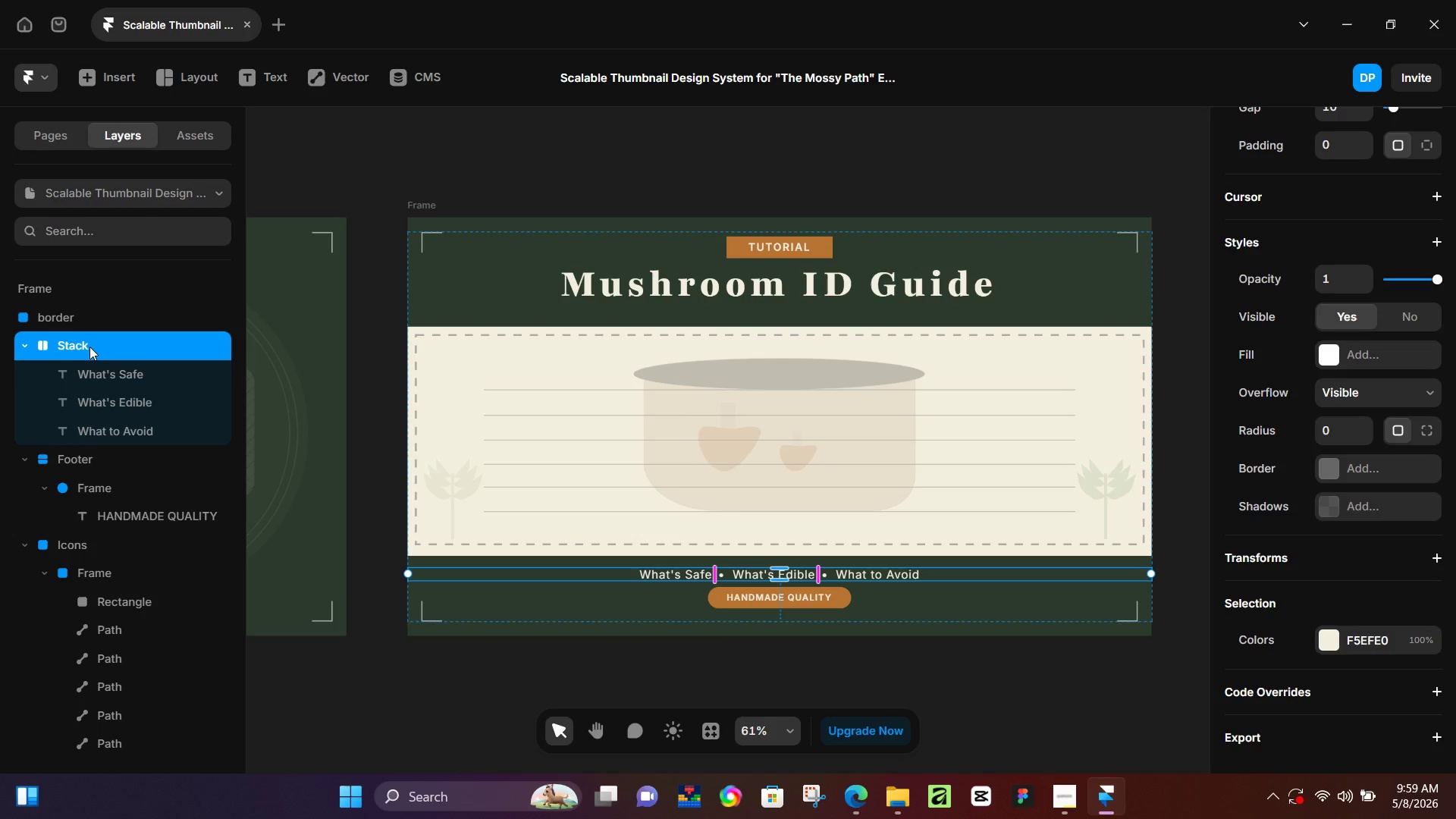 
key(Control+Z)
 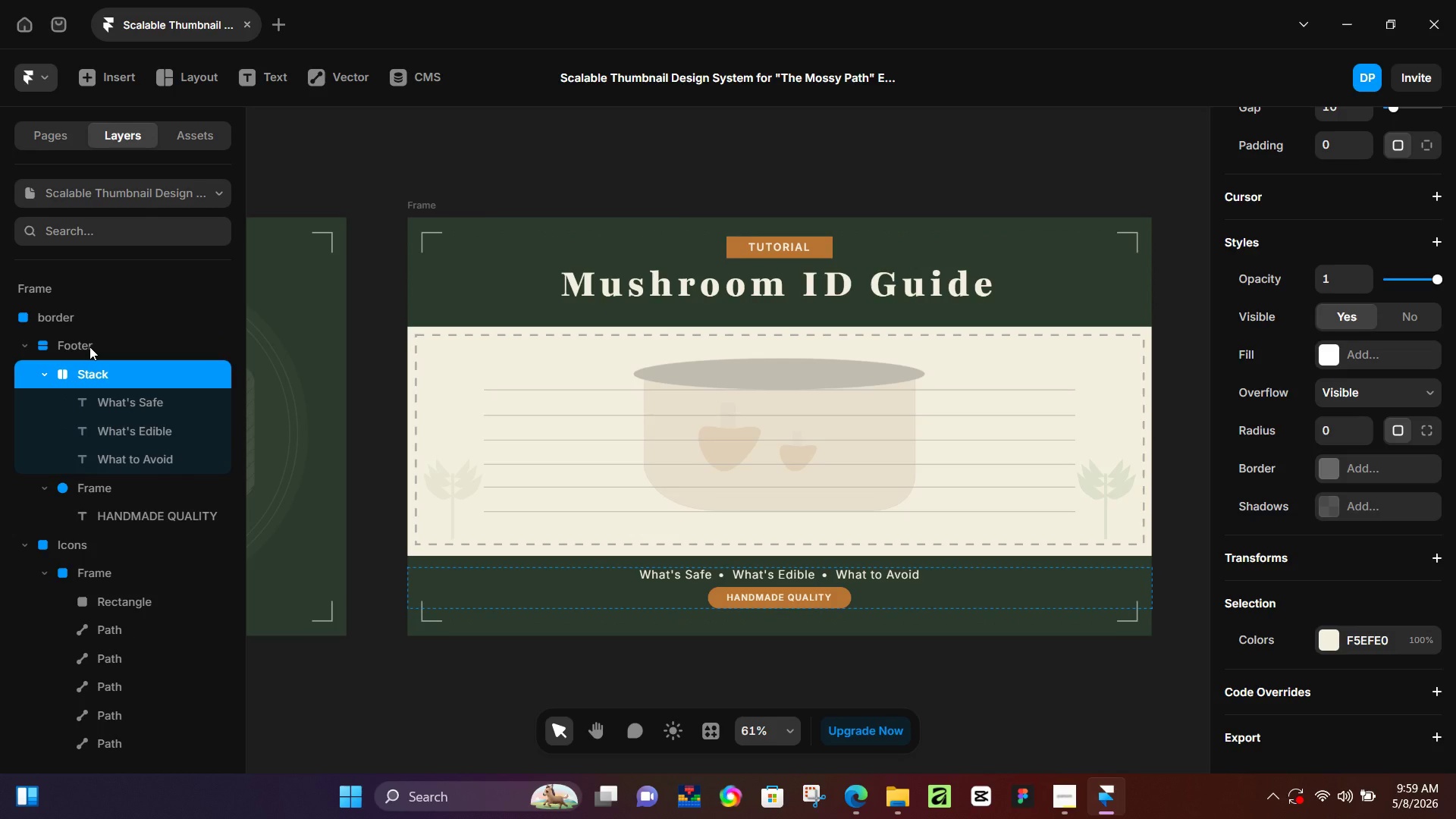 
left_click([89, 347])
 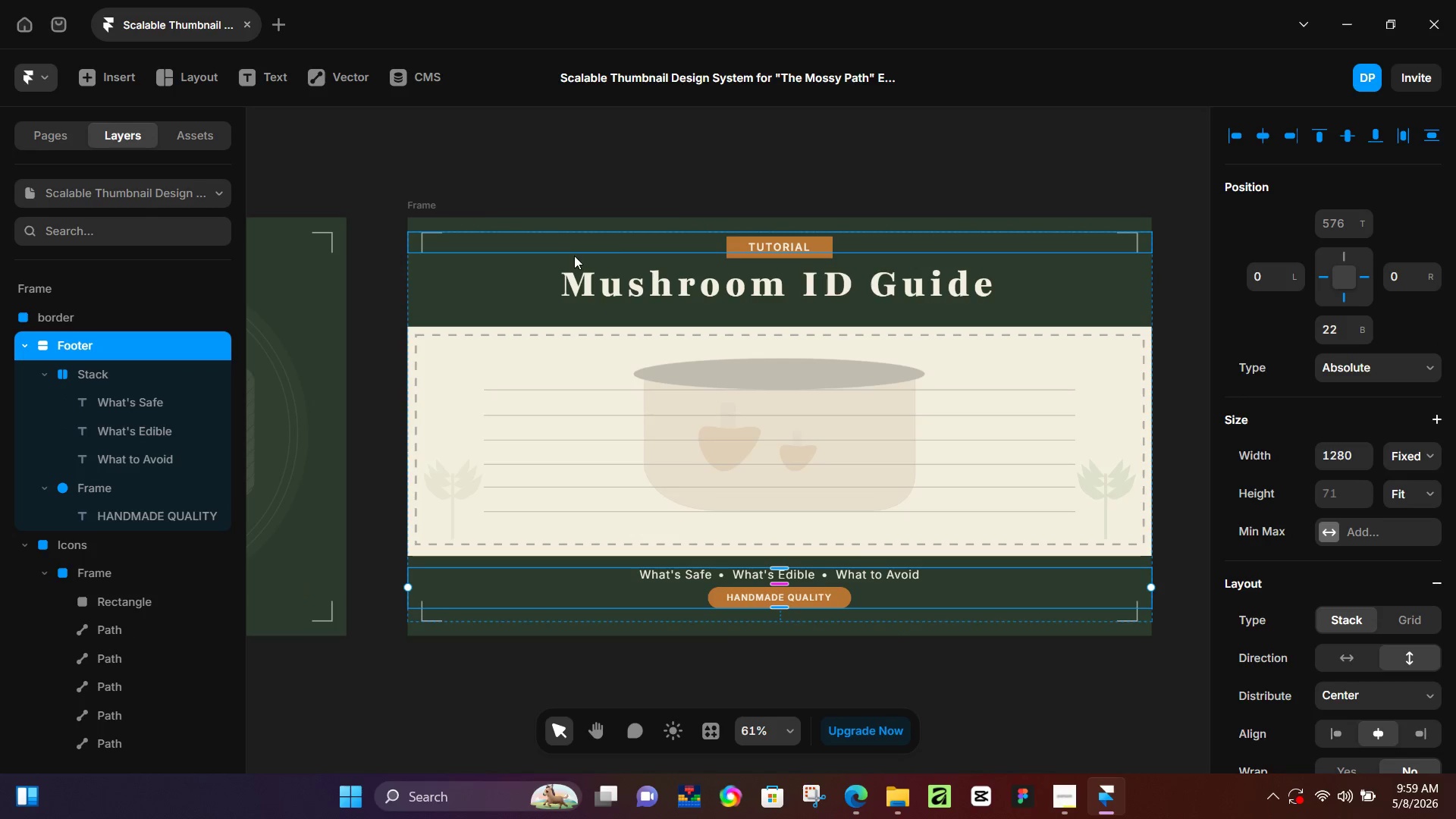 
wait(5.47)
 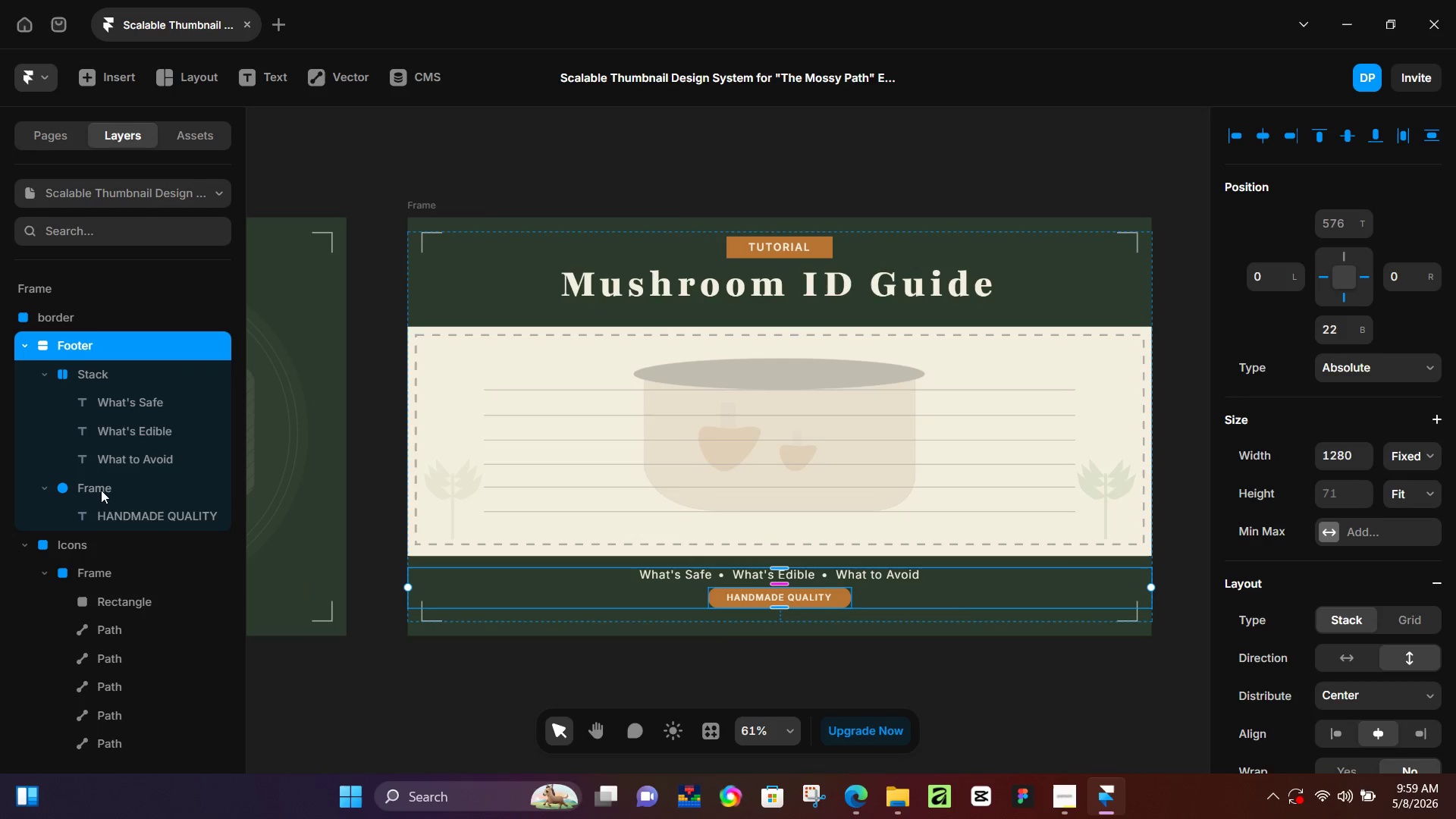 
left_click([524, 413])
 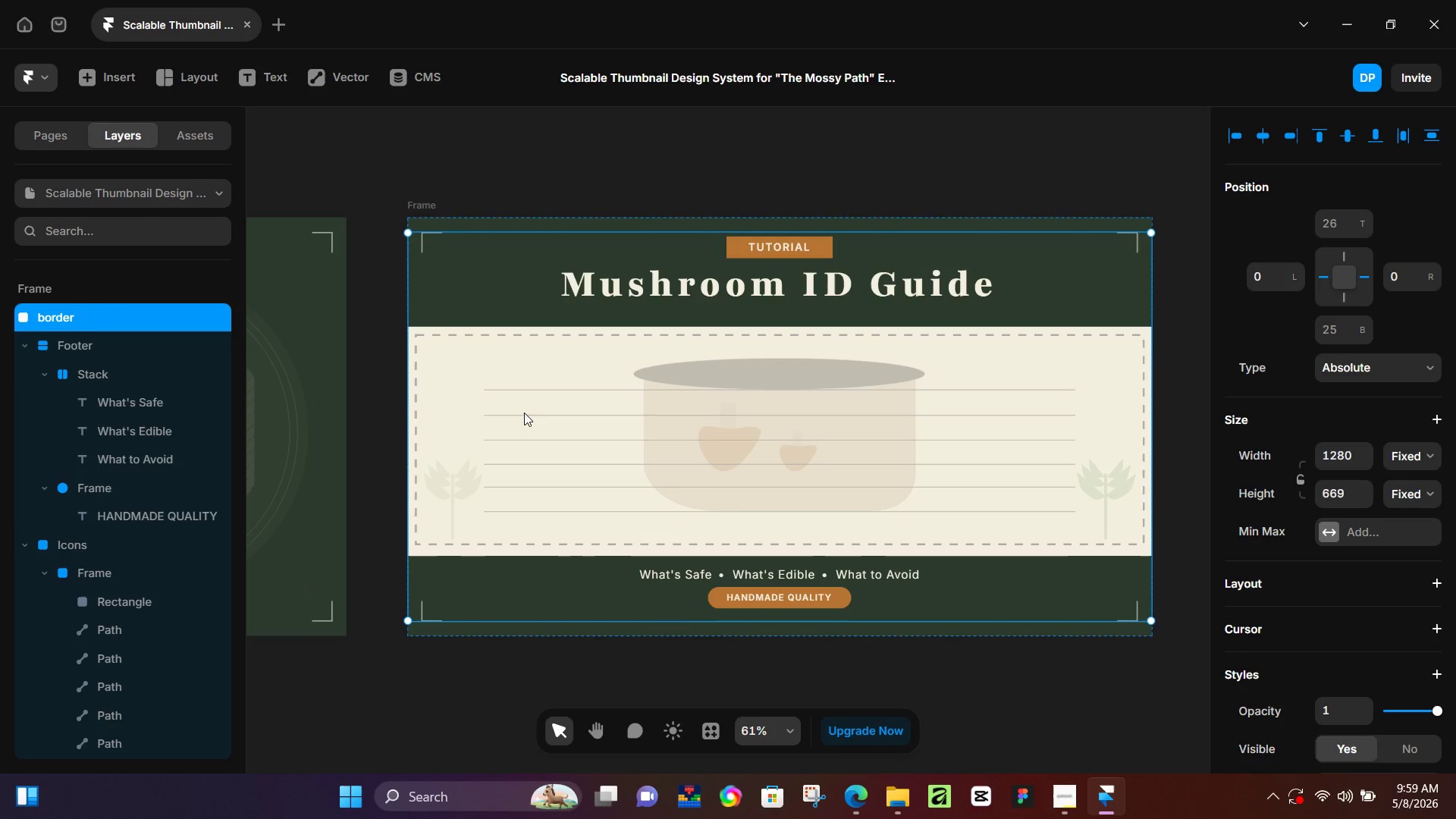 
hold_key(key=ArrowDown, duration=1.52)
 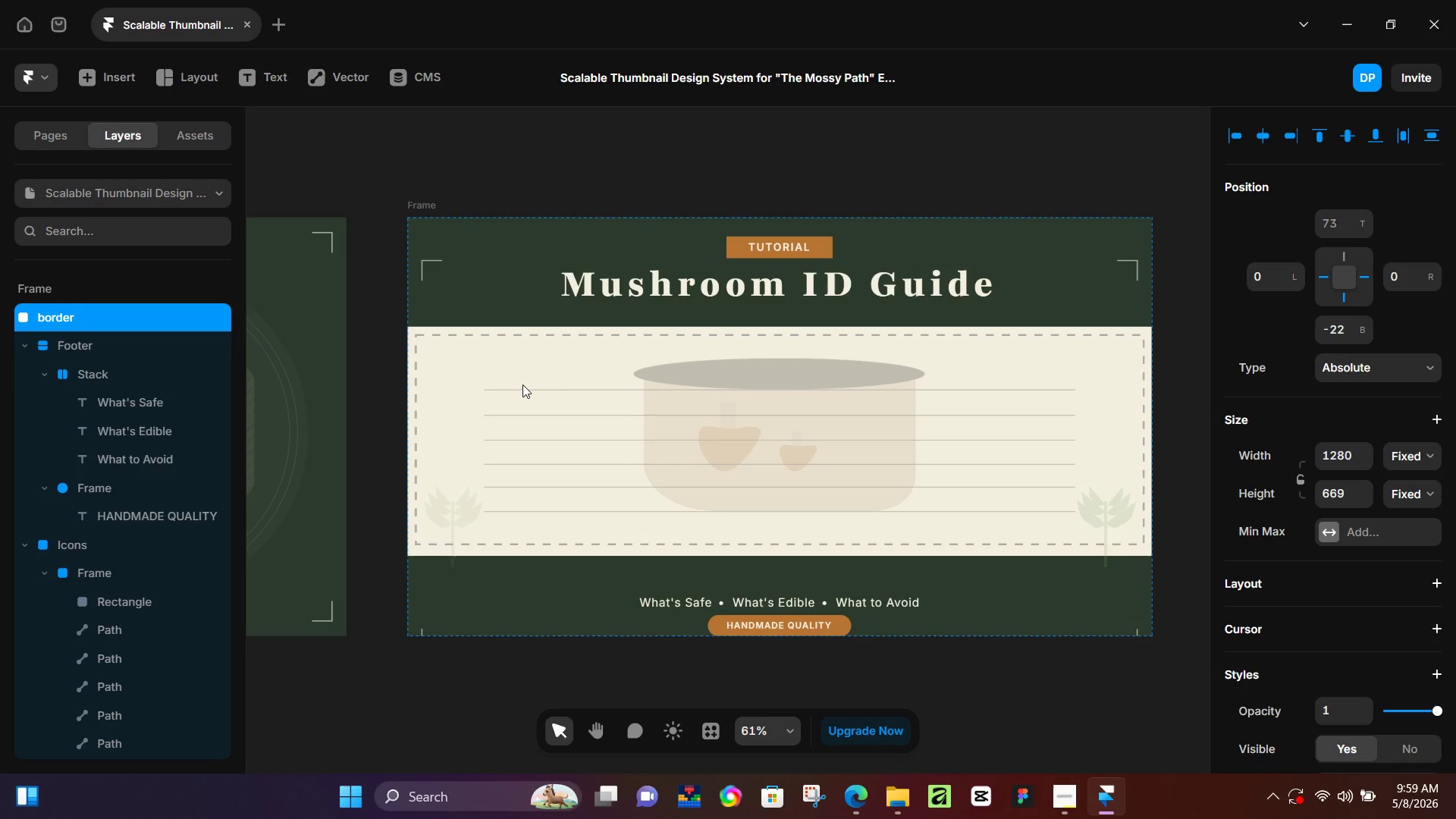 
hold_key(key=ArrowDown, duration=0.59)
 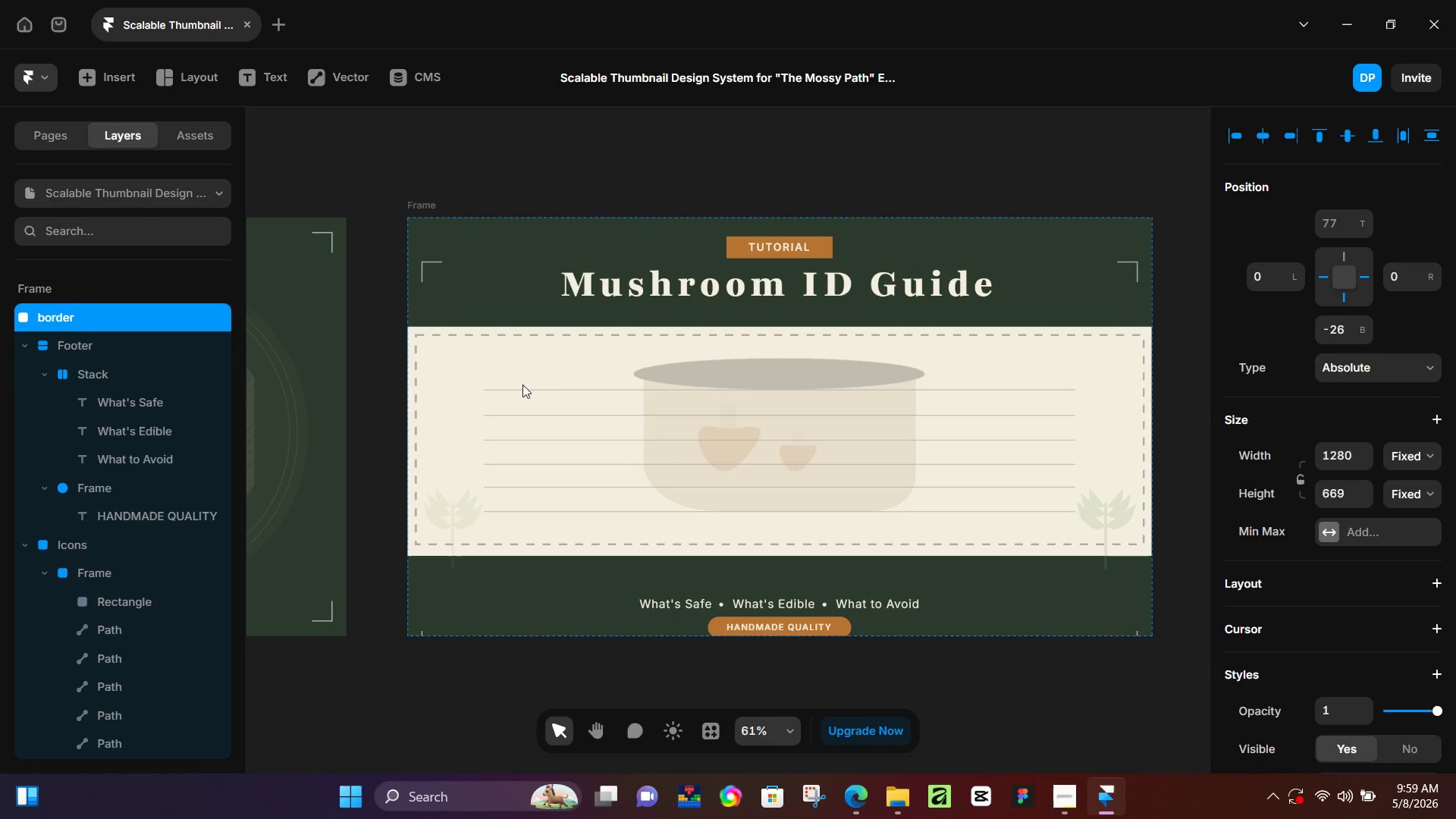 
hold_key(key=Z, duration=1.5)
 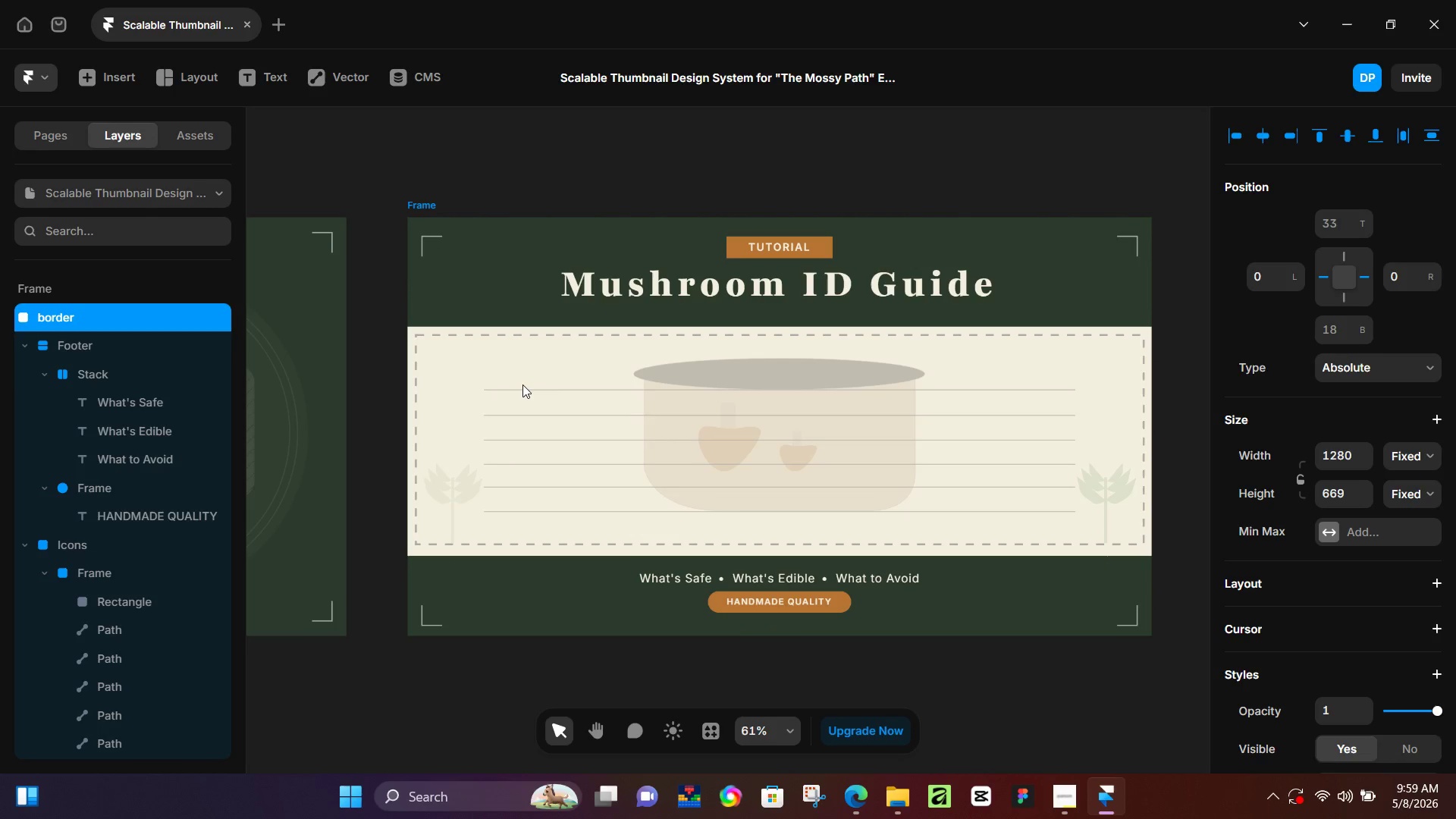 
hold_key(key=Z, duration=0.38)
 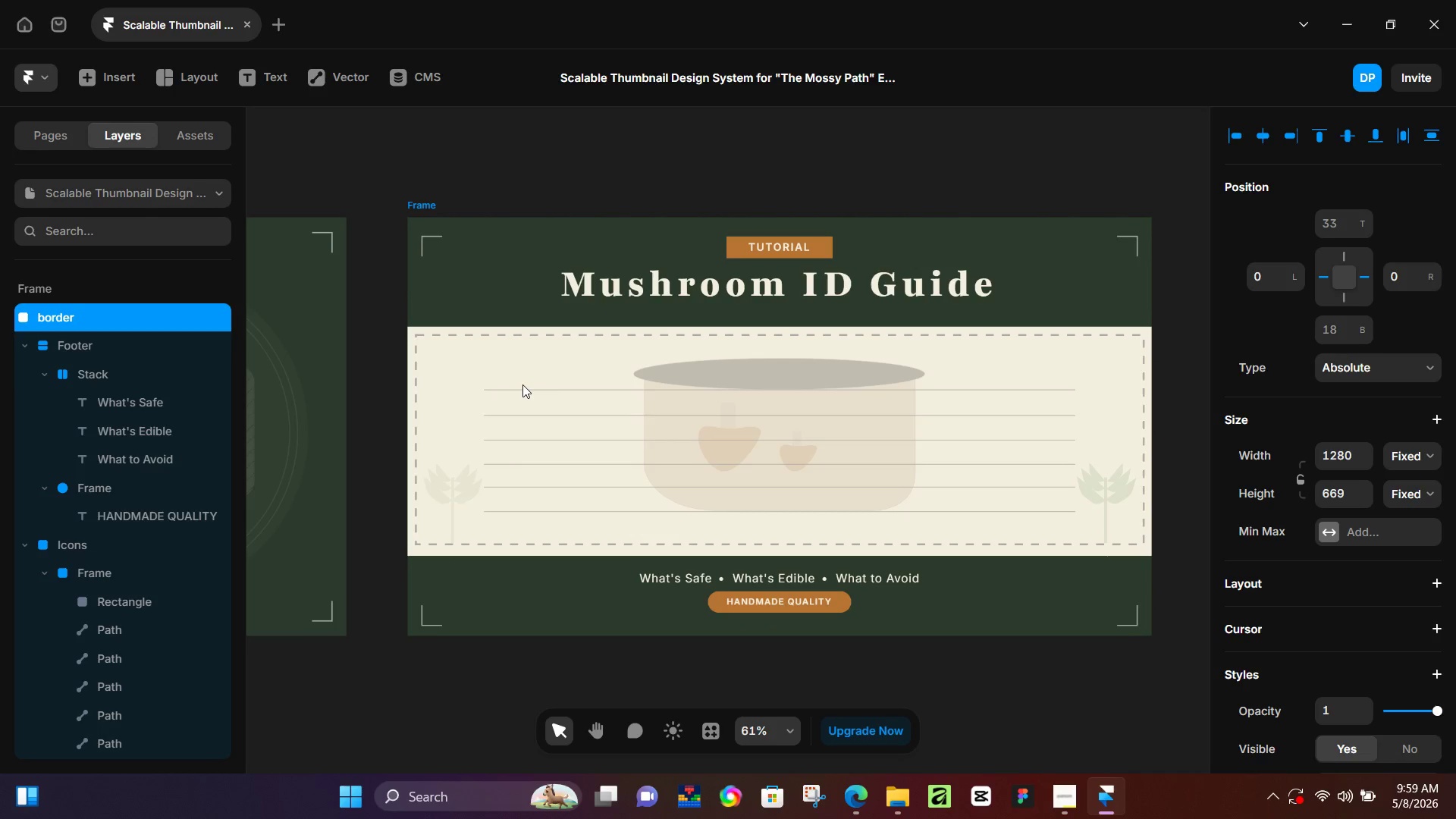 
key(Control+Z)
 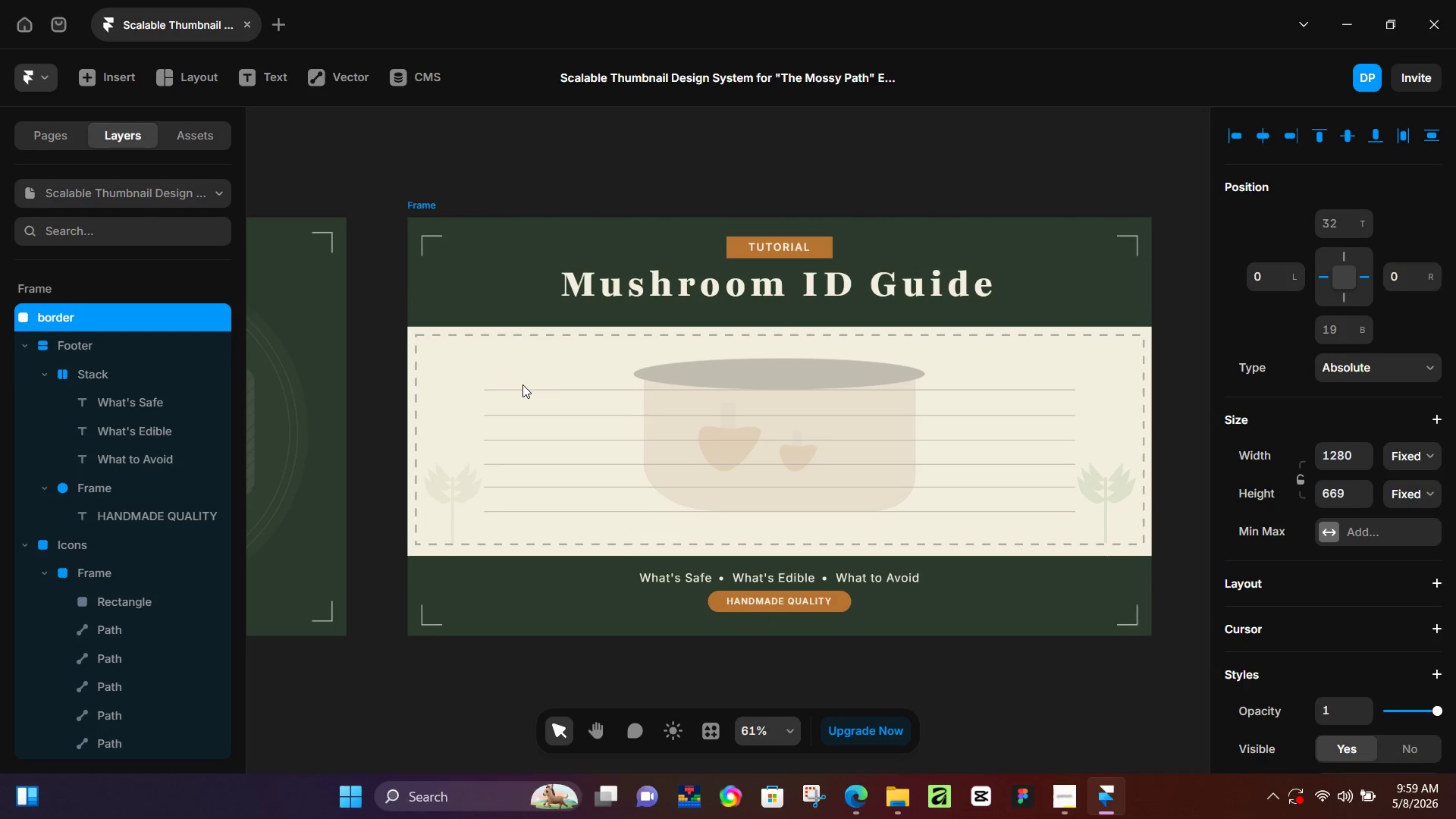 
key(Control+Z)
 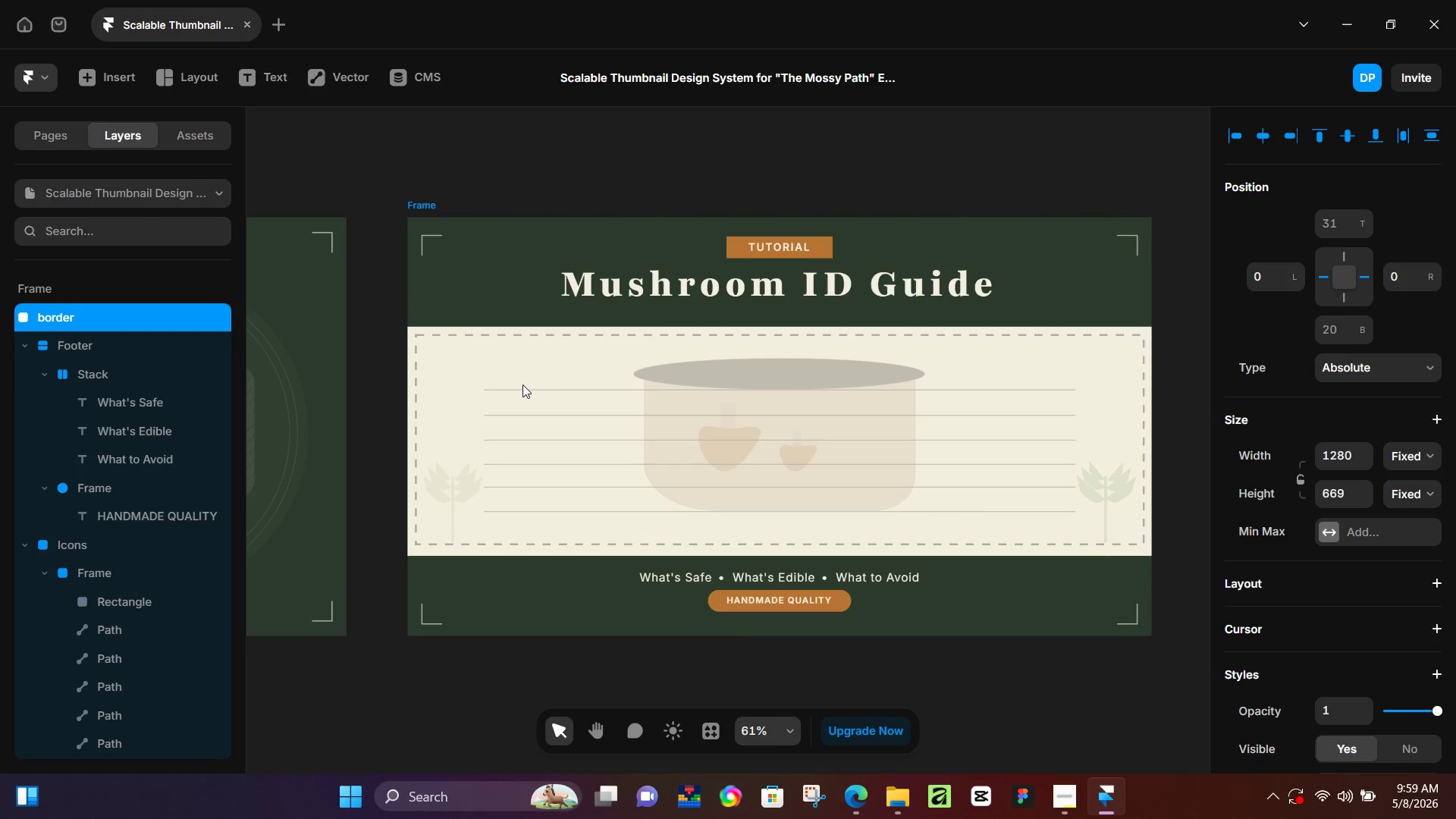 
key(Control+Z)
 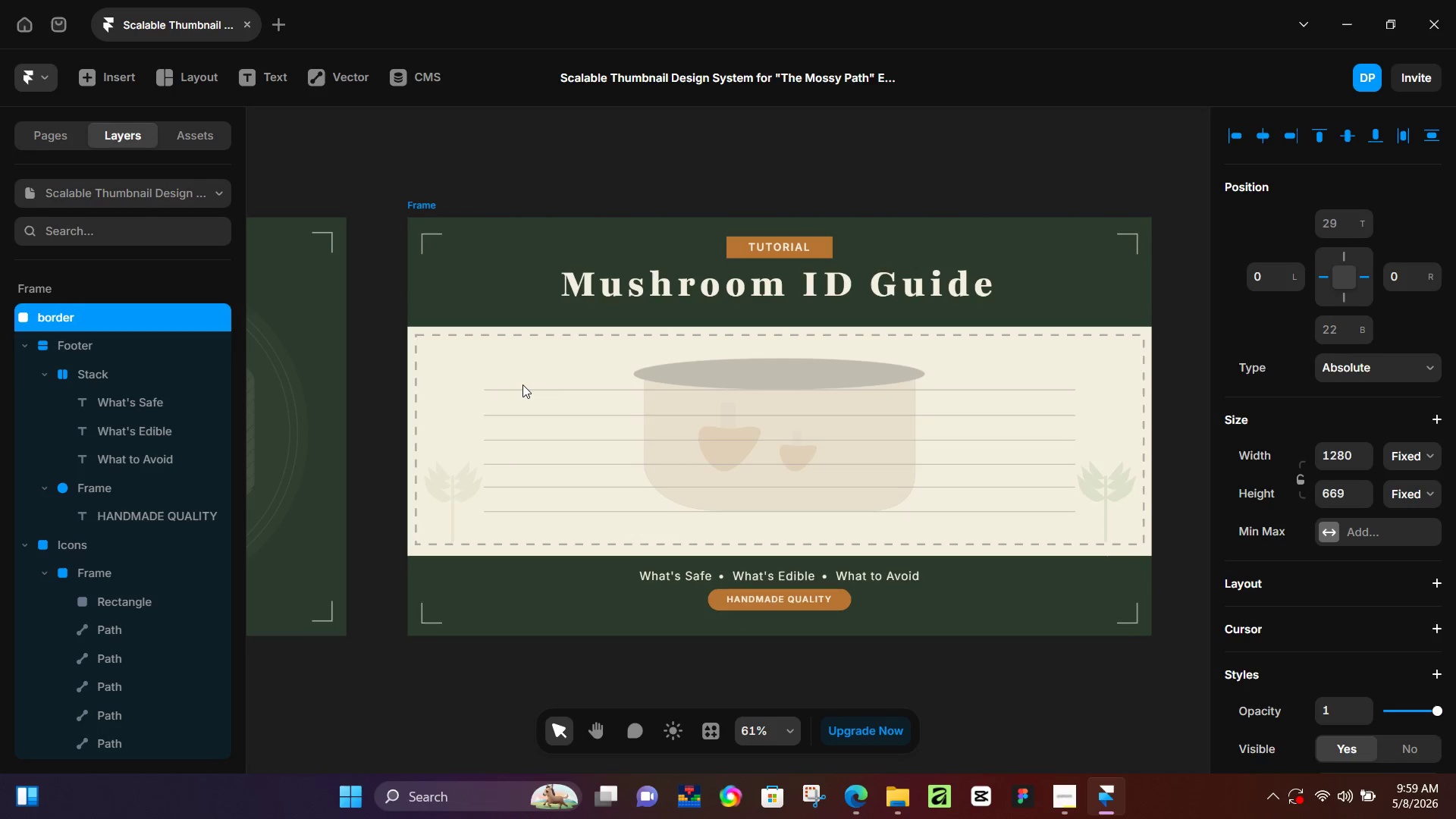 
key(Control+Z)
 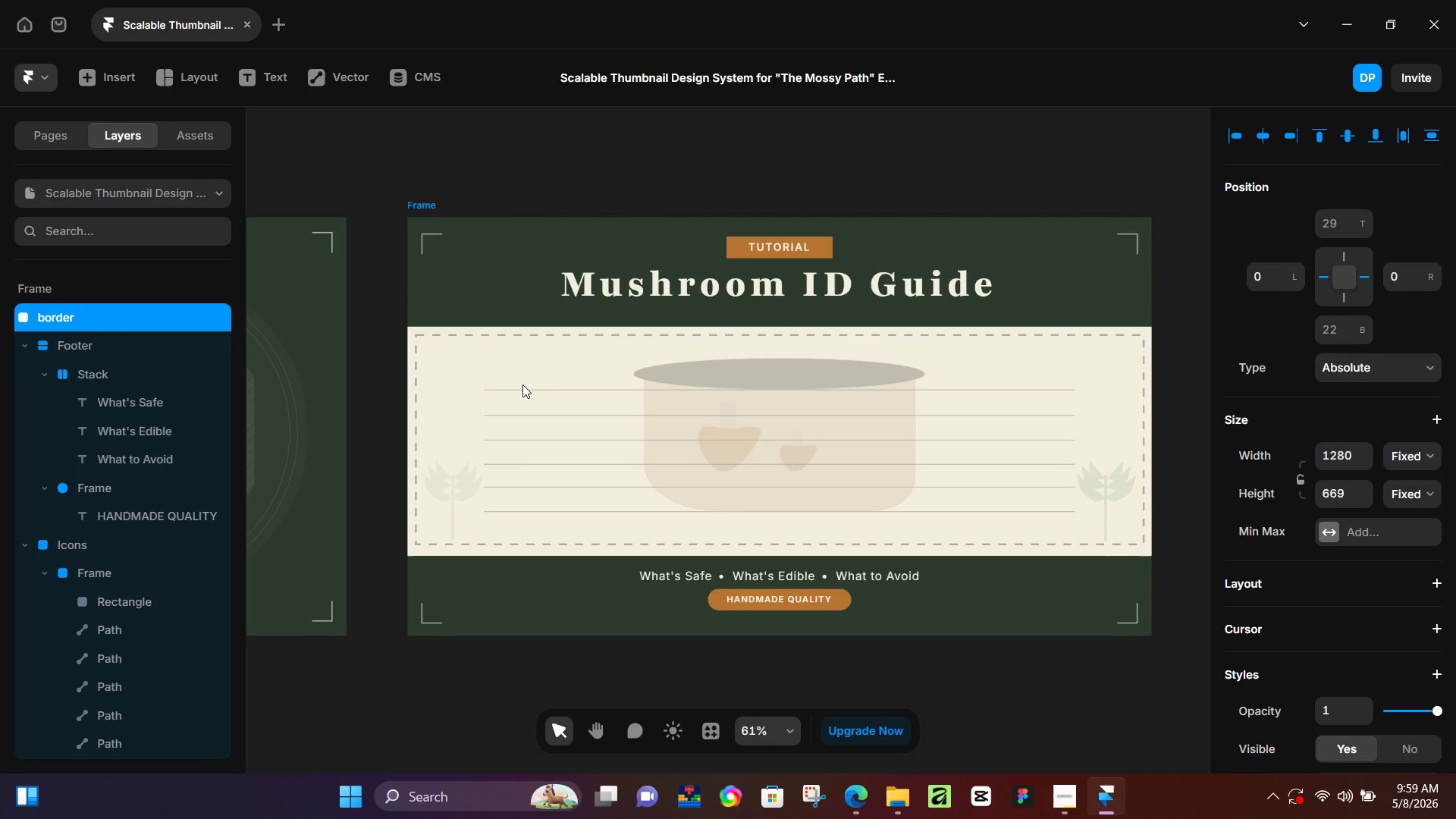 
key(Control+Z)
 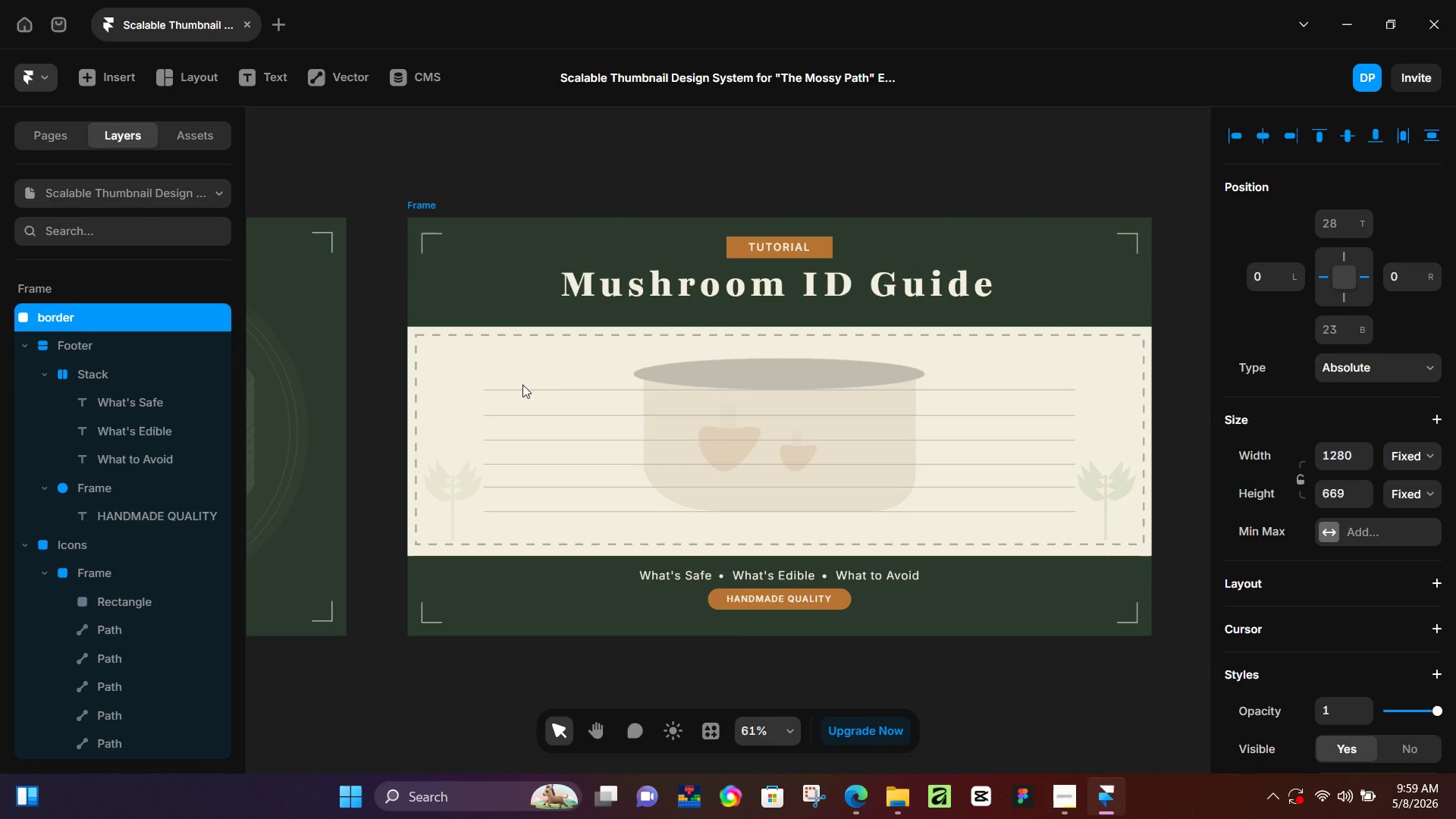 
key(Control+Z)
 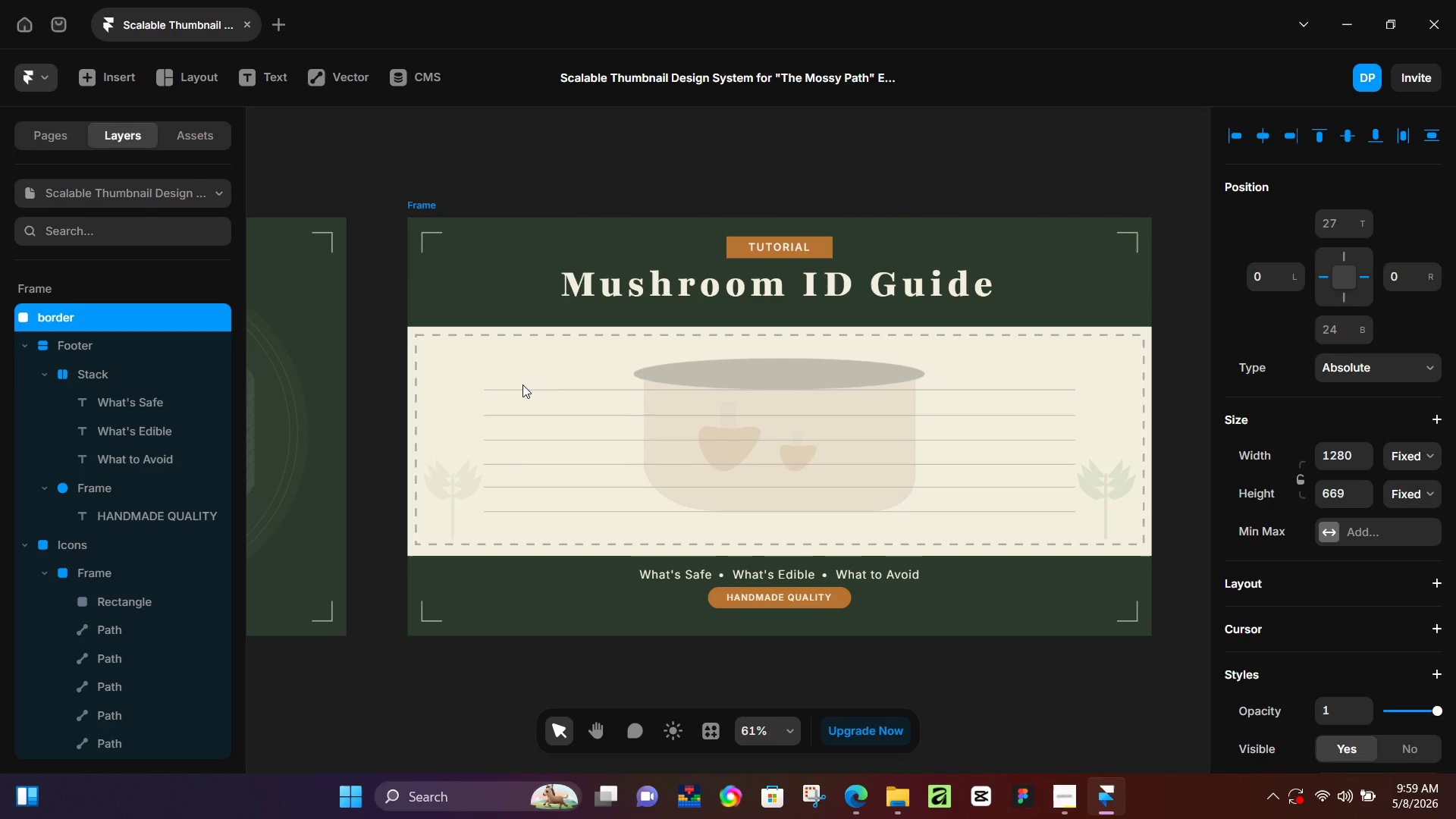 
key(Control+Z)
 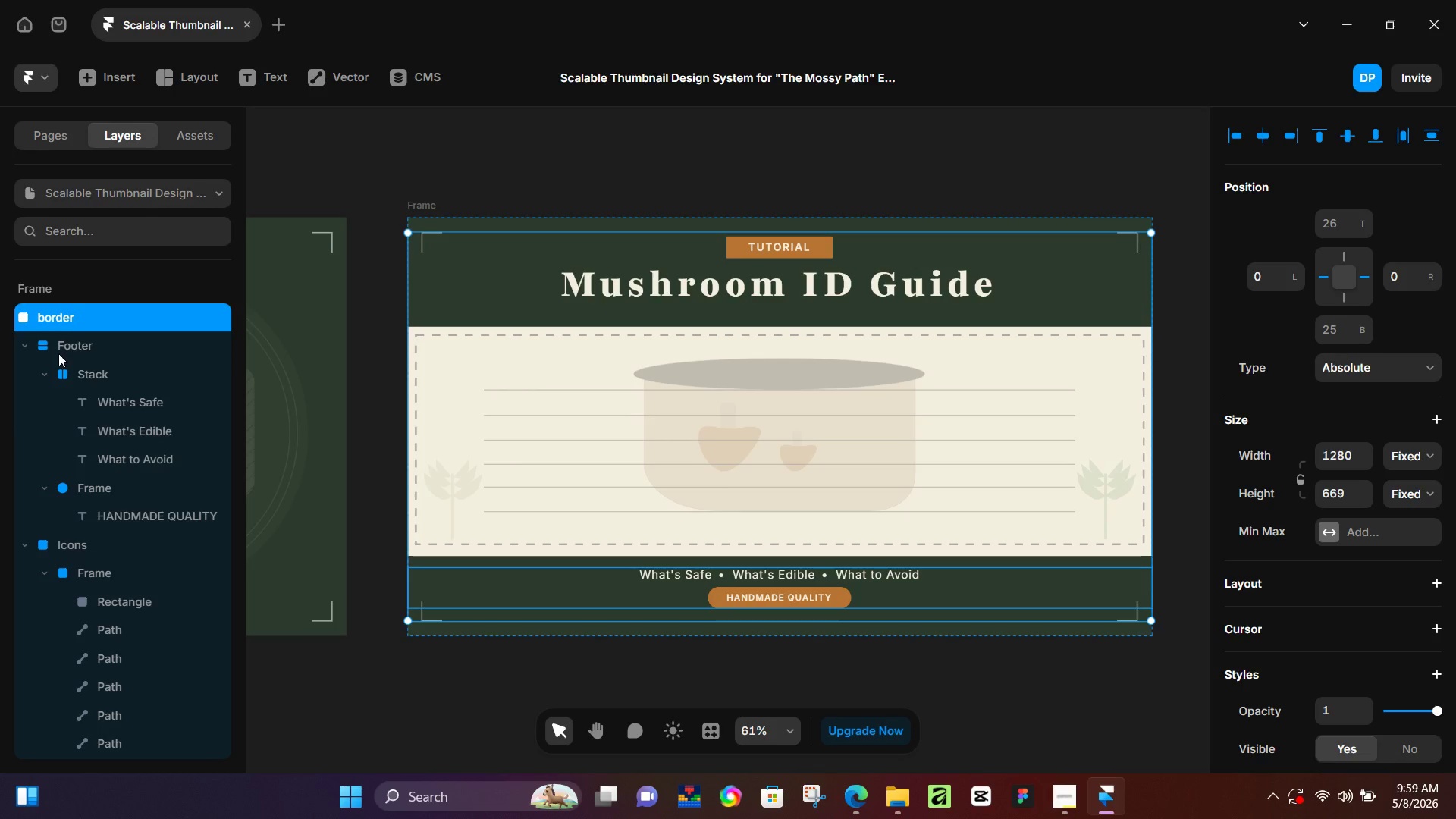 
scroll: coordinate [72, 384], scroll_direction: up, amount: 2.0
 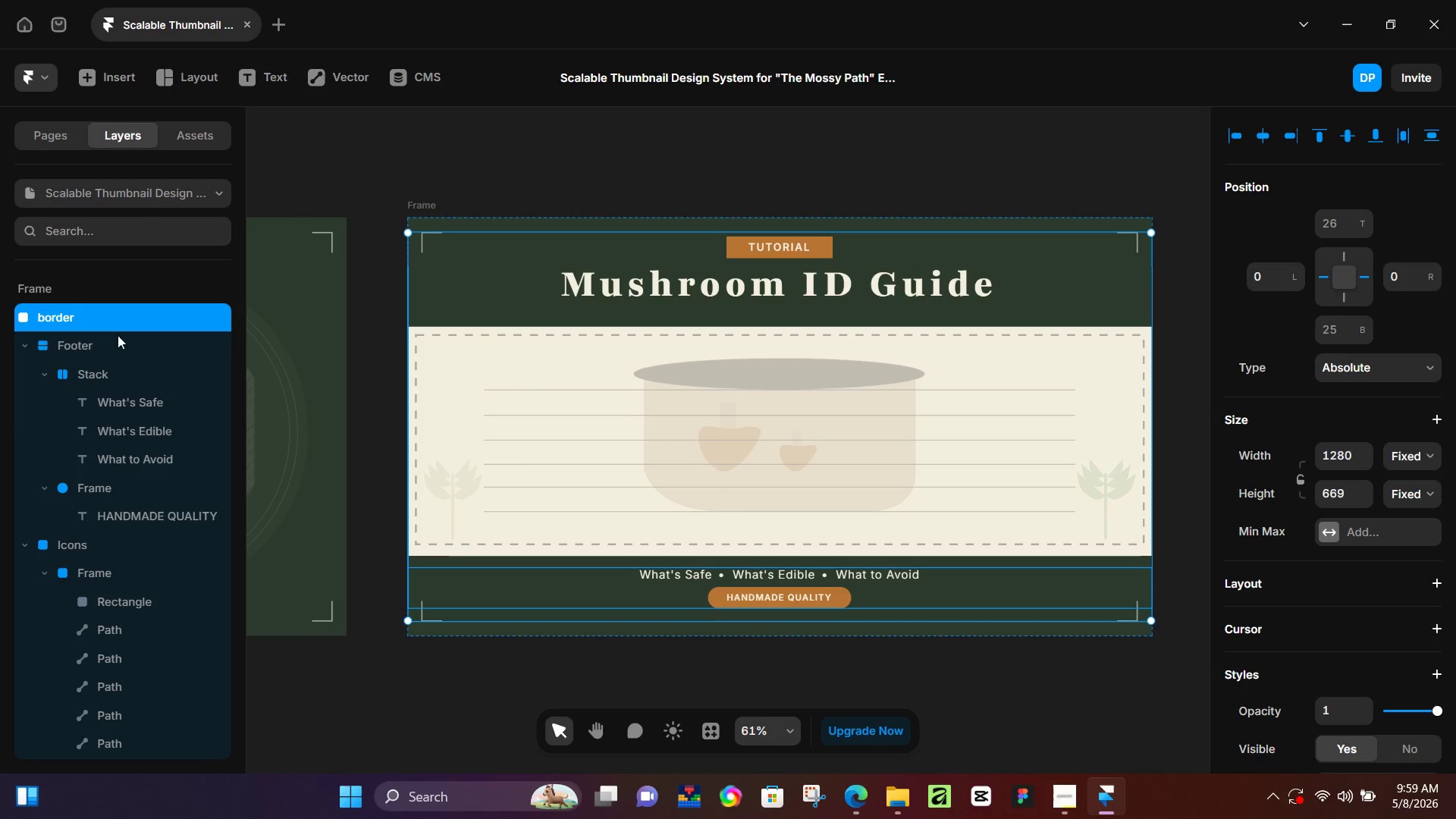 
left_click([363, 359])
 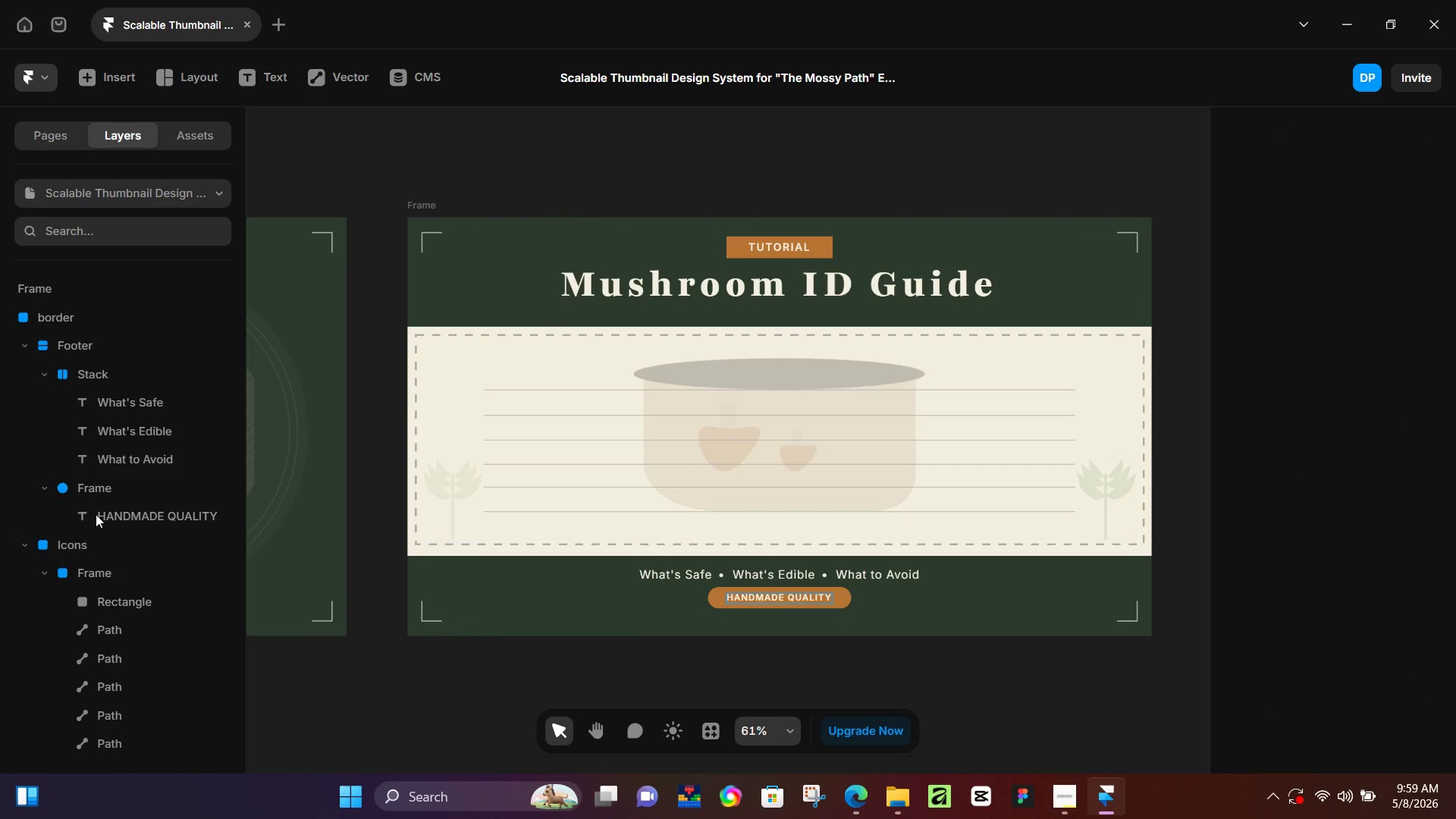 
scroll: coordinate [76, 365], scroll_direction: up, amount: 4.0
 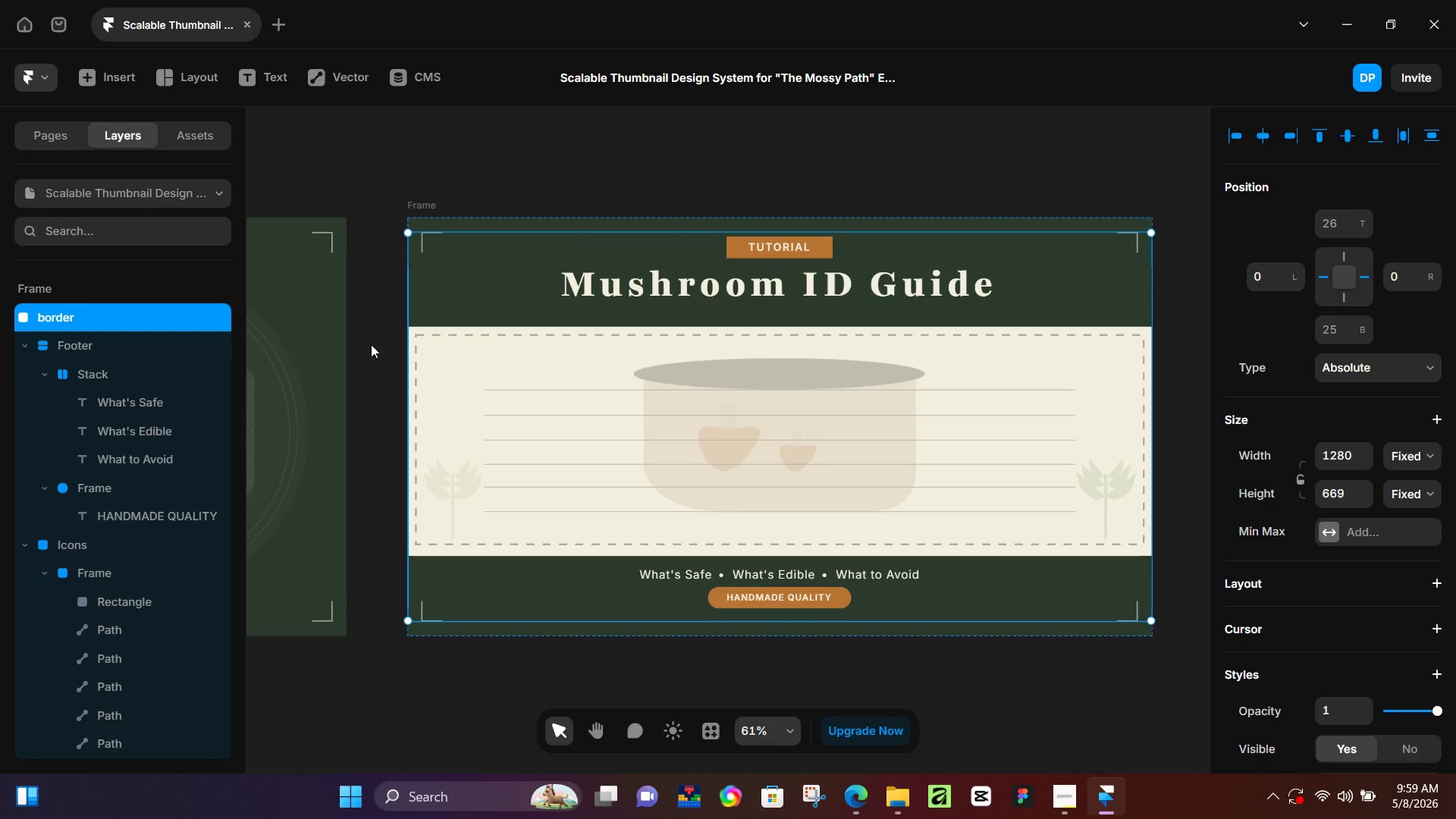 
left_click([101, 491])
 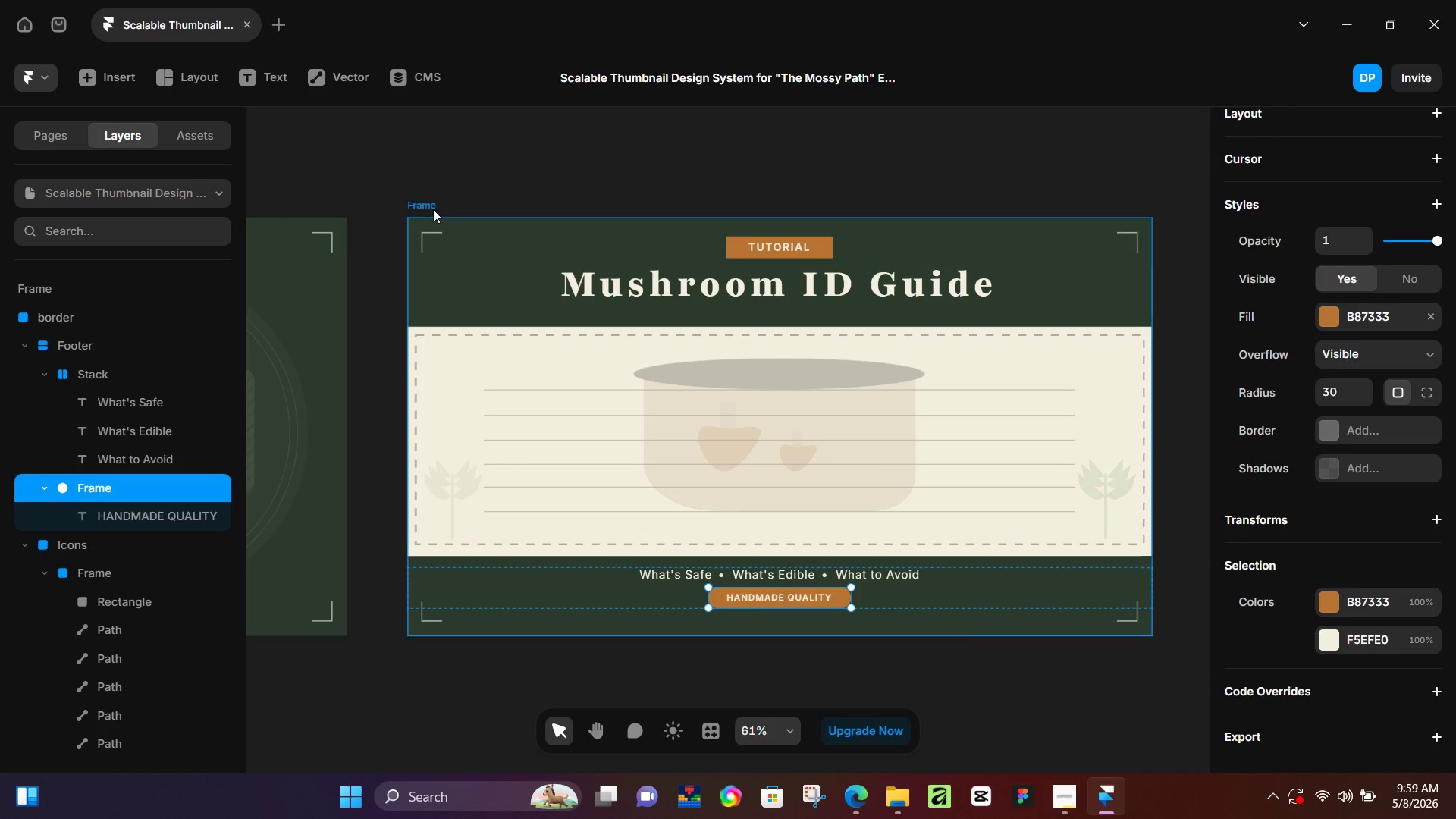 
left_click([425, 206])
 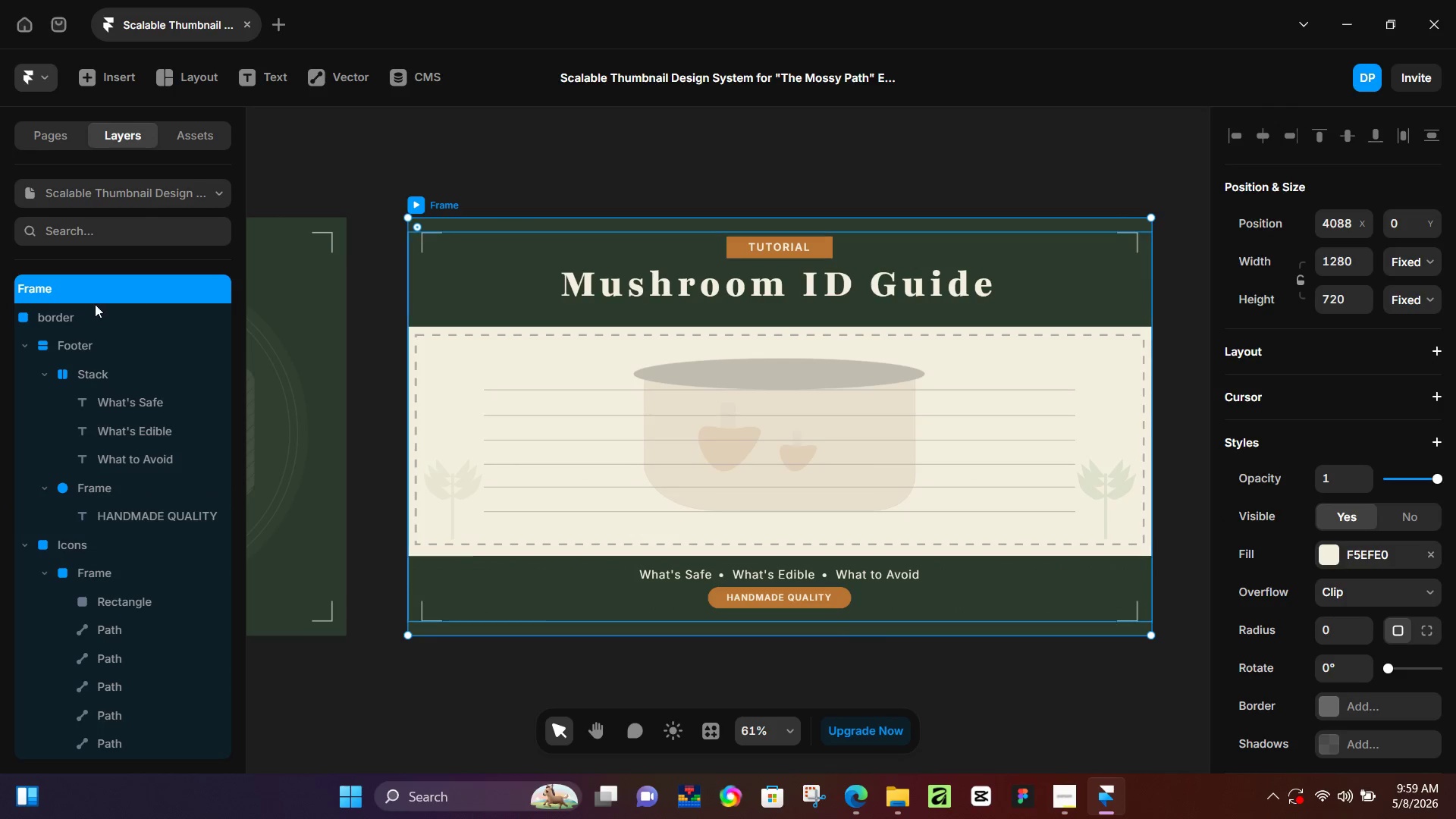 
left_click([75, 322])
 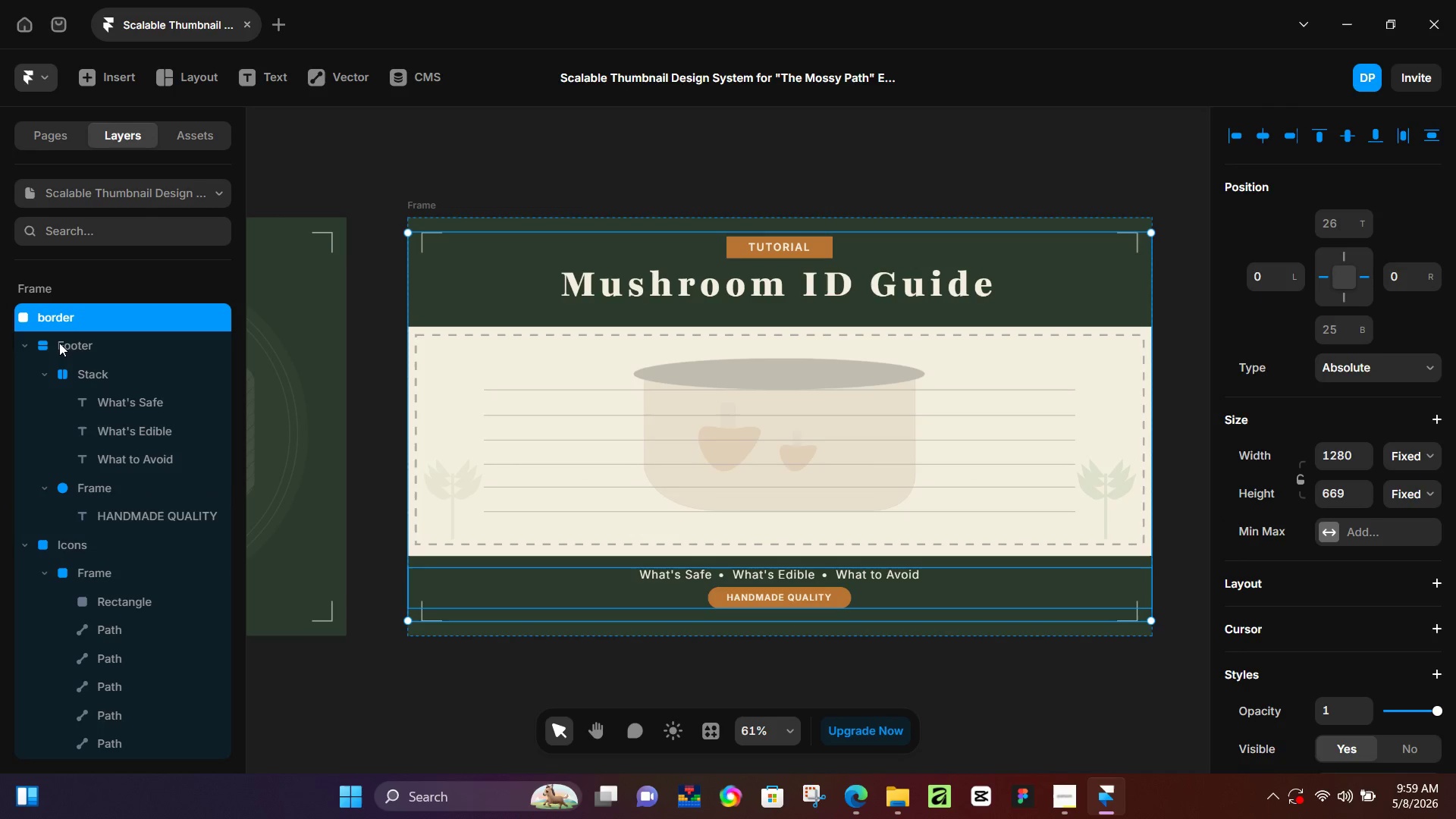 
left_click([60, 343])
 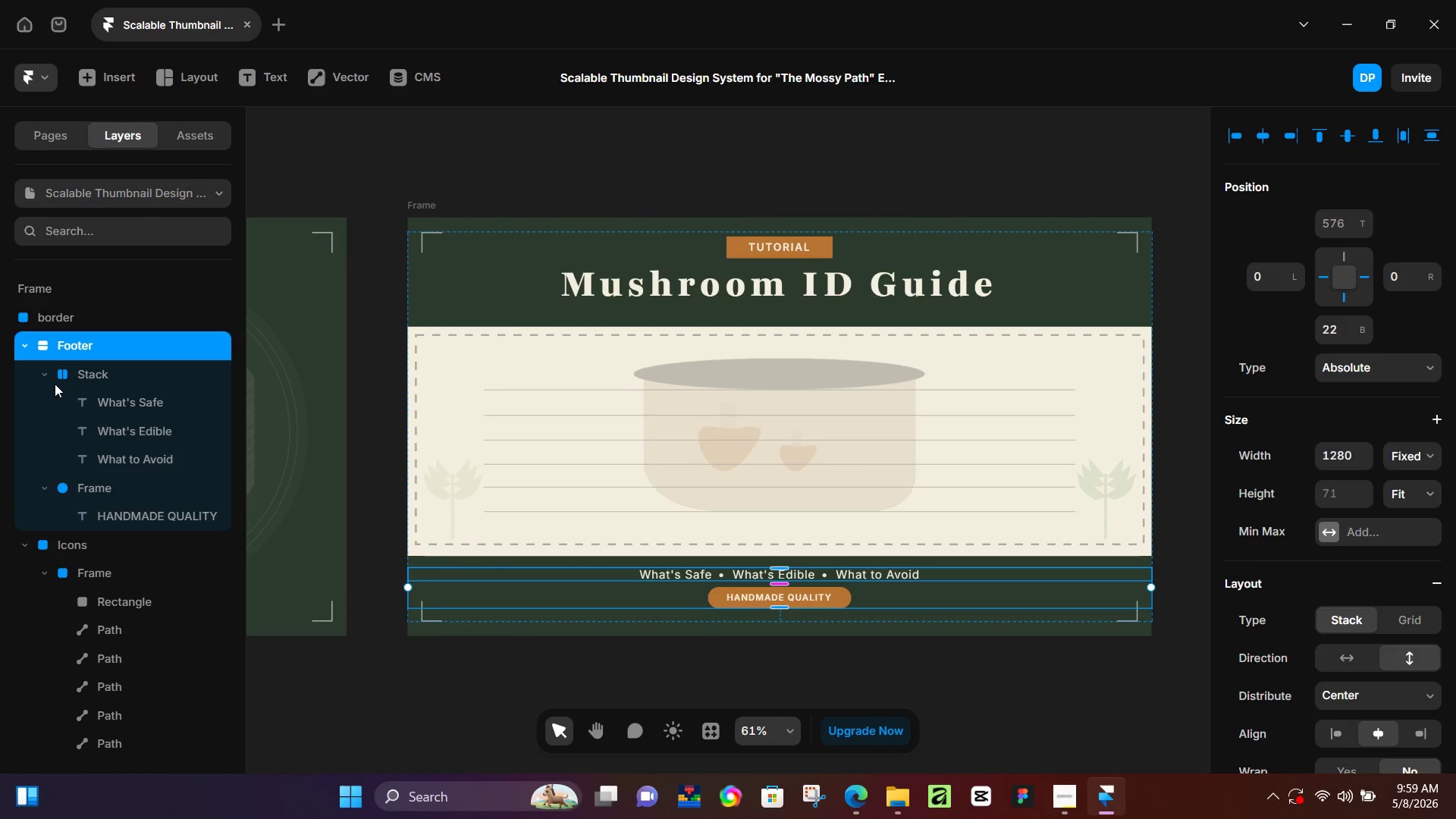 
left_click([47, 372])
 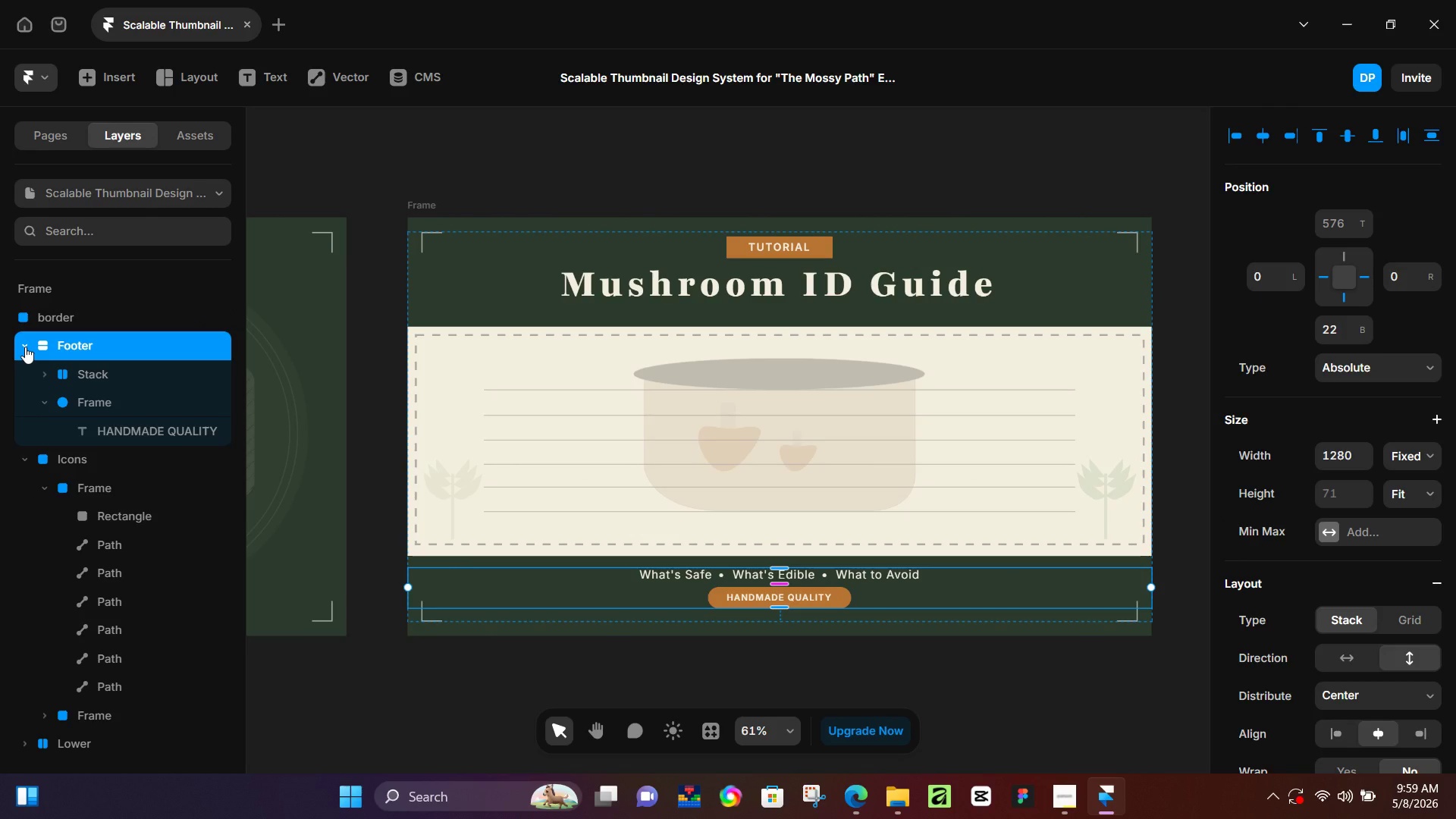 
left_click([25, 347])
 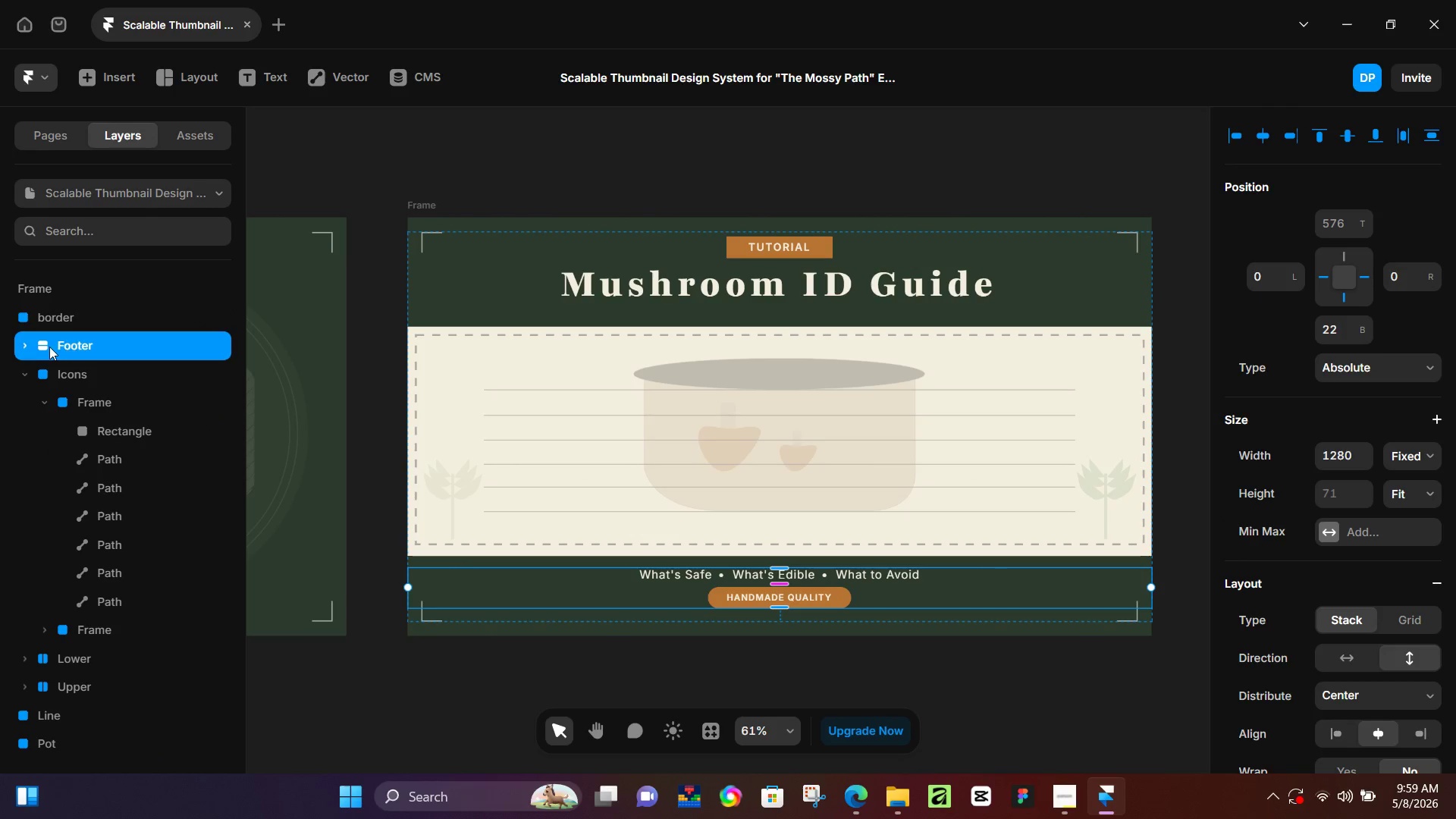 
left_click_drag(start_coordinate=[66, 347], to_coordinate=[76, 309])
 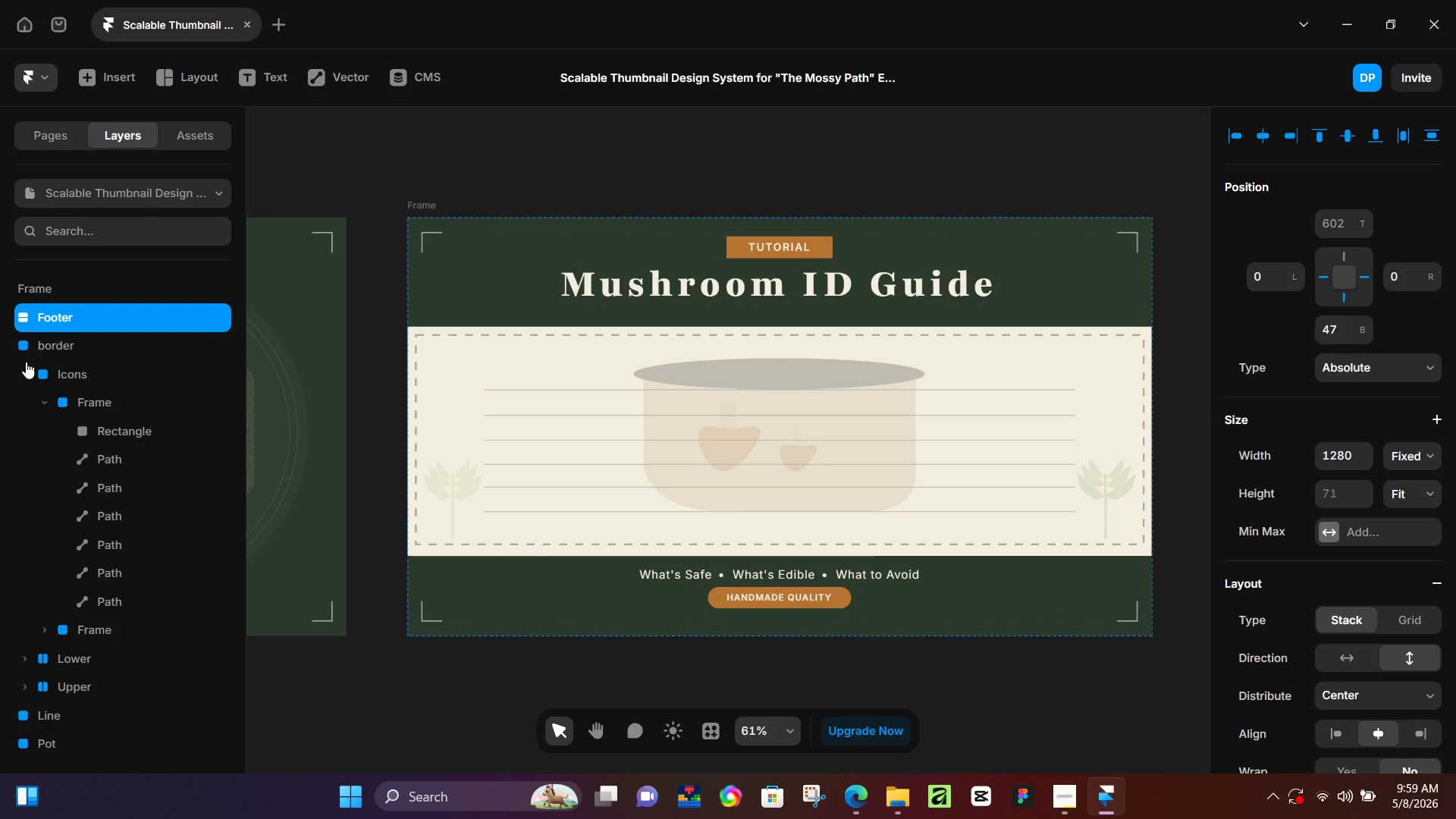 
left_click([26, 372])
 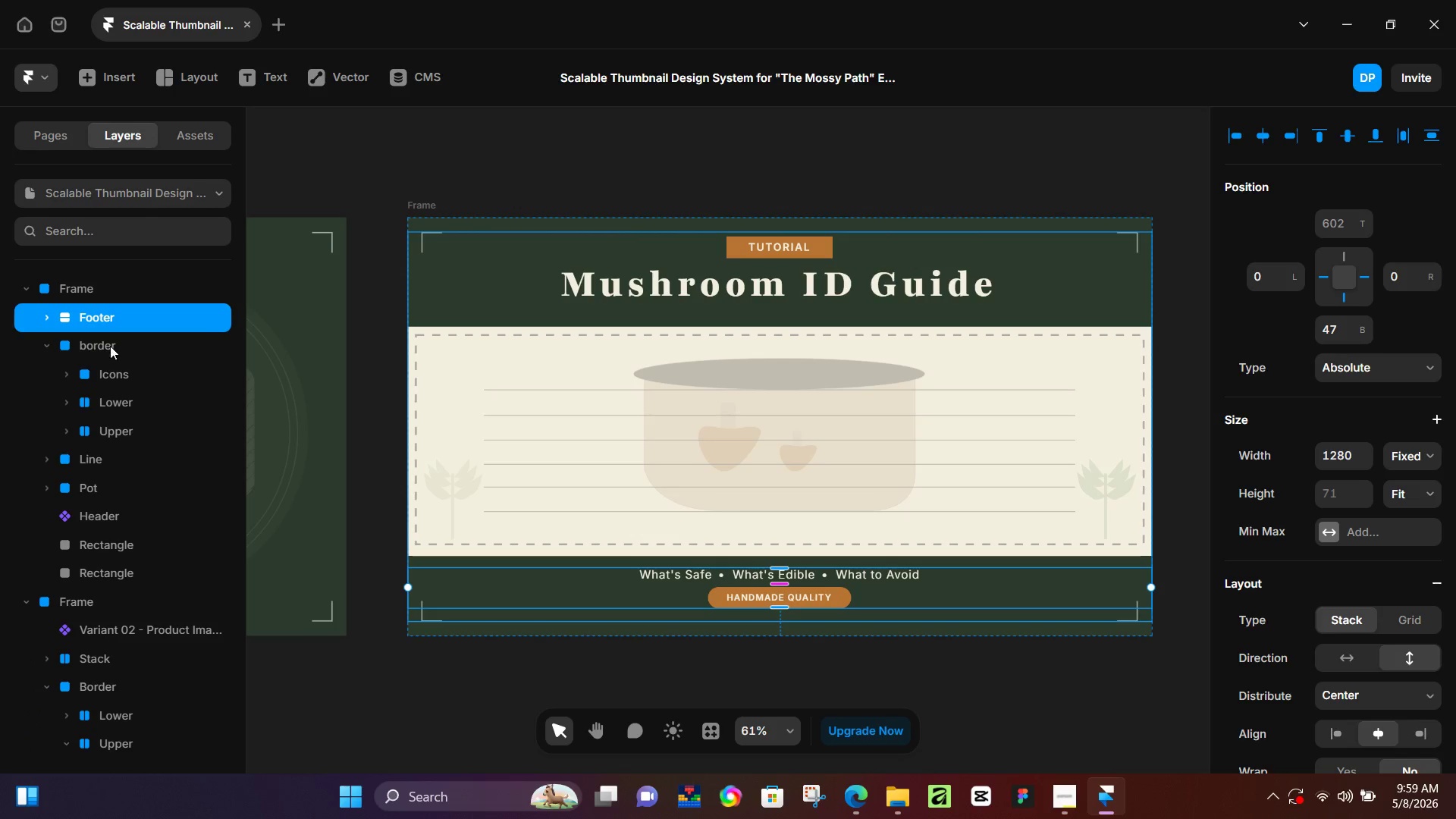 
left_click([112, 344])
 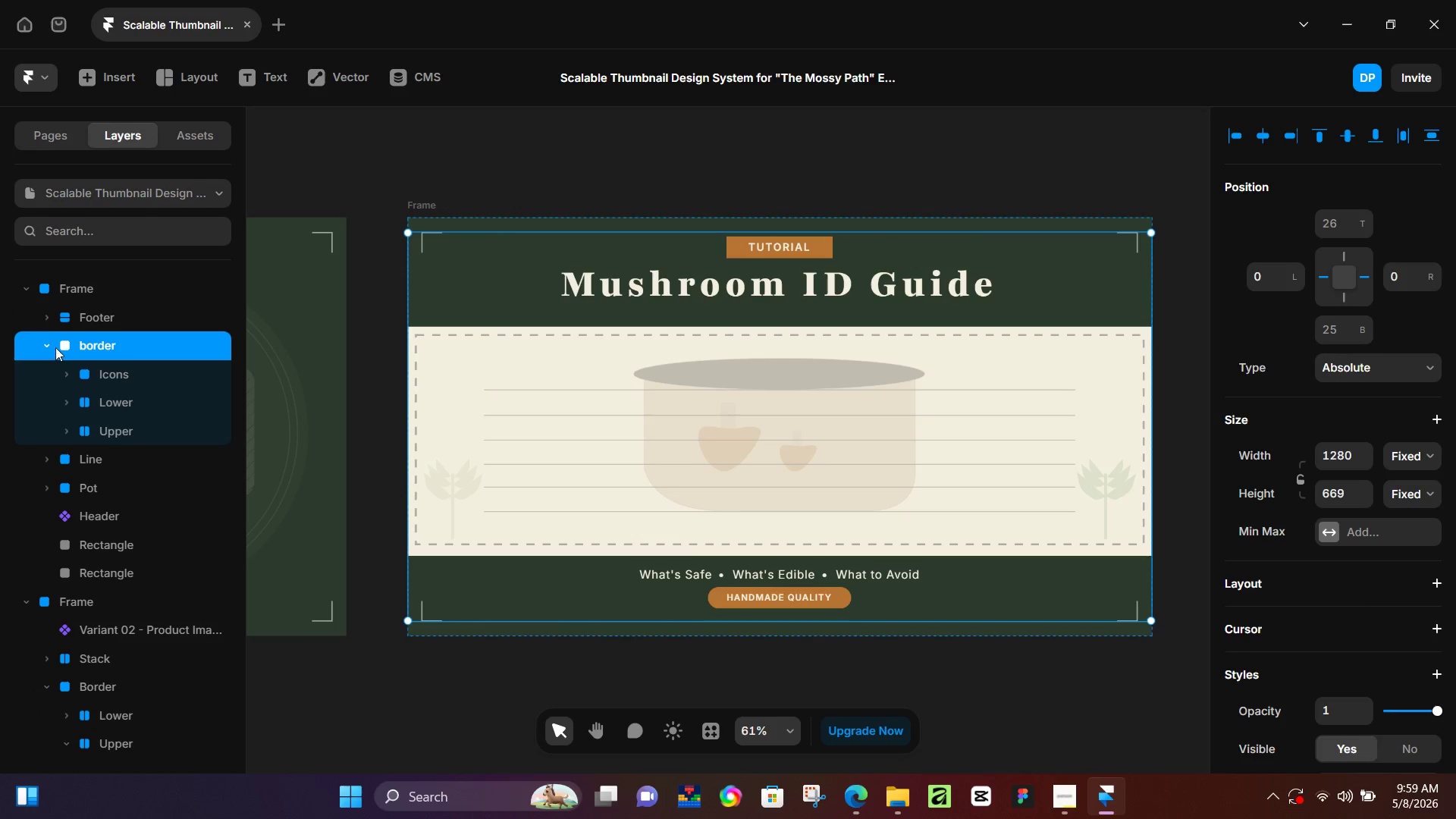 
left_click([43, 346])
 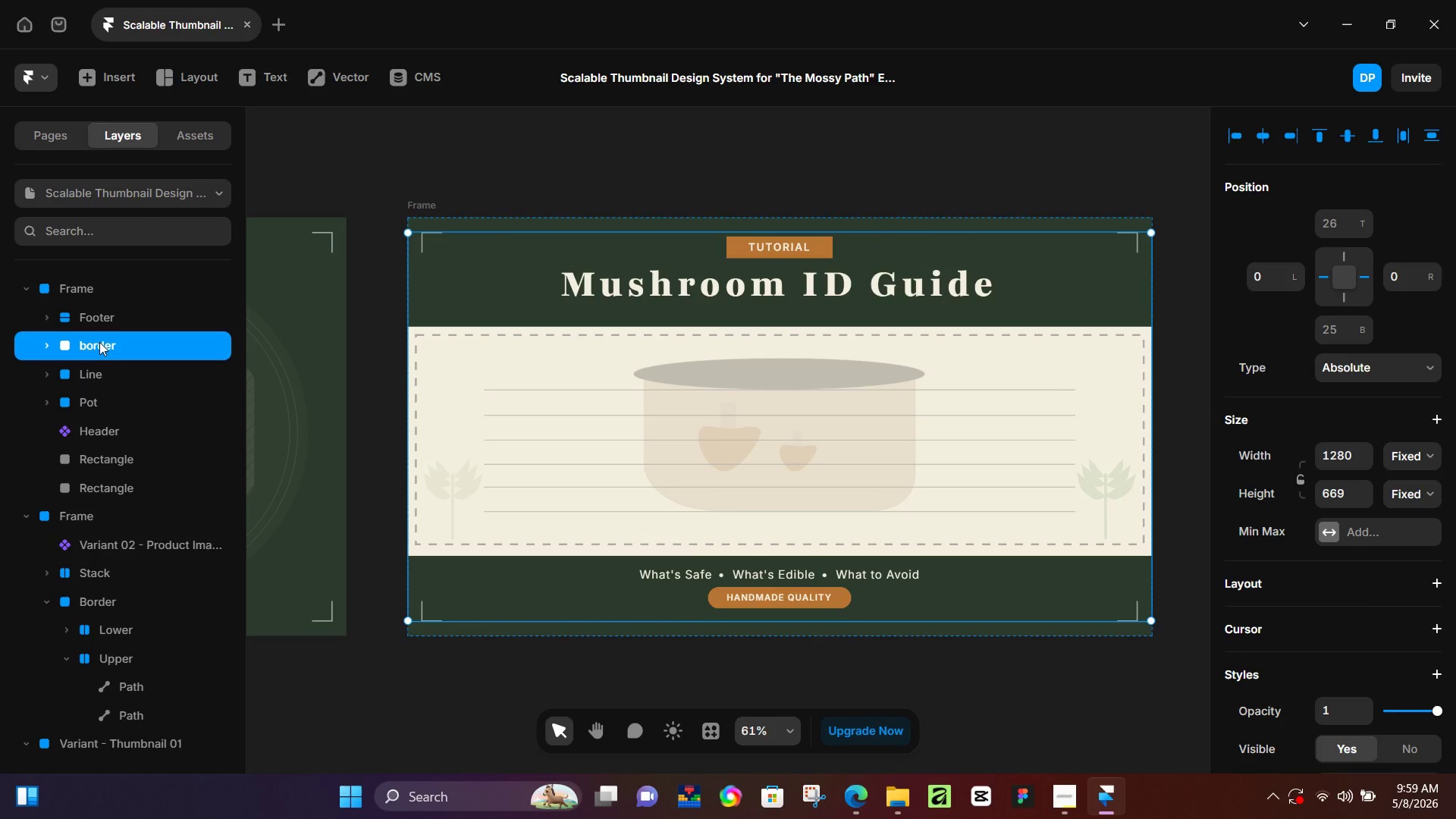 
left_click_drag(start_coordinate=[99, 342], to_coordinate=[111, 448])
 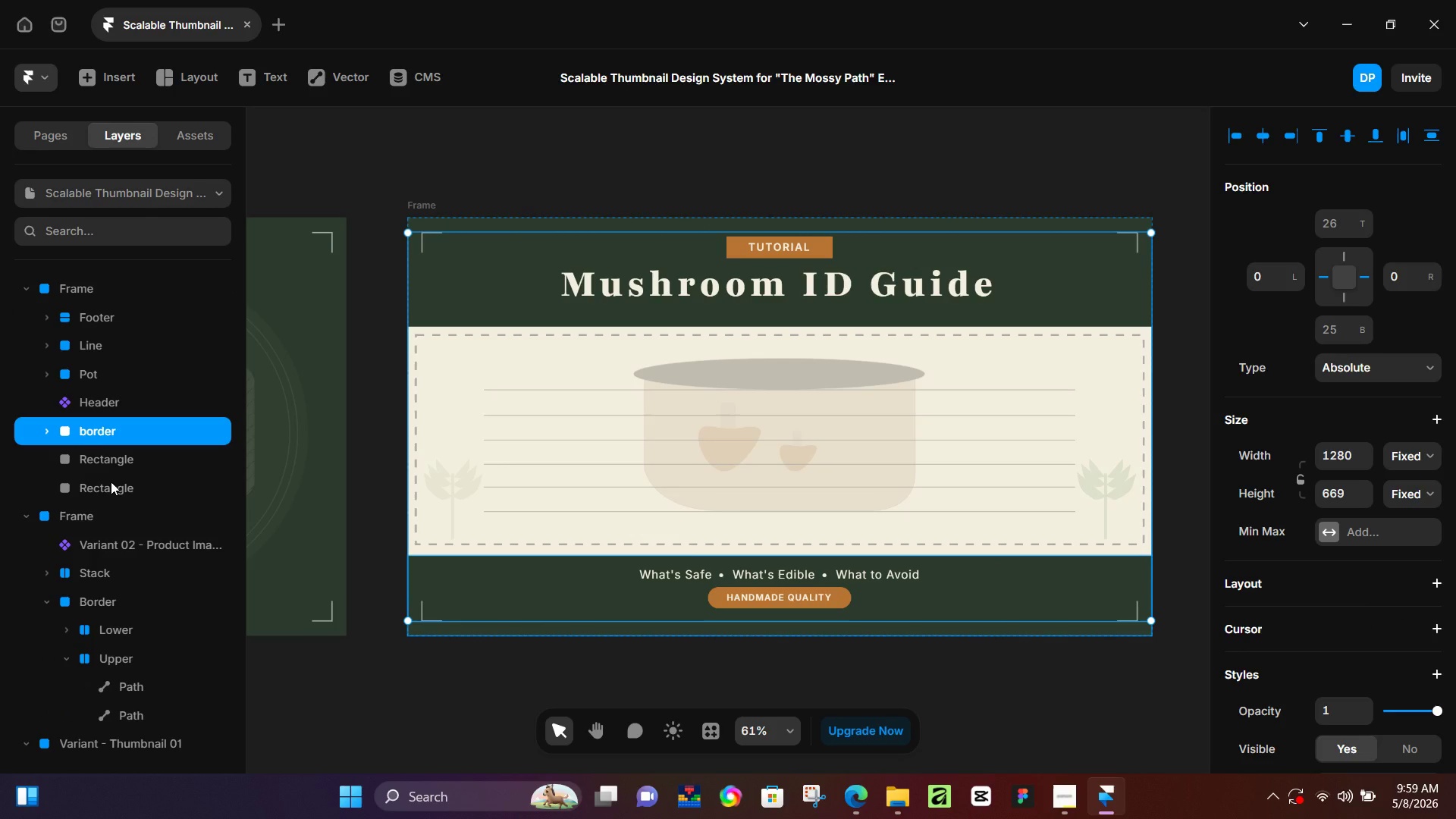 
left_click_drag(start_coordinate=[100, 453], to_coordinate=[105, 421])
 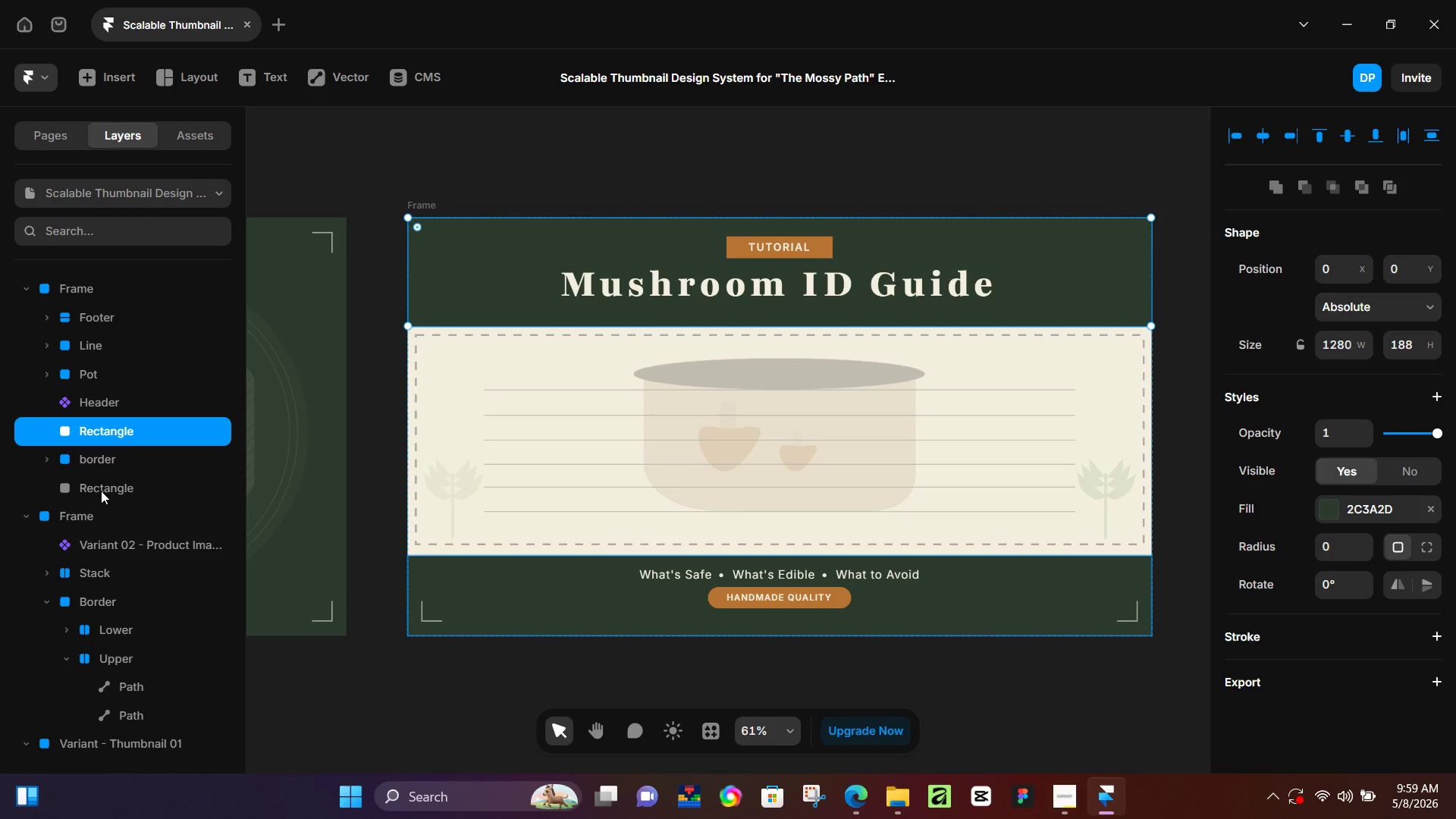 
left_click_drag(start_coordinate=[101, 491], to_coordinate=[108, 446])
 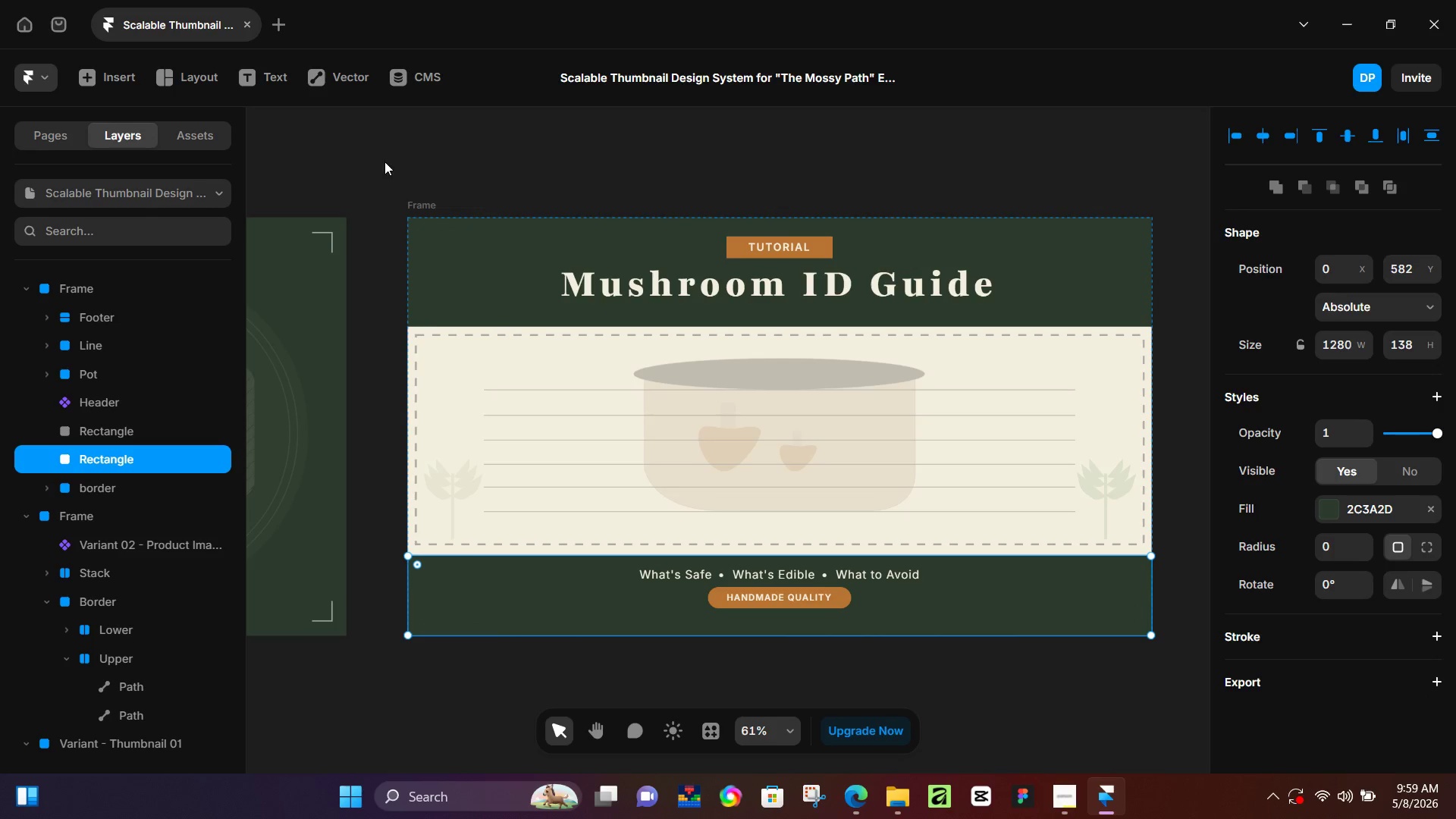 
left_click([384, 162])
 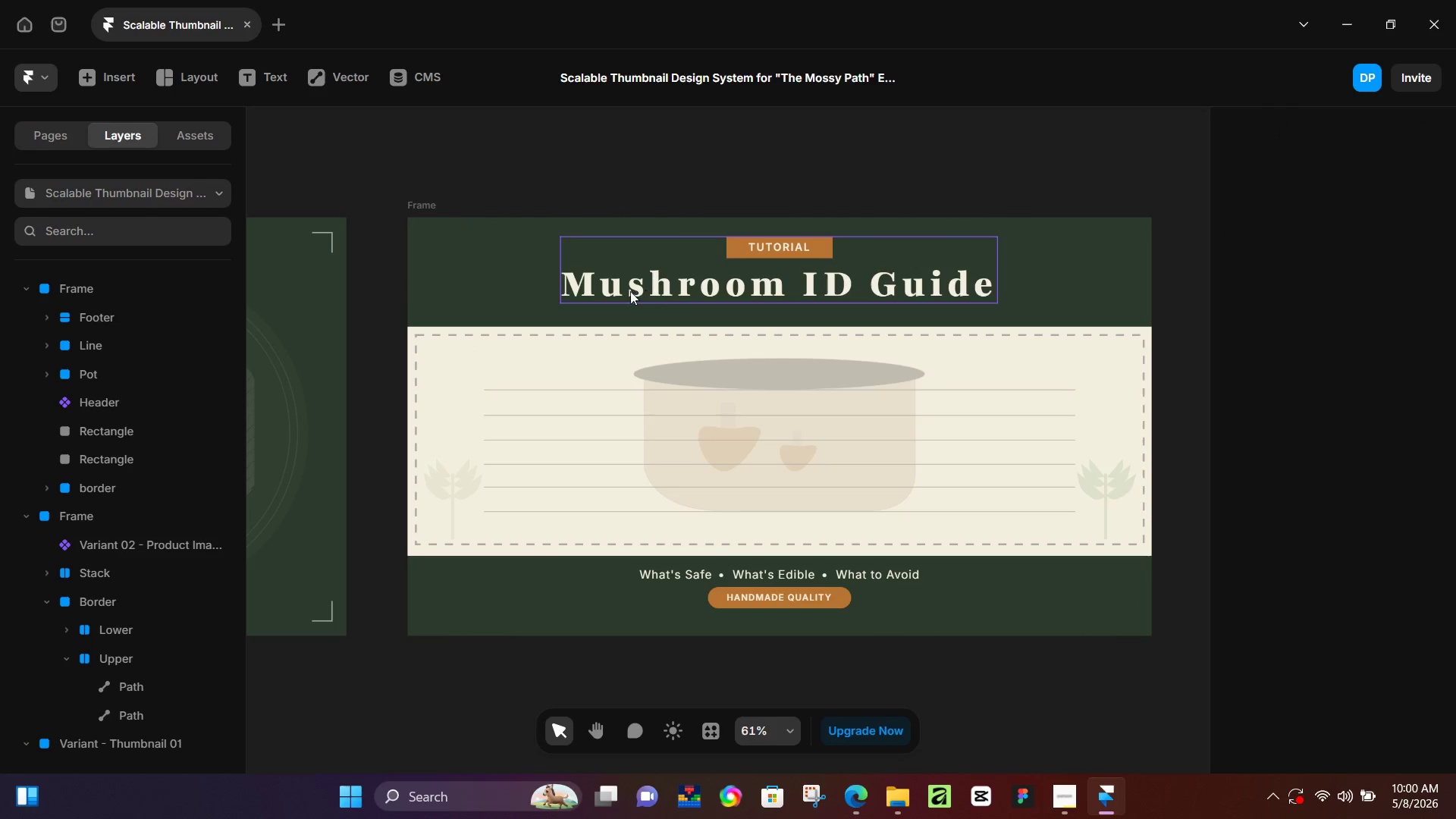 
left_click([502, 306])
 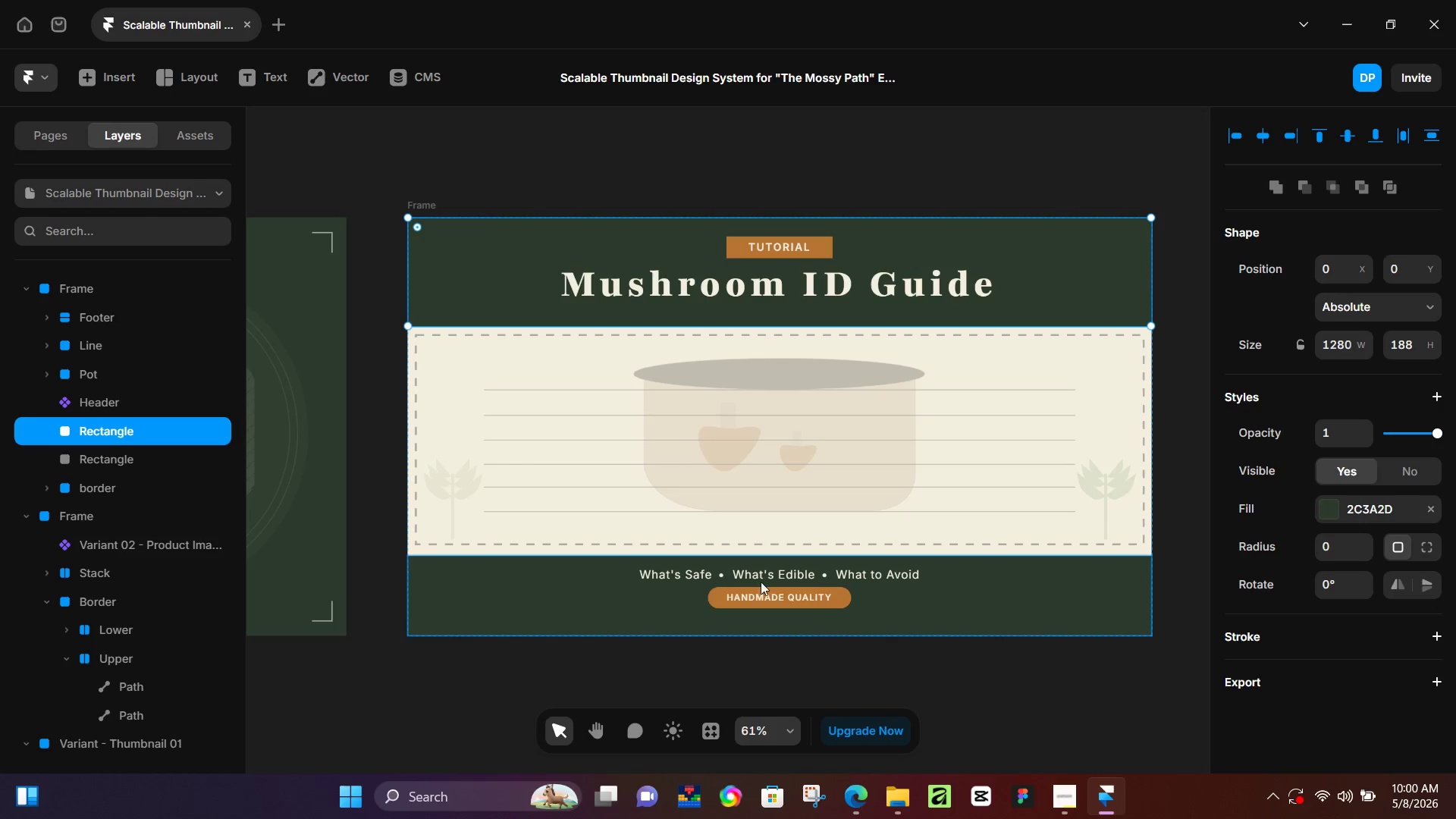 
left_click([879, 595])
 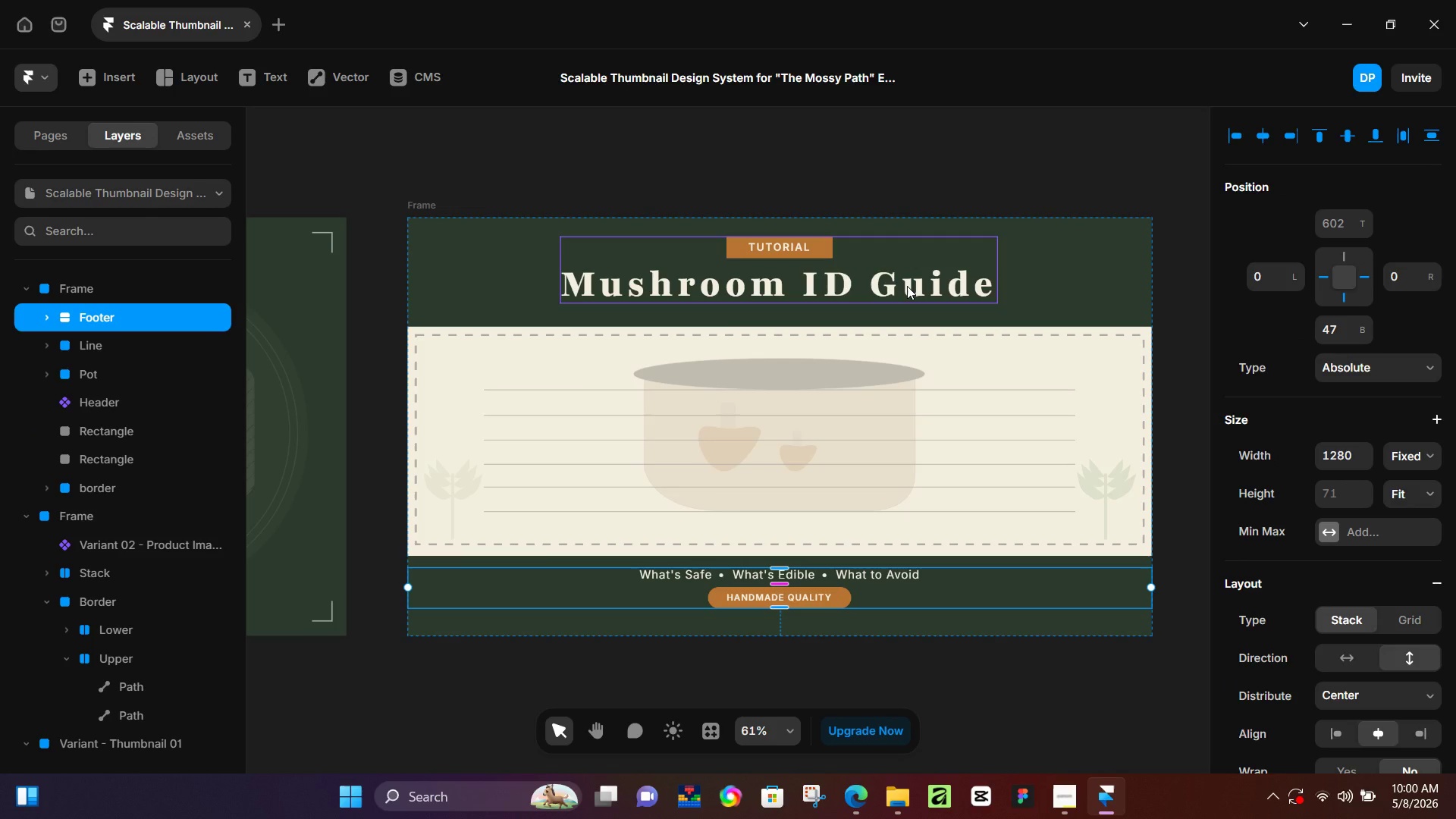 
hold_key(key=ShiftLeft, duration=1.19)
left_click([907, 286])
 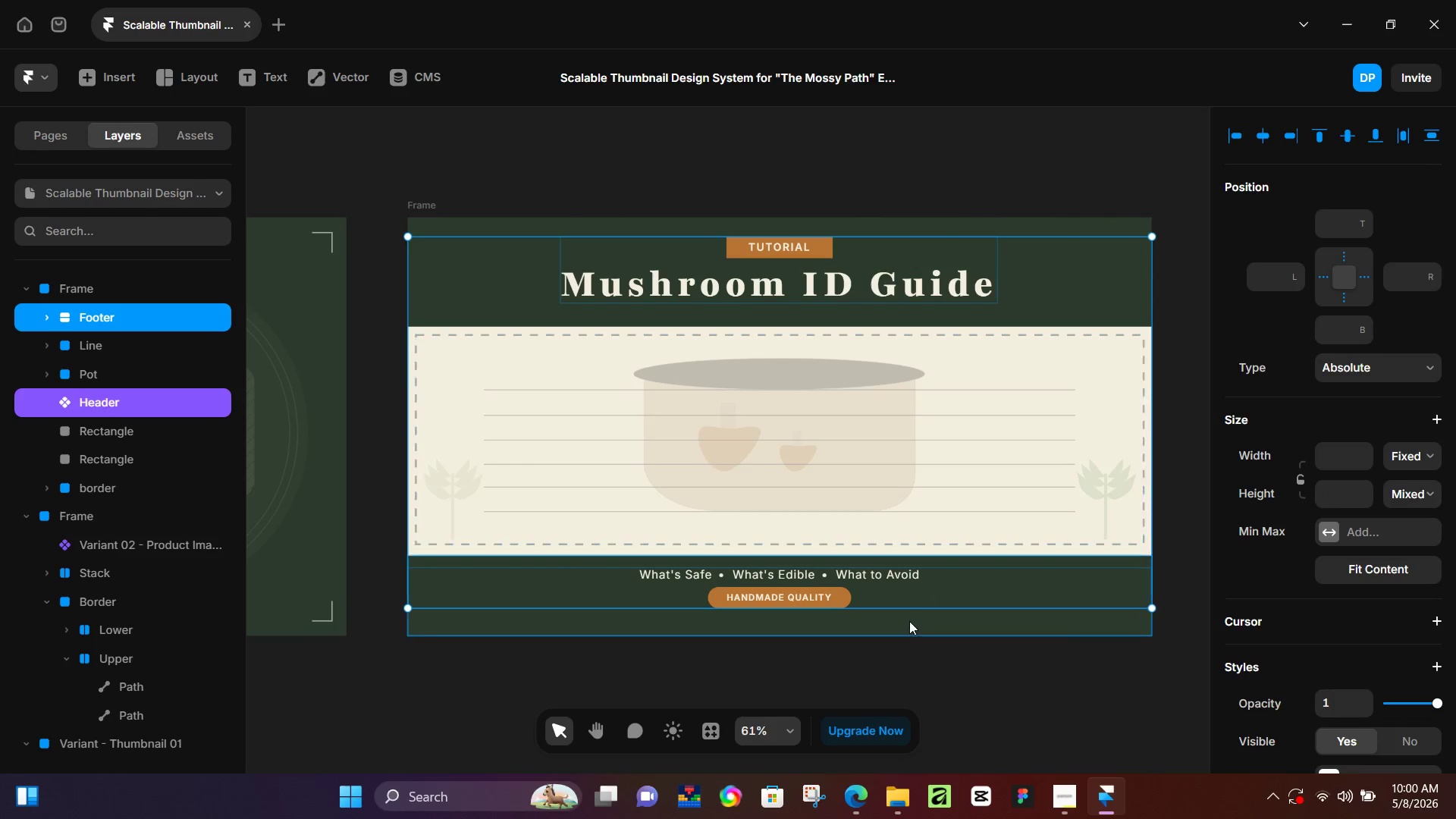 
left_click([924, 595])
 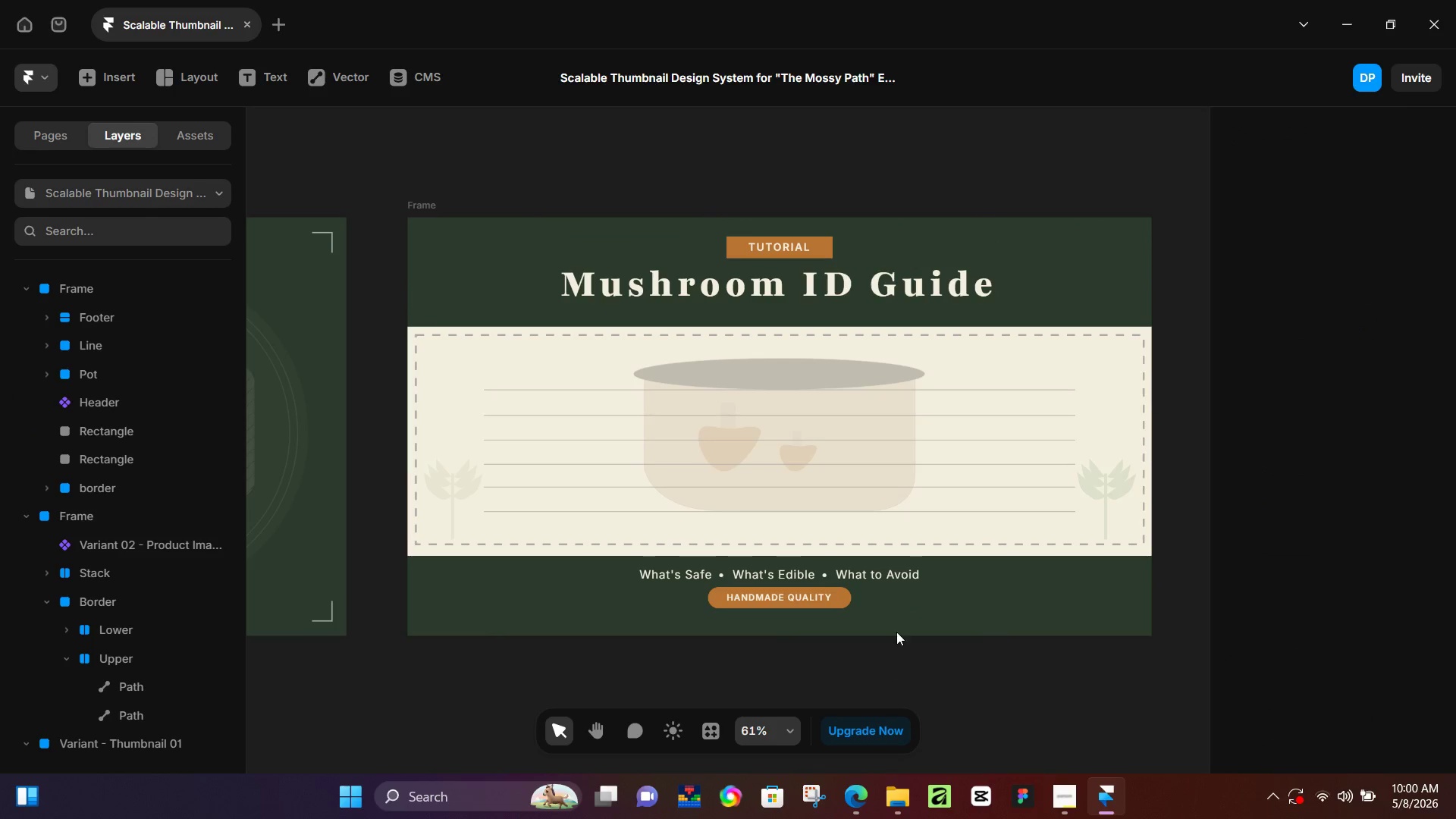 
left_click([898, 592])
 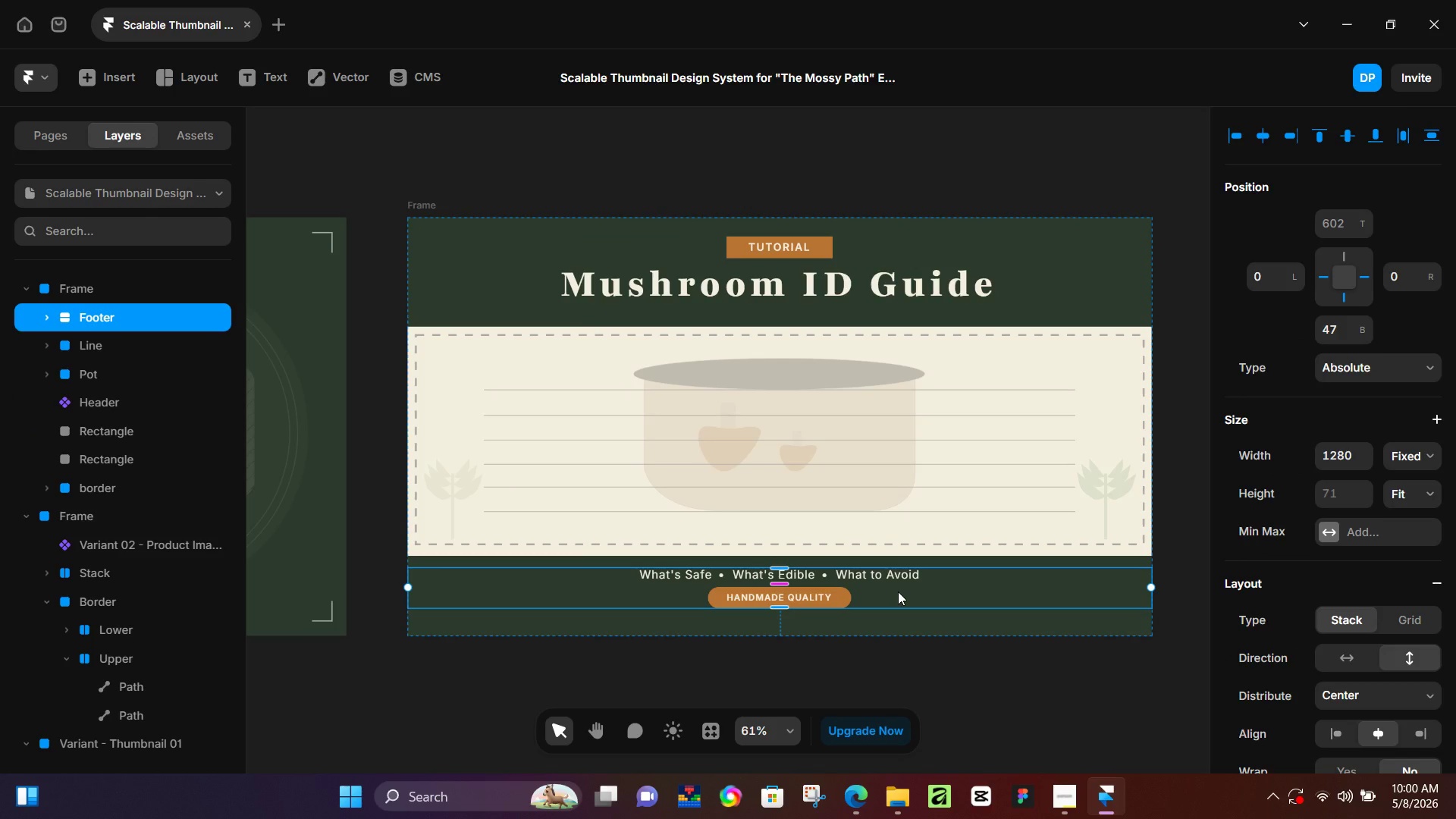 
key(Alt+Control+K)
 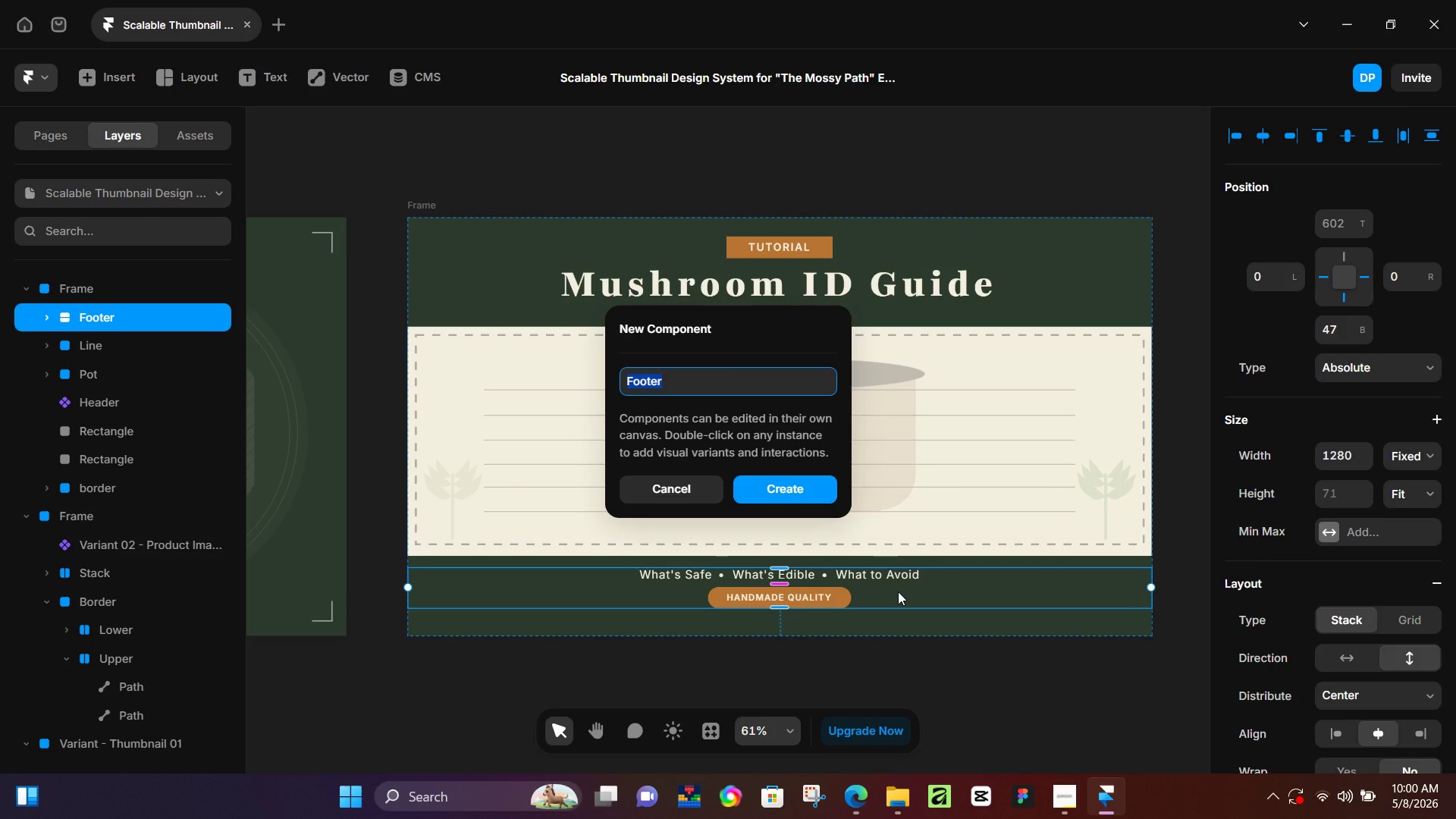 
key(Enter)
 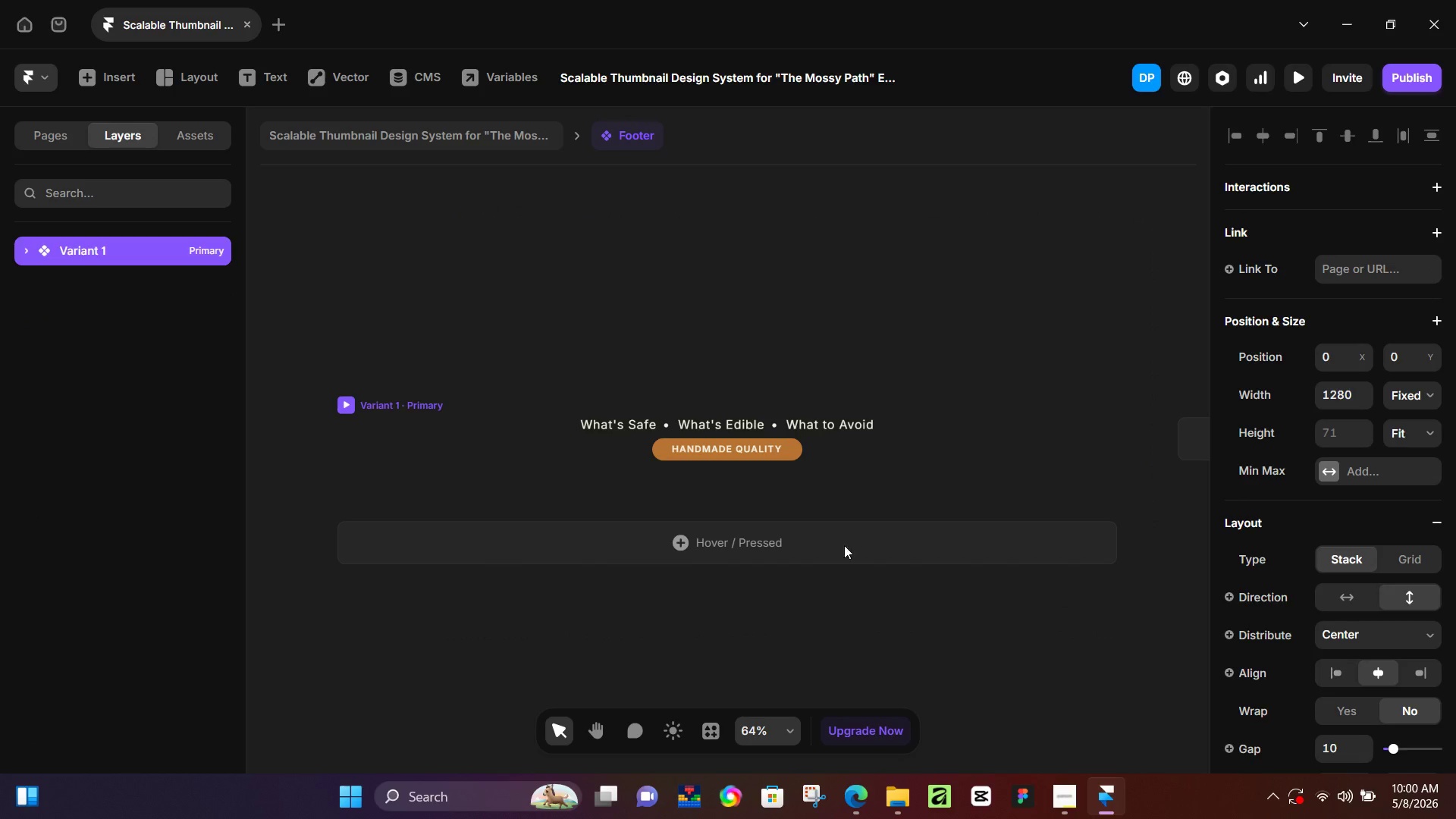 
left_click([438, 135])
 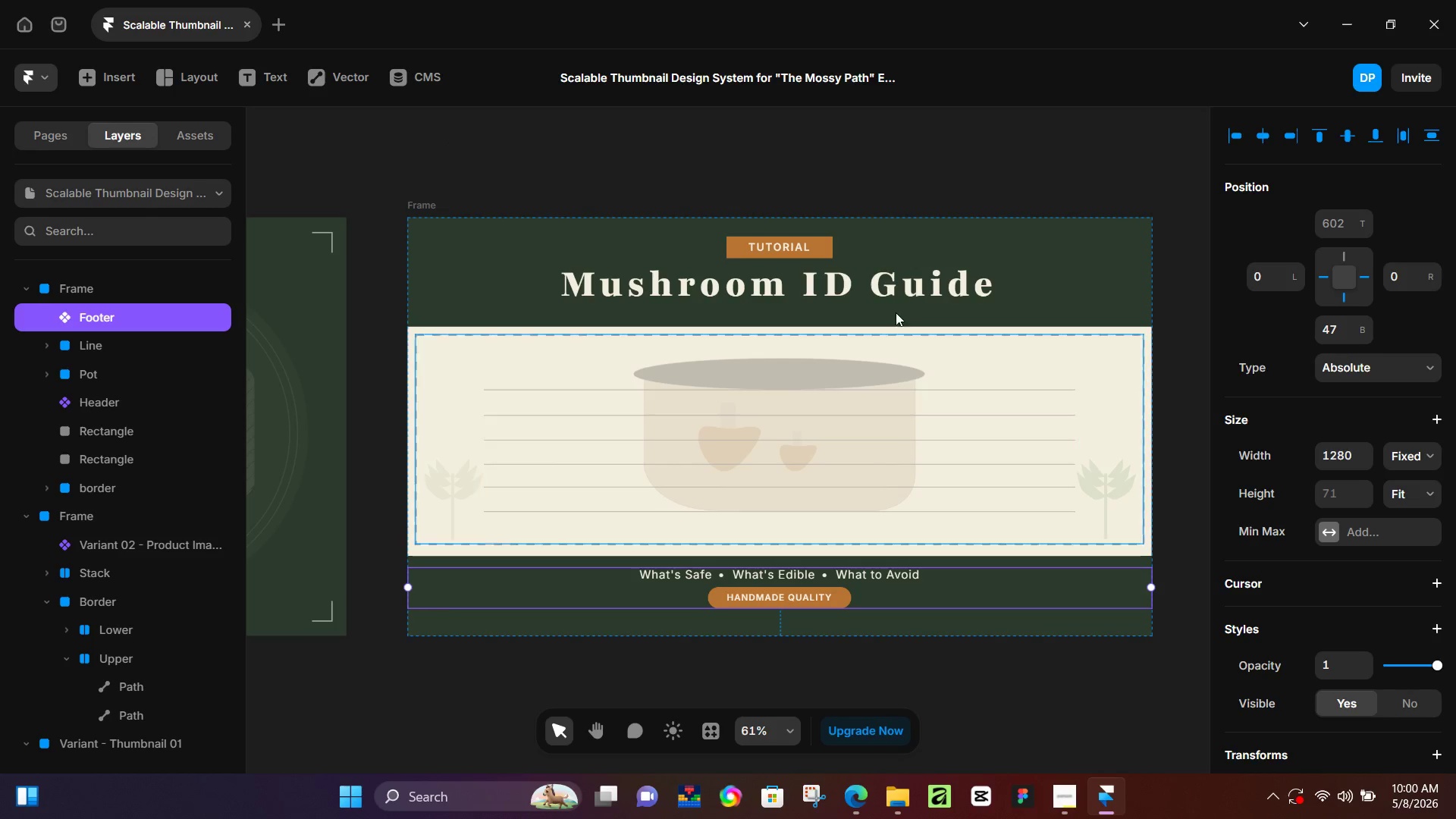 
hold_key(key=ShiftLeft, duration=0.44)
left_click([905, 293])
 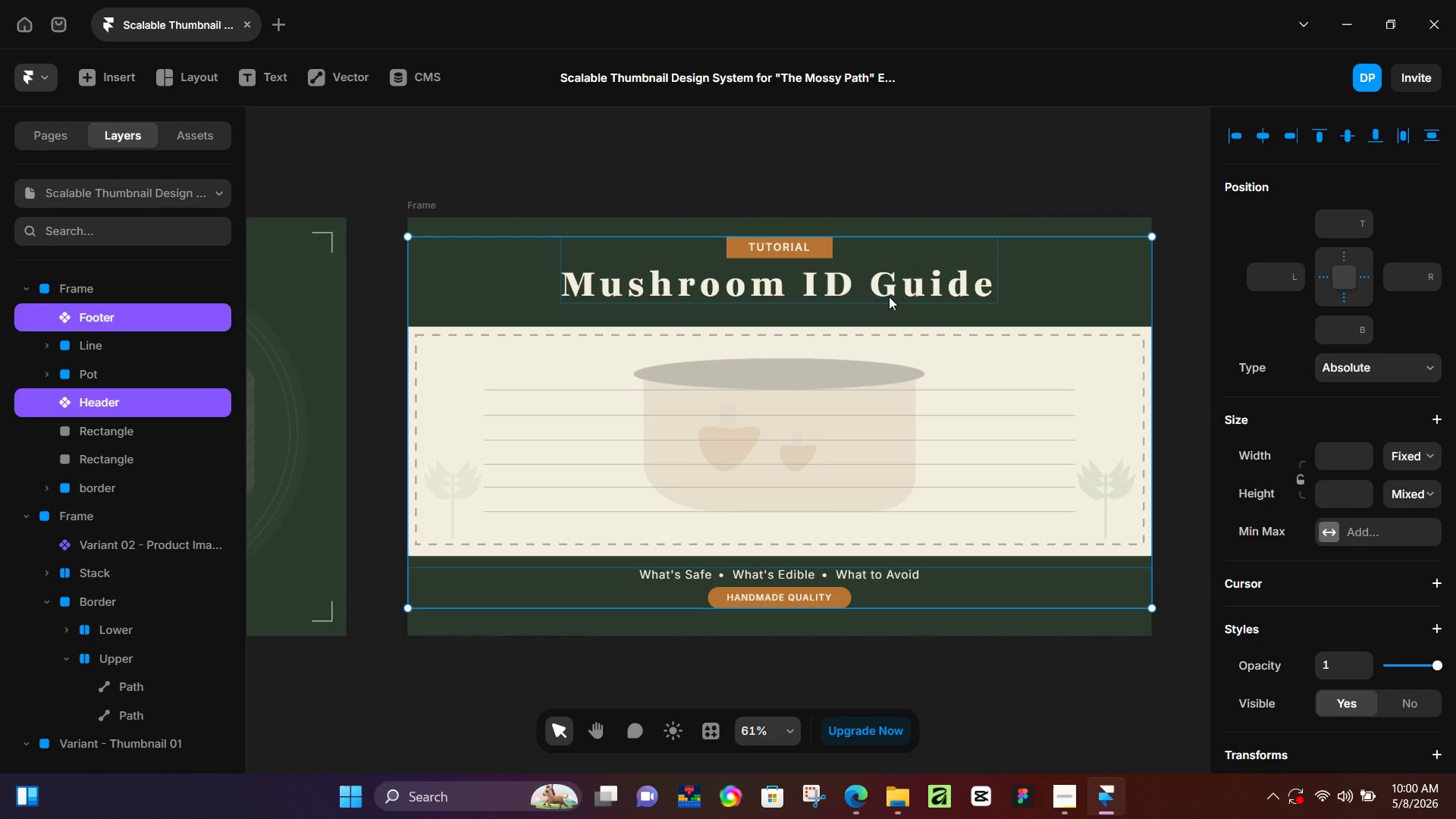 
key(Alt+Control+AltLeft)
 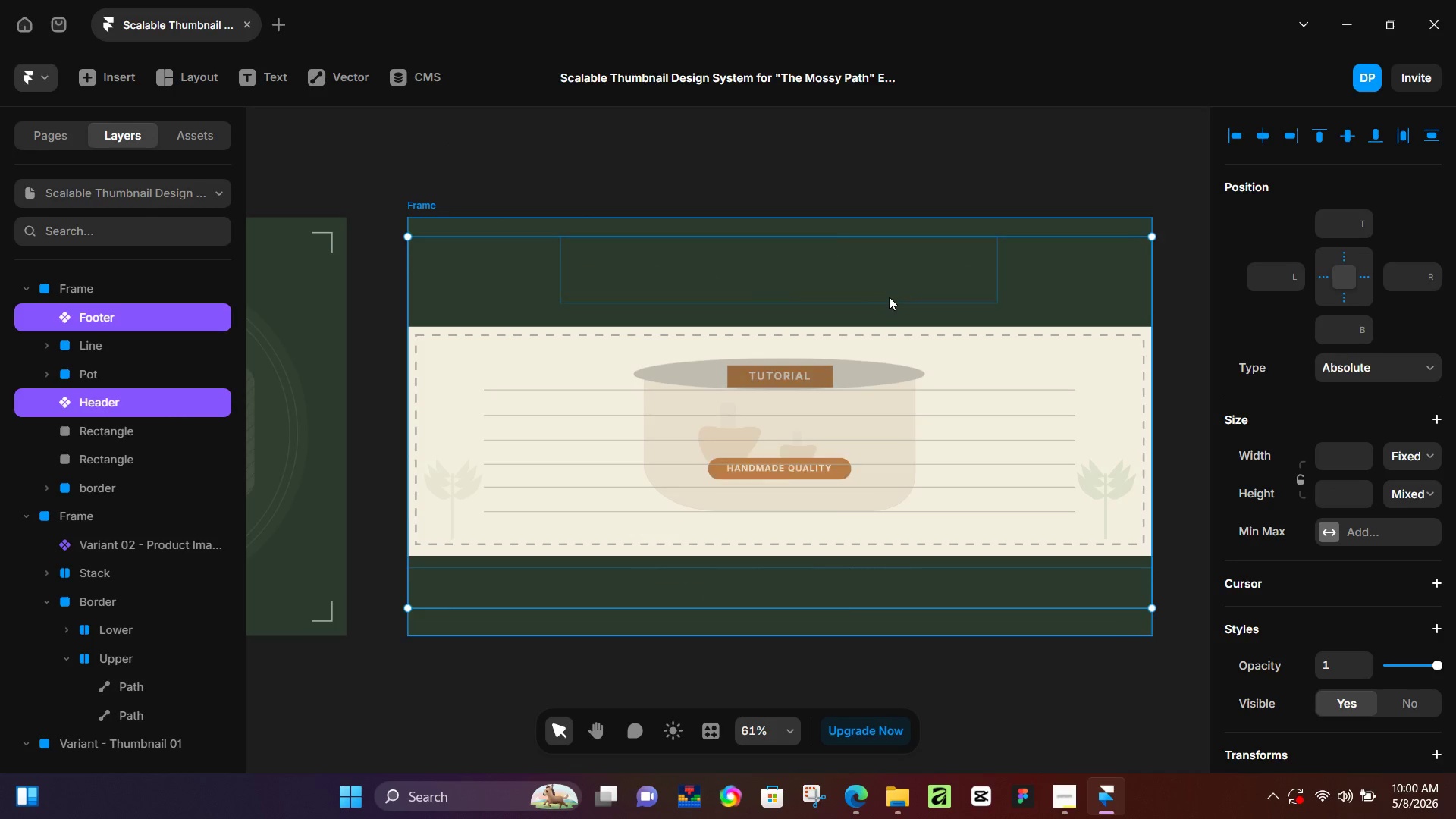 
key(Alt+Control+Enter)
 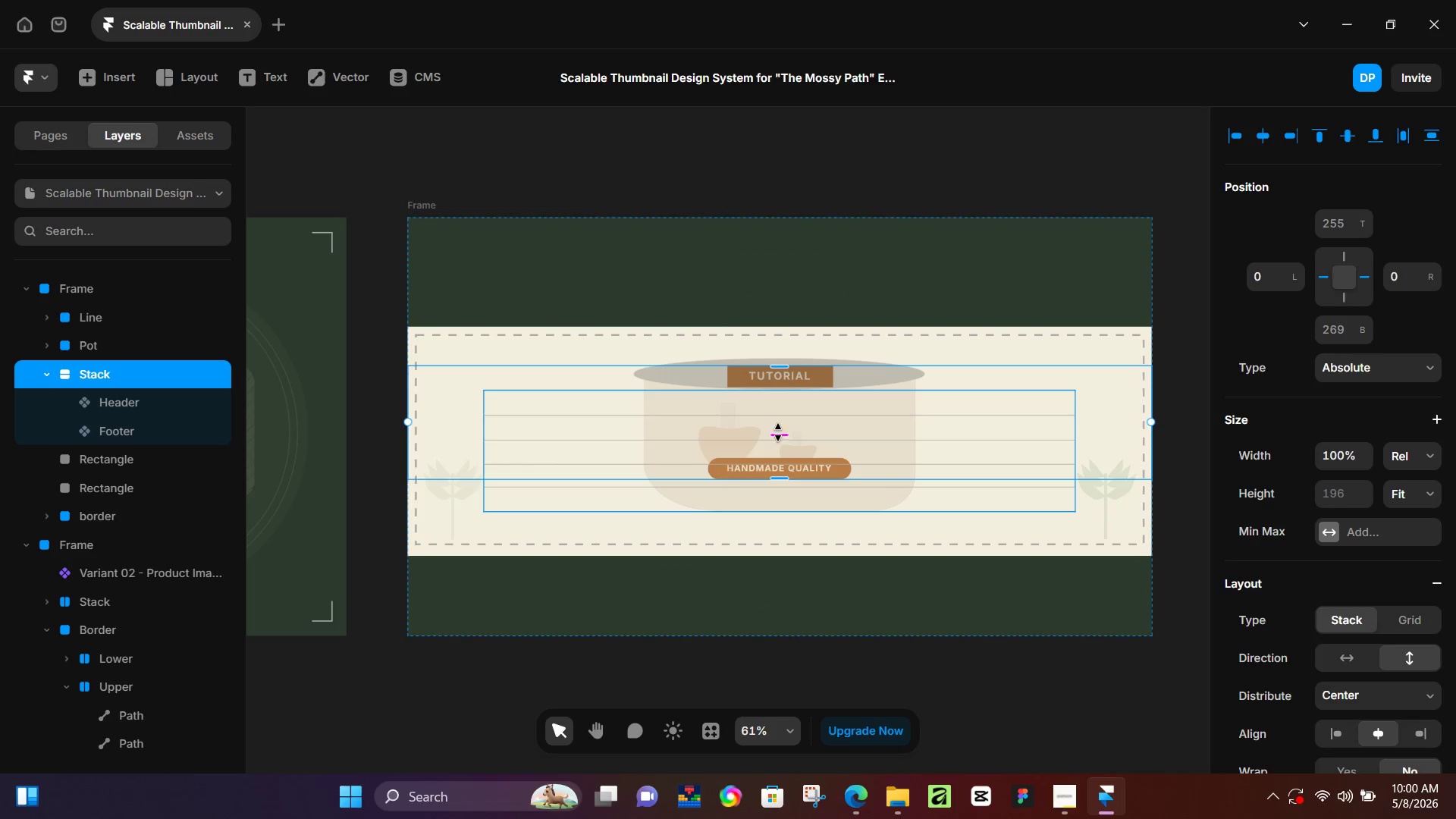 
left_click_drag(start_coordinate=[779, 438], to_coordinate=[790, 702])
 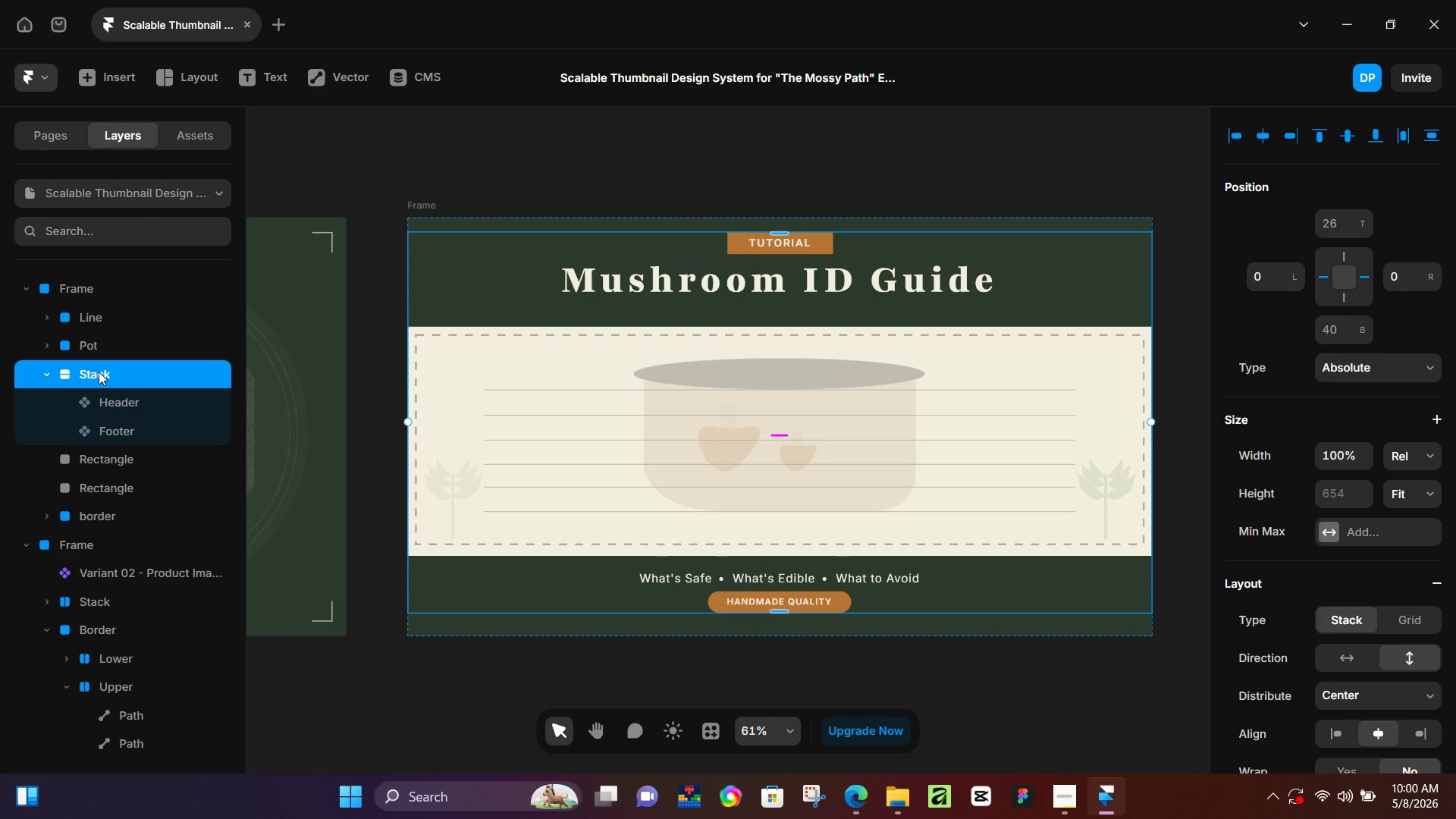 
left_click([98, 349])
 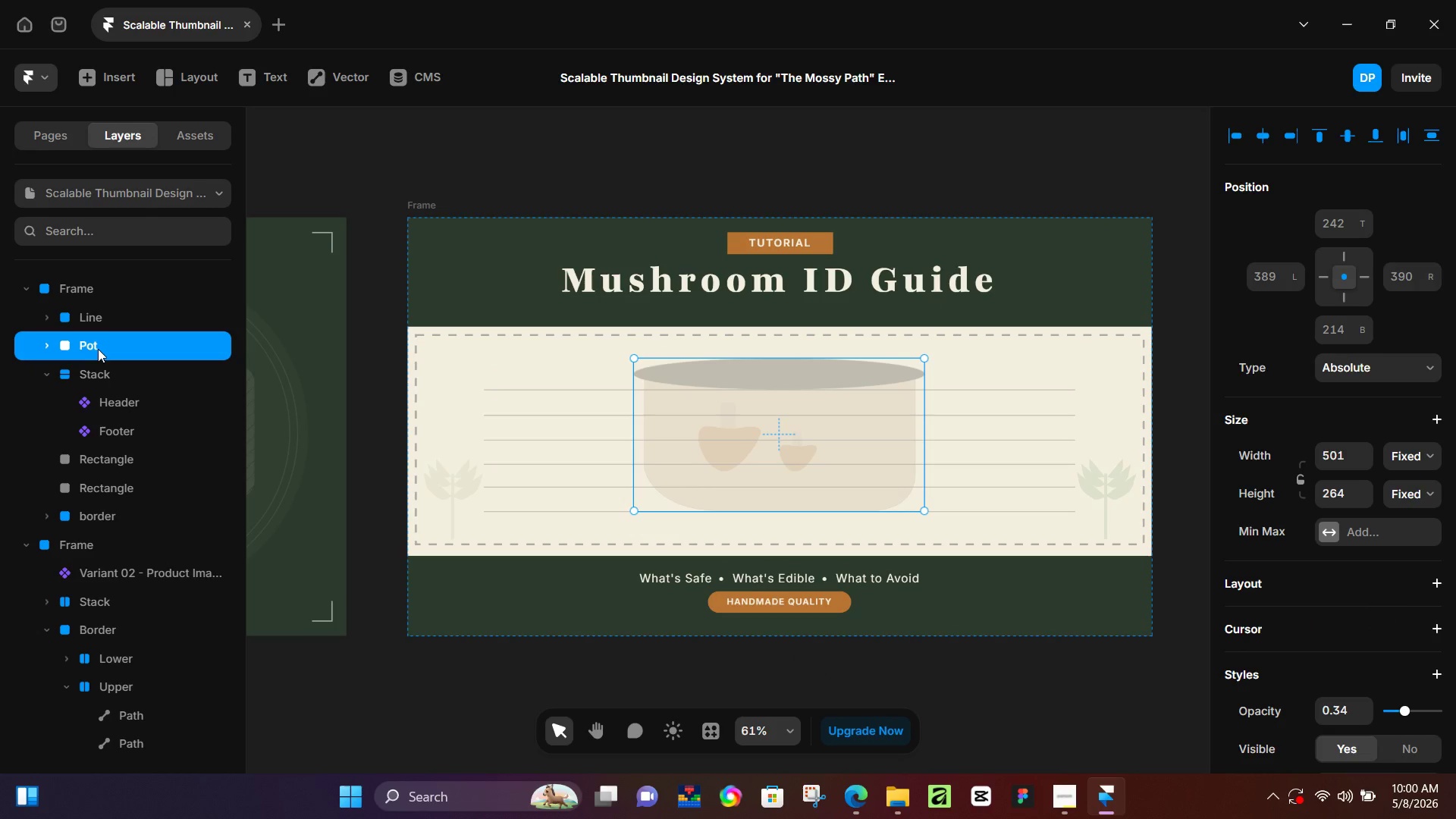 
key(Alt+Control+Enter)
 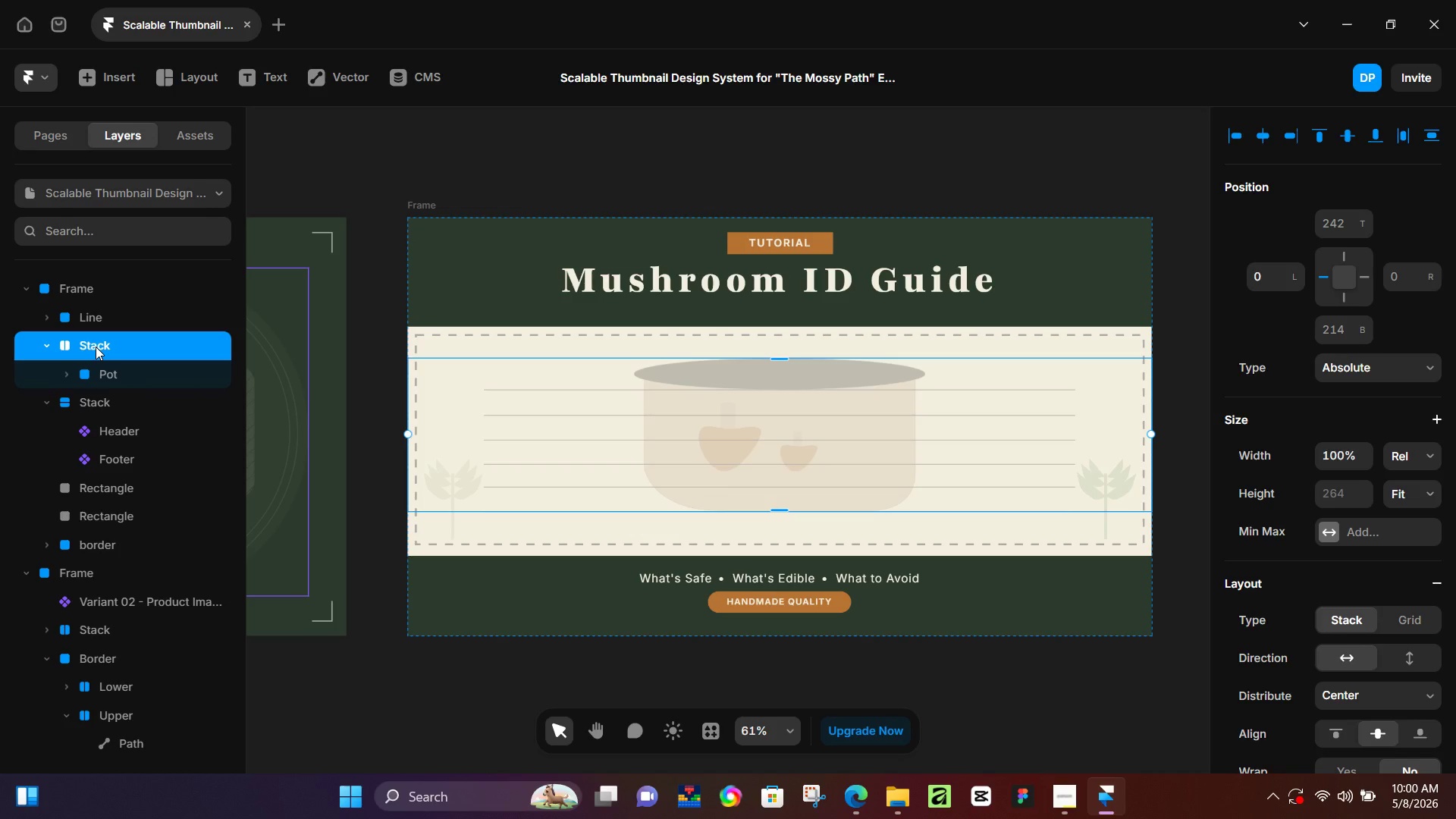 
double_click([96, 347])
 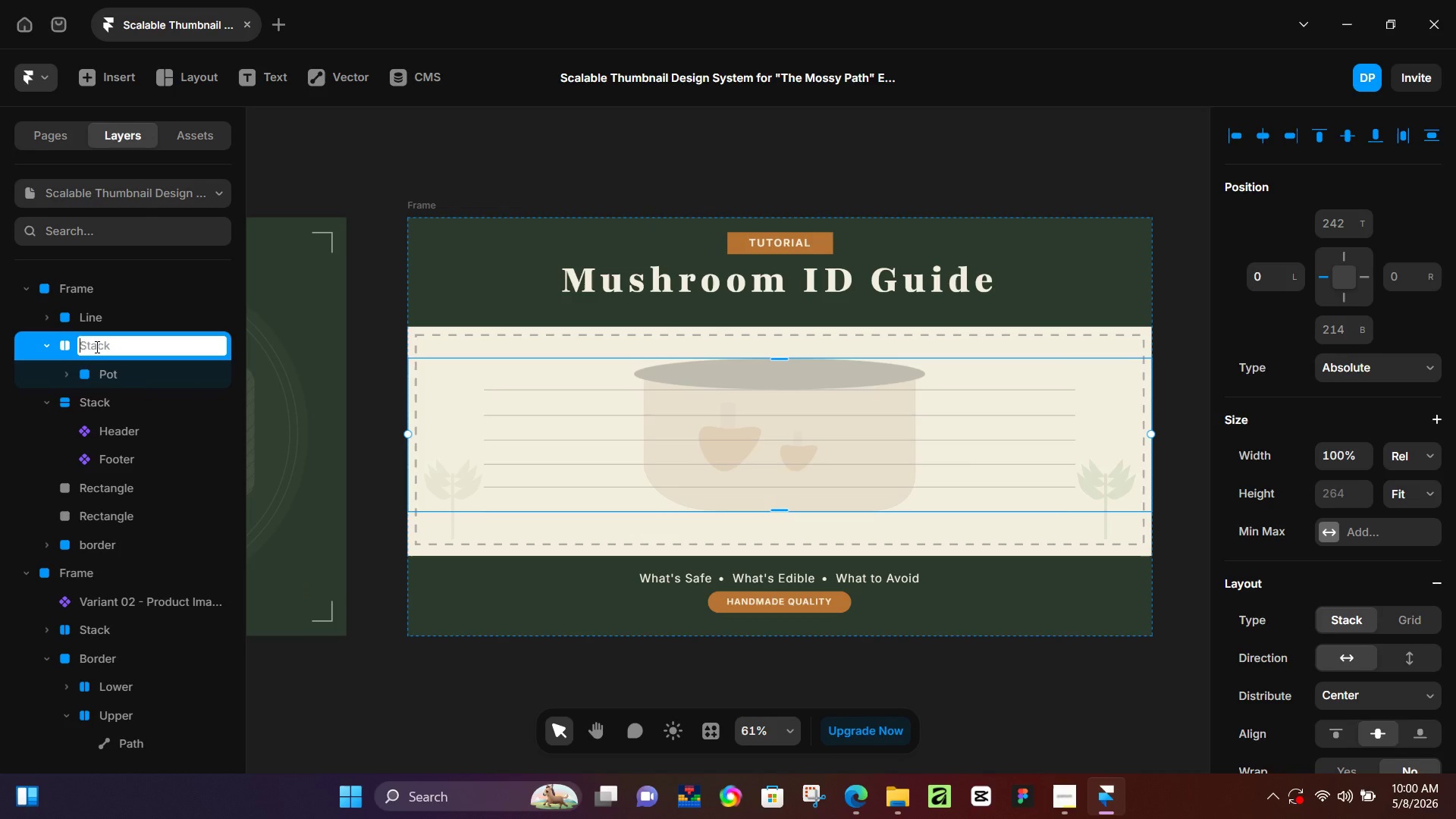 
type(Pot)
 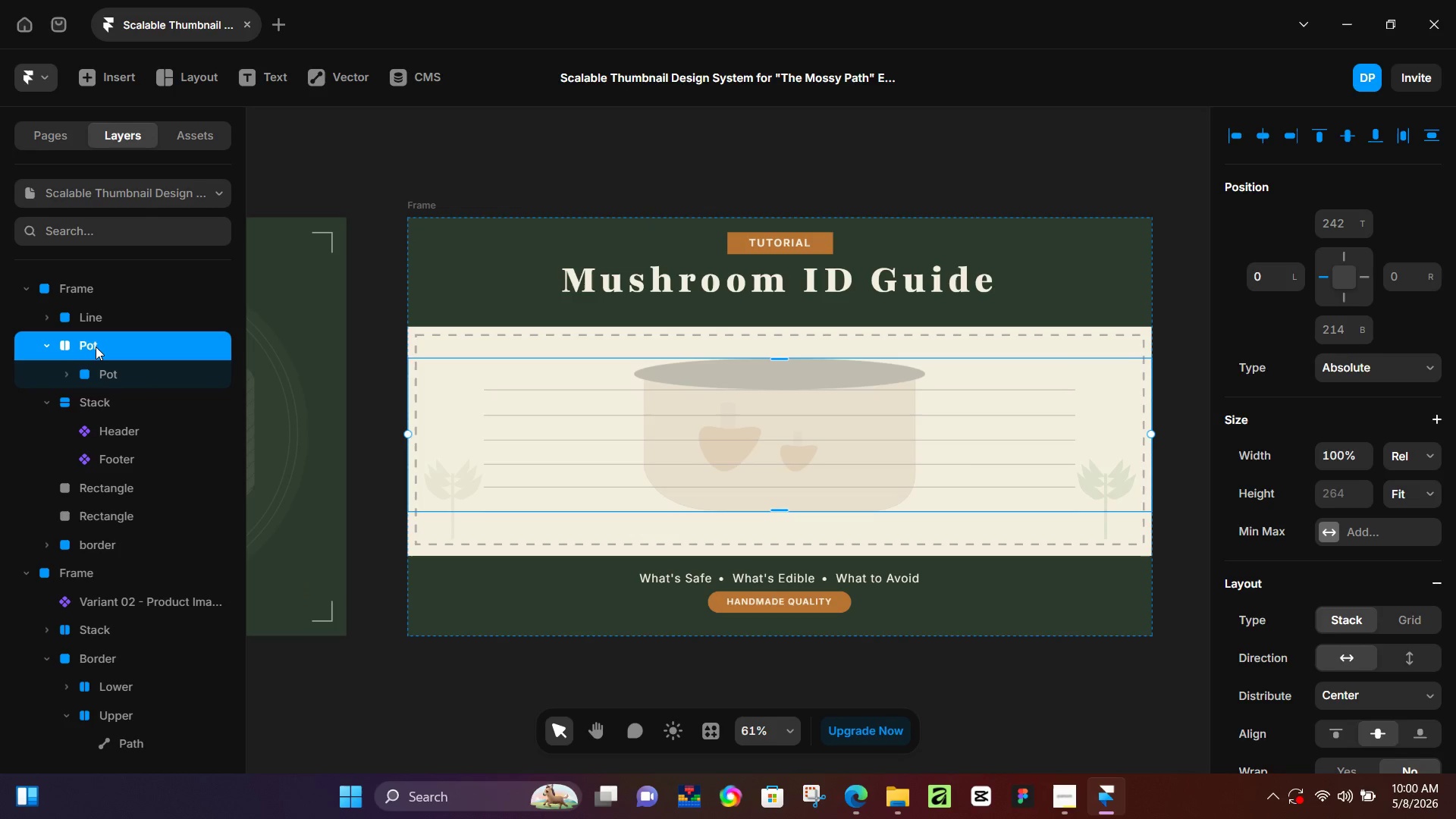 
key(Enter)
 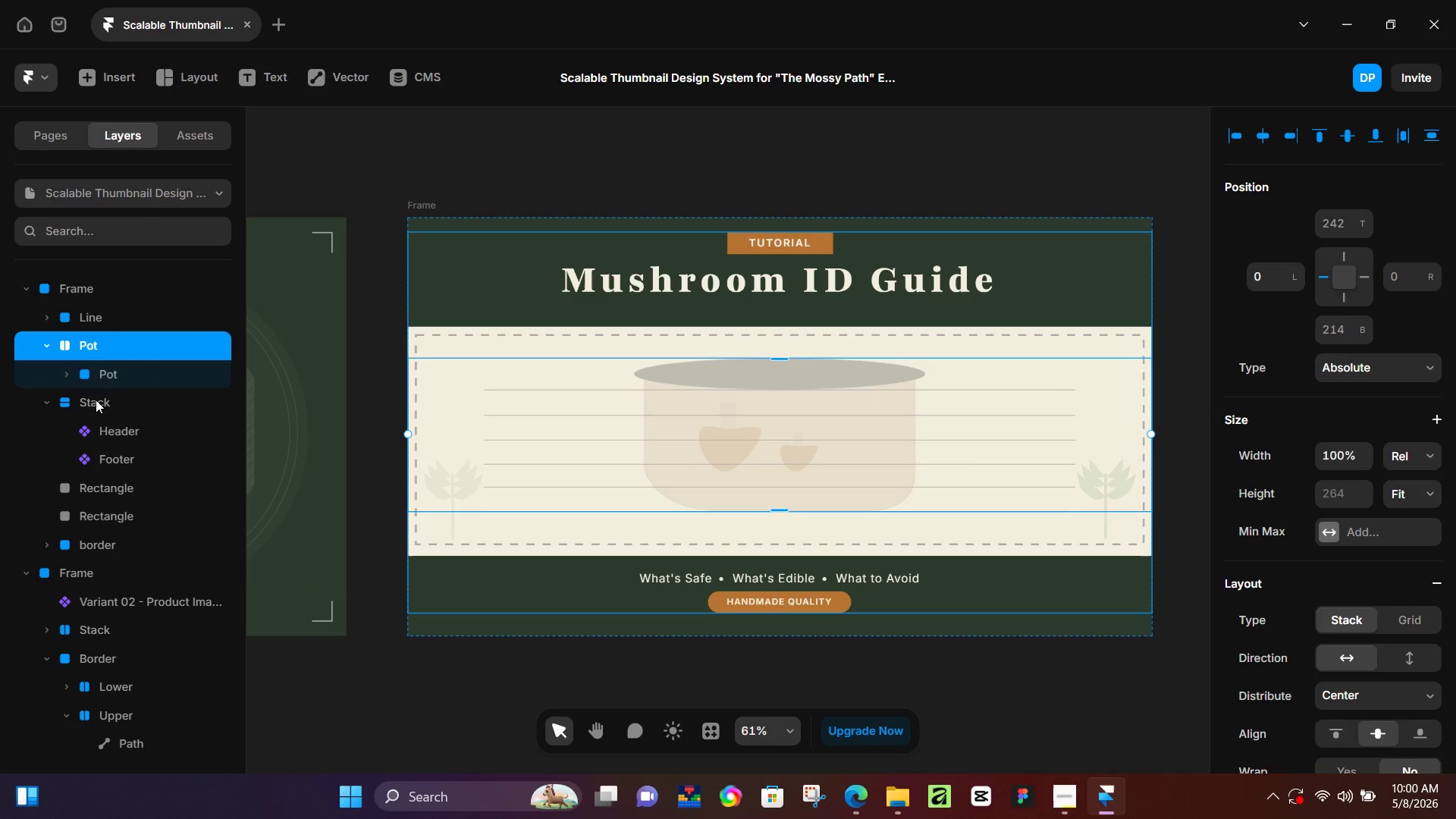 
double_click([96, 400])
 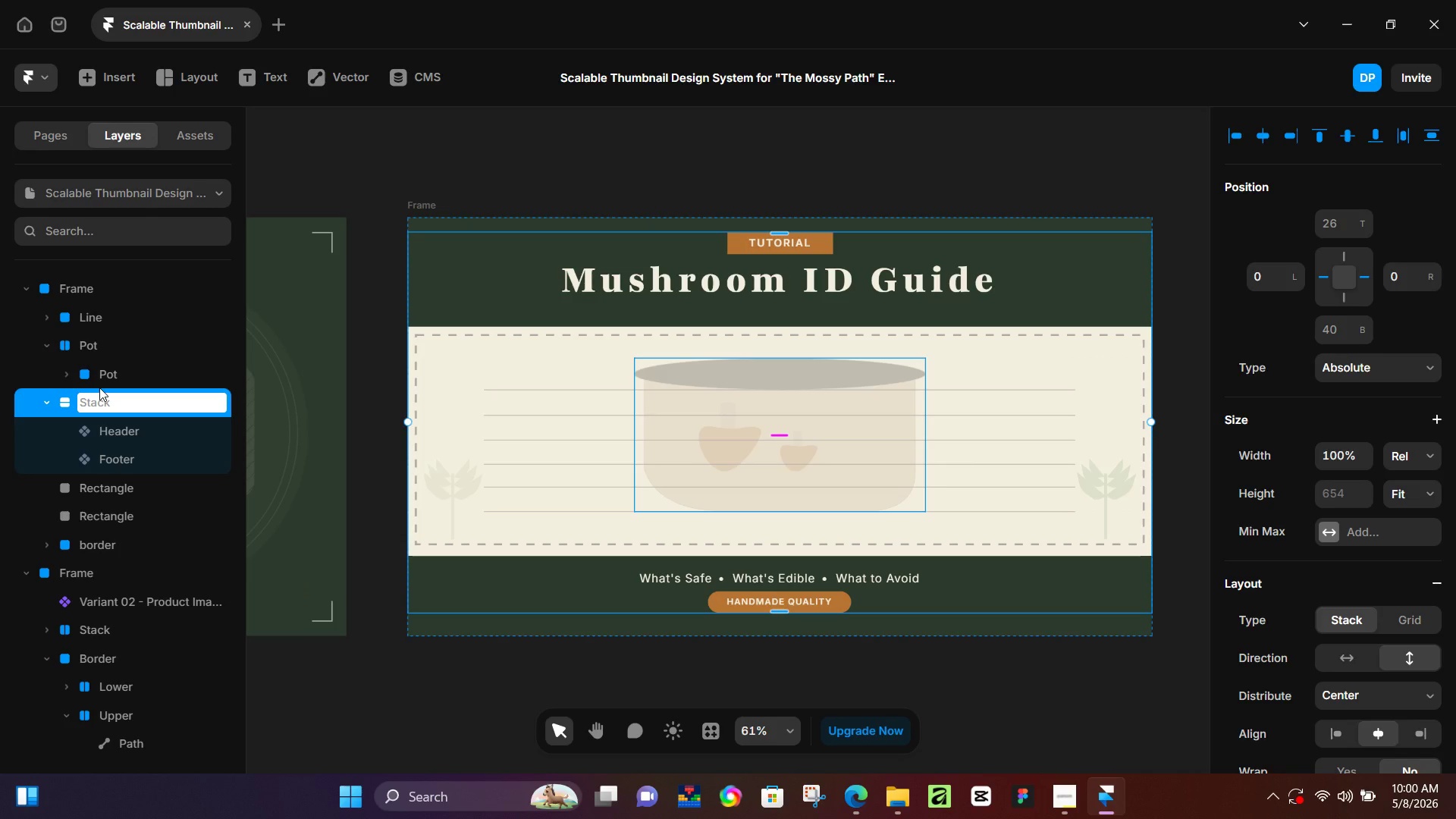 
type(Content)
 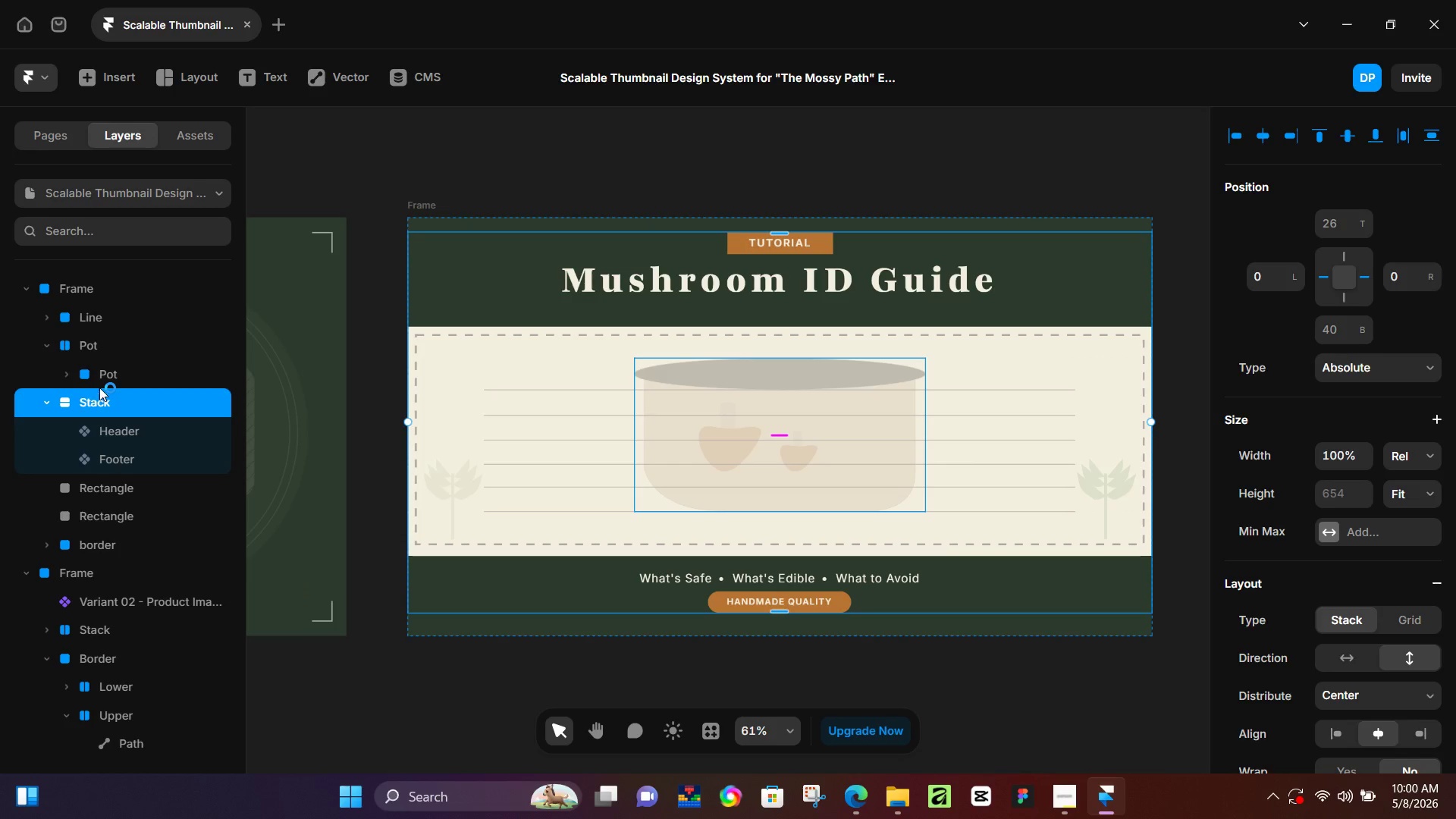 
key(Enter)
 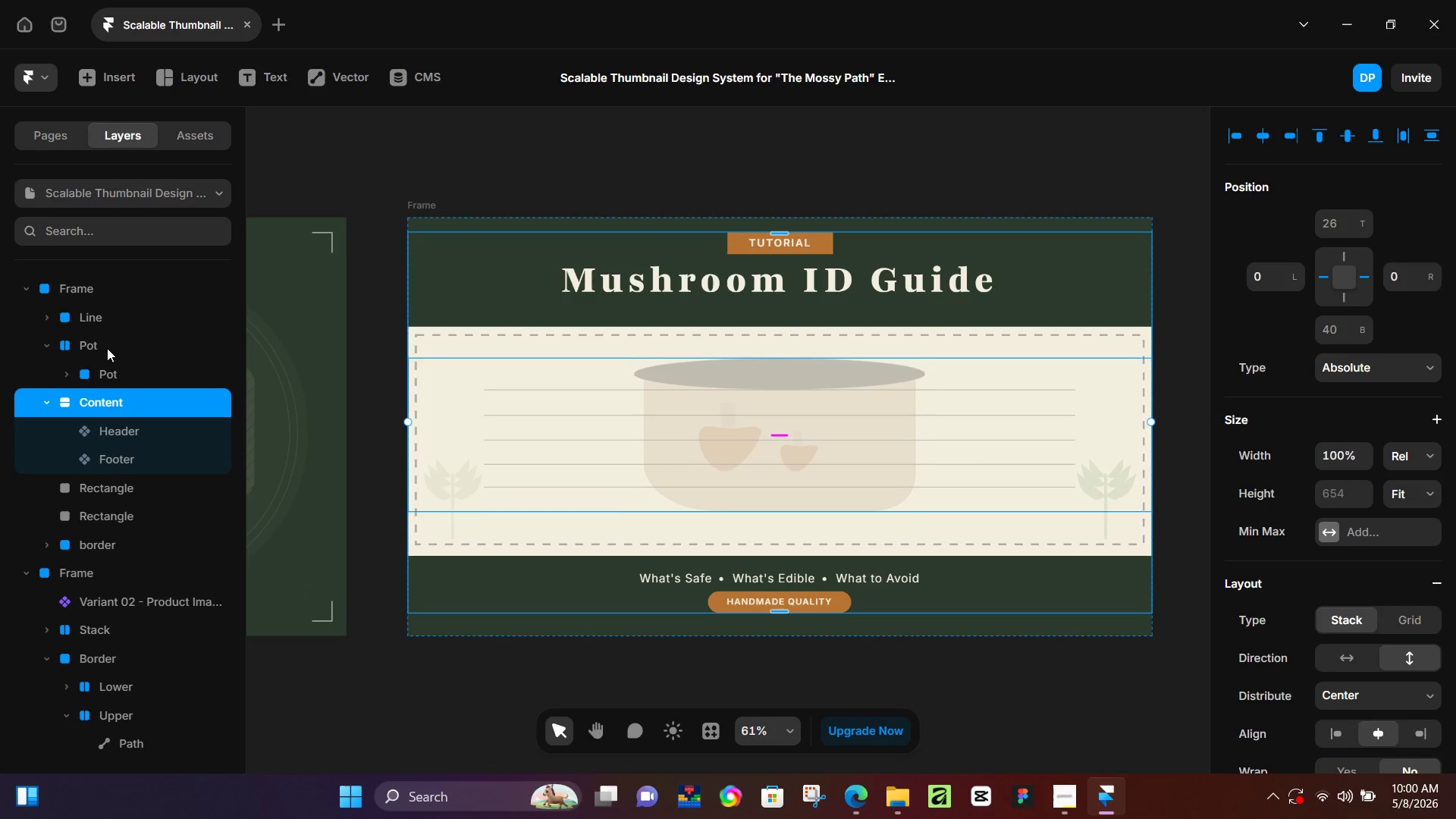 
left_click([103, 319])
 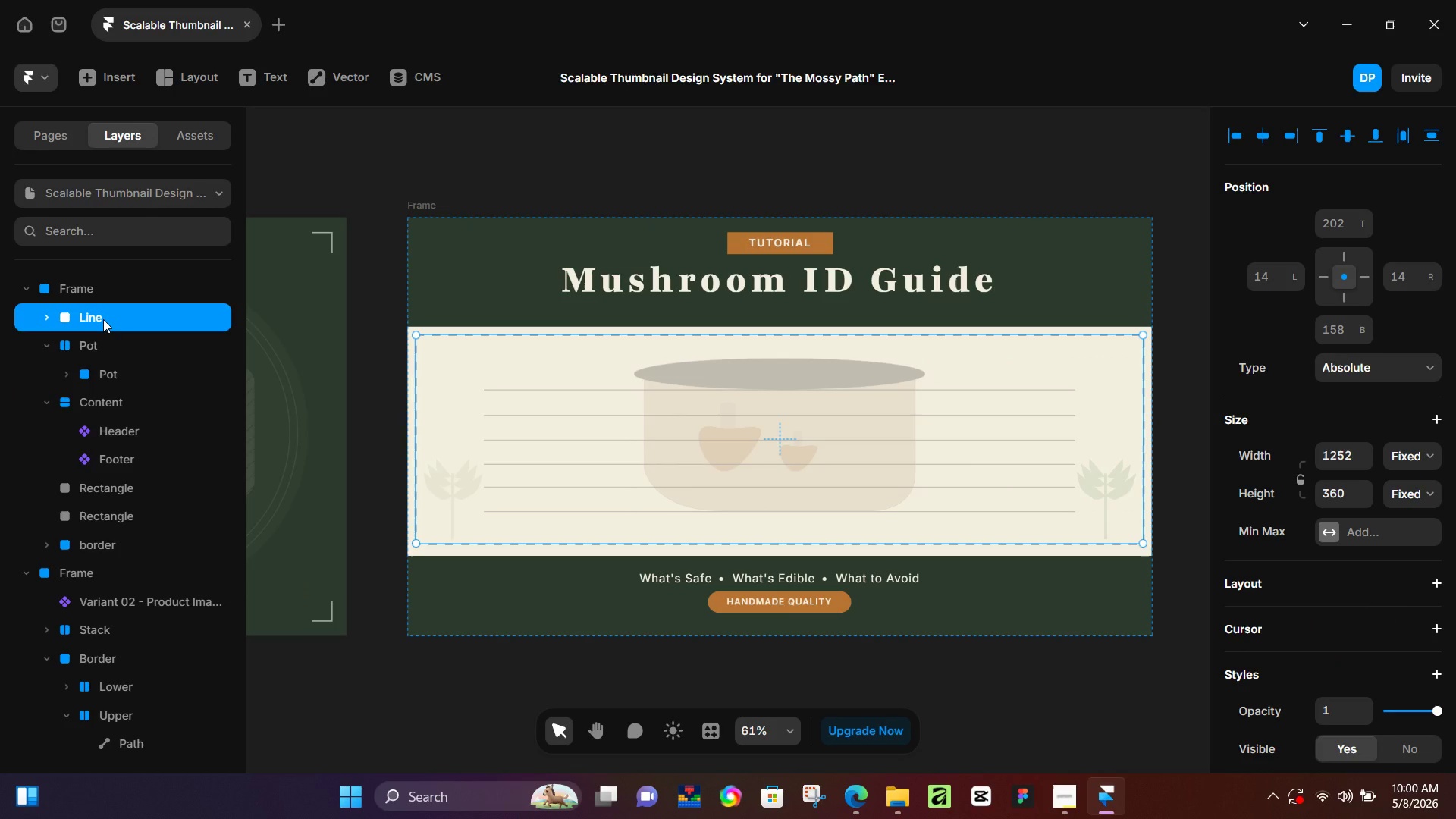 
key(Alt+Control+Enter)
 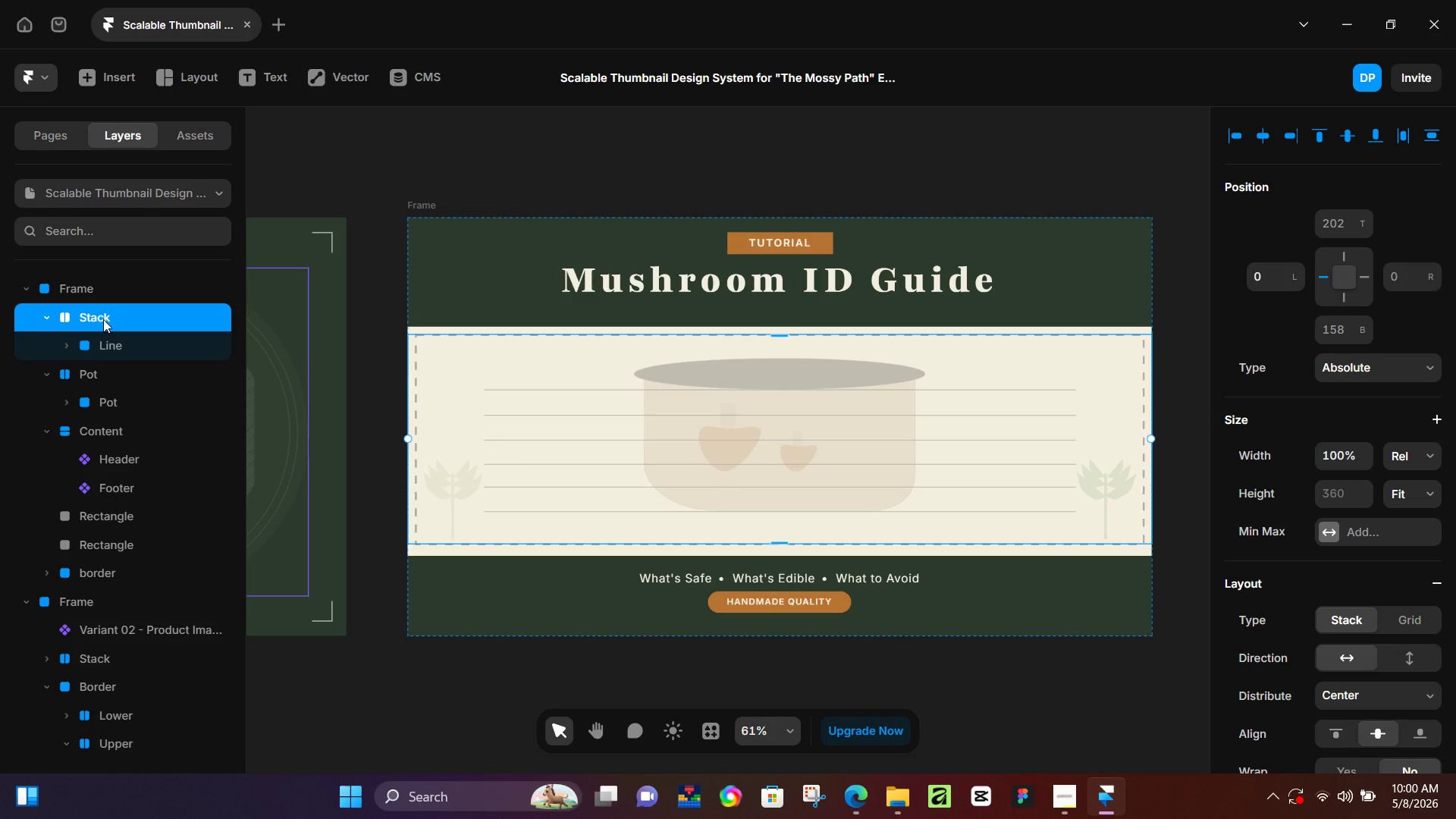 
double_click([103, 319])
 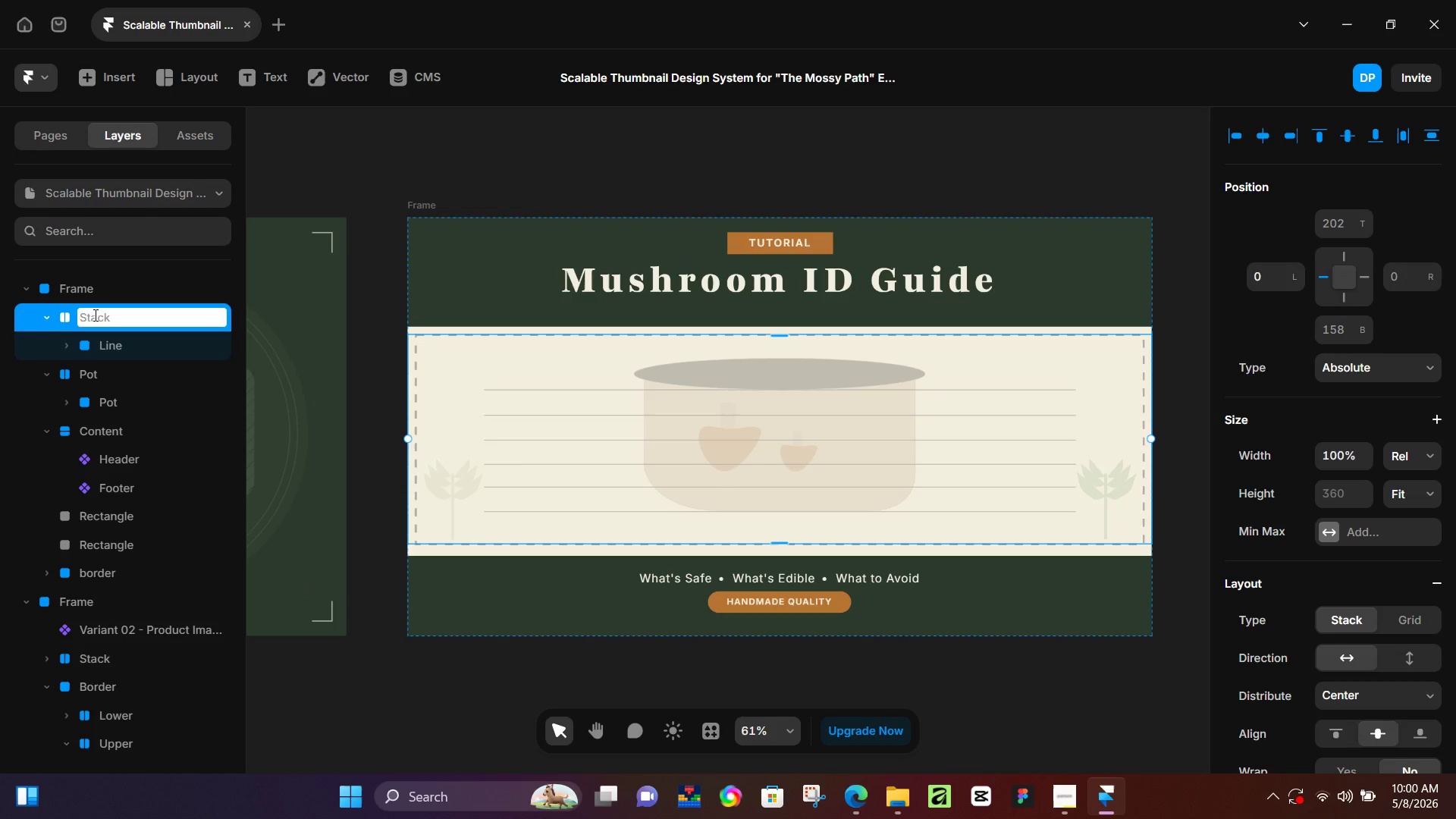 
key(Shift+L)
 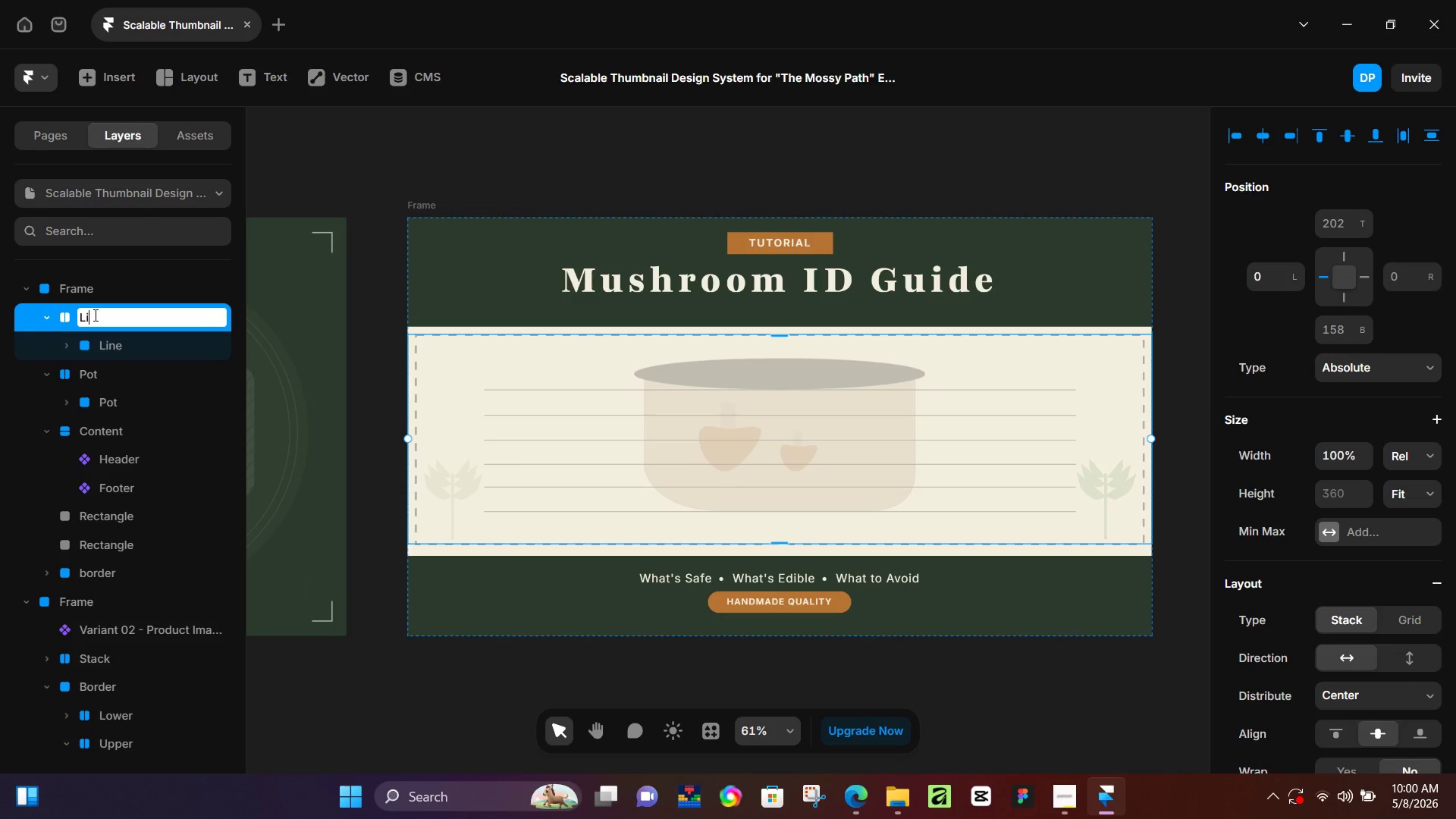 
type(ines)
 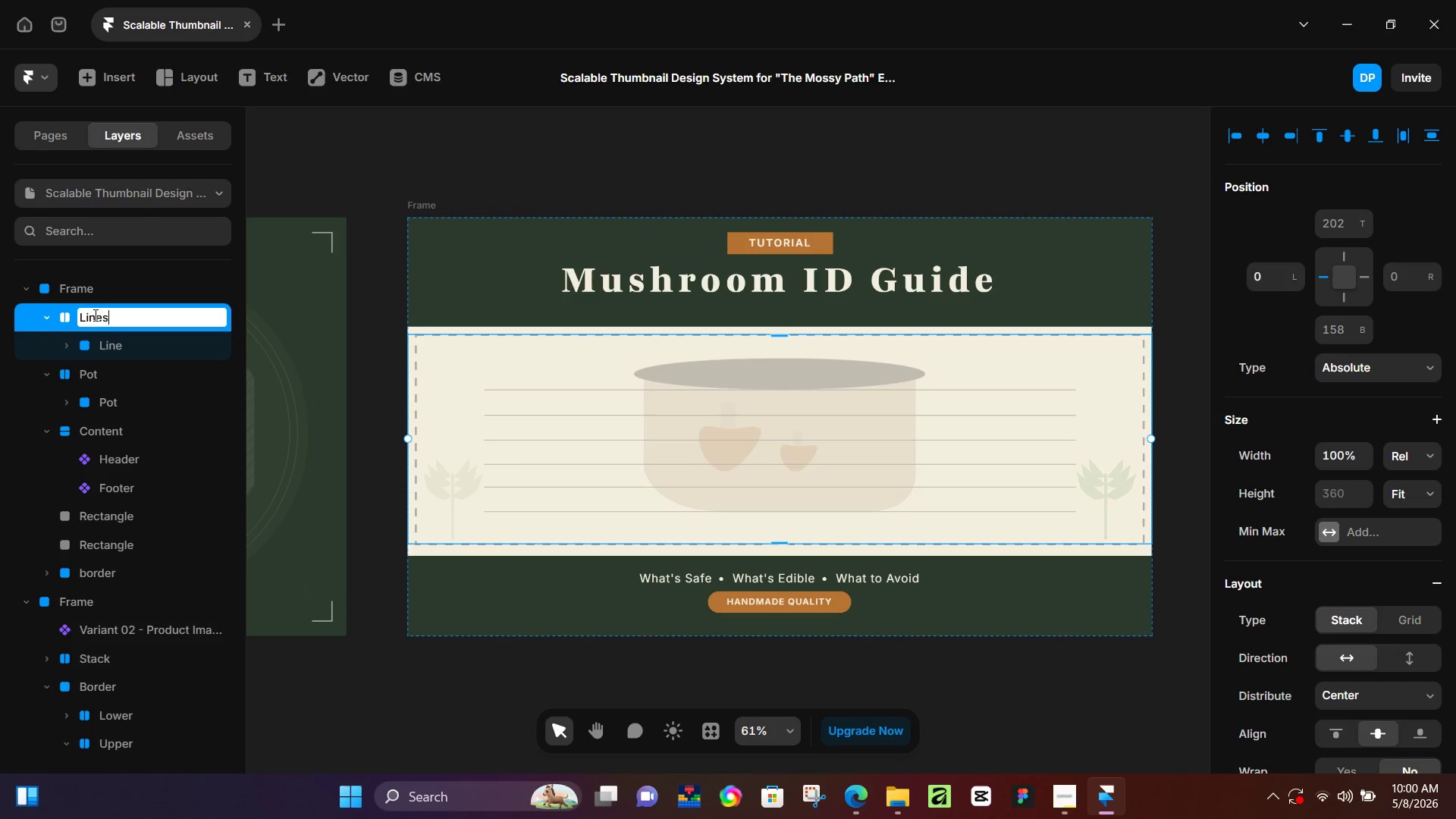 
key(Enter)
 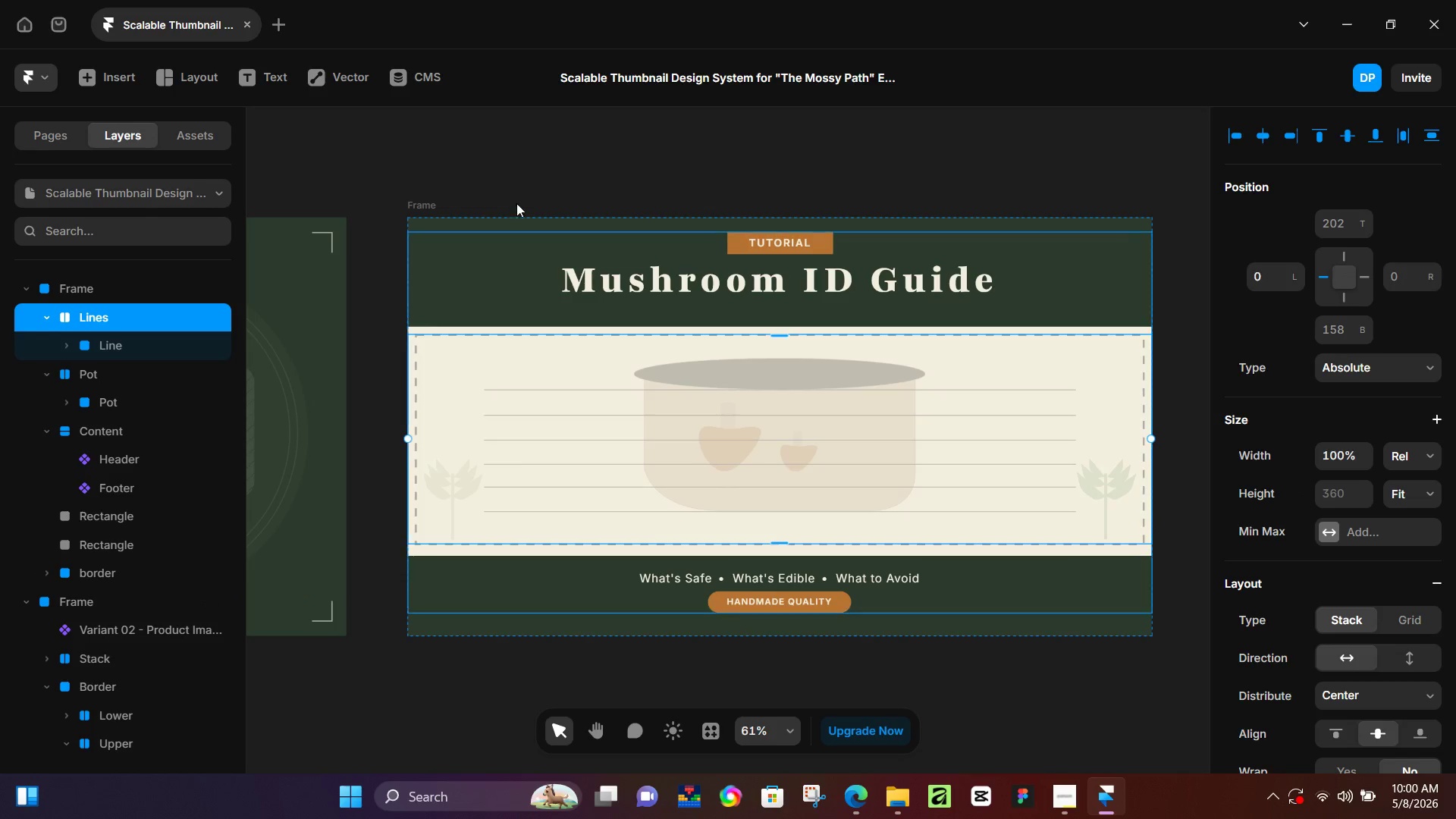 
left_click([437, 140])
 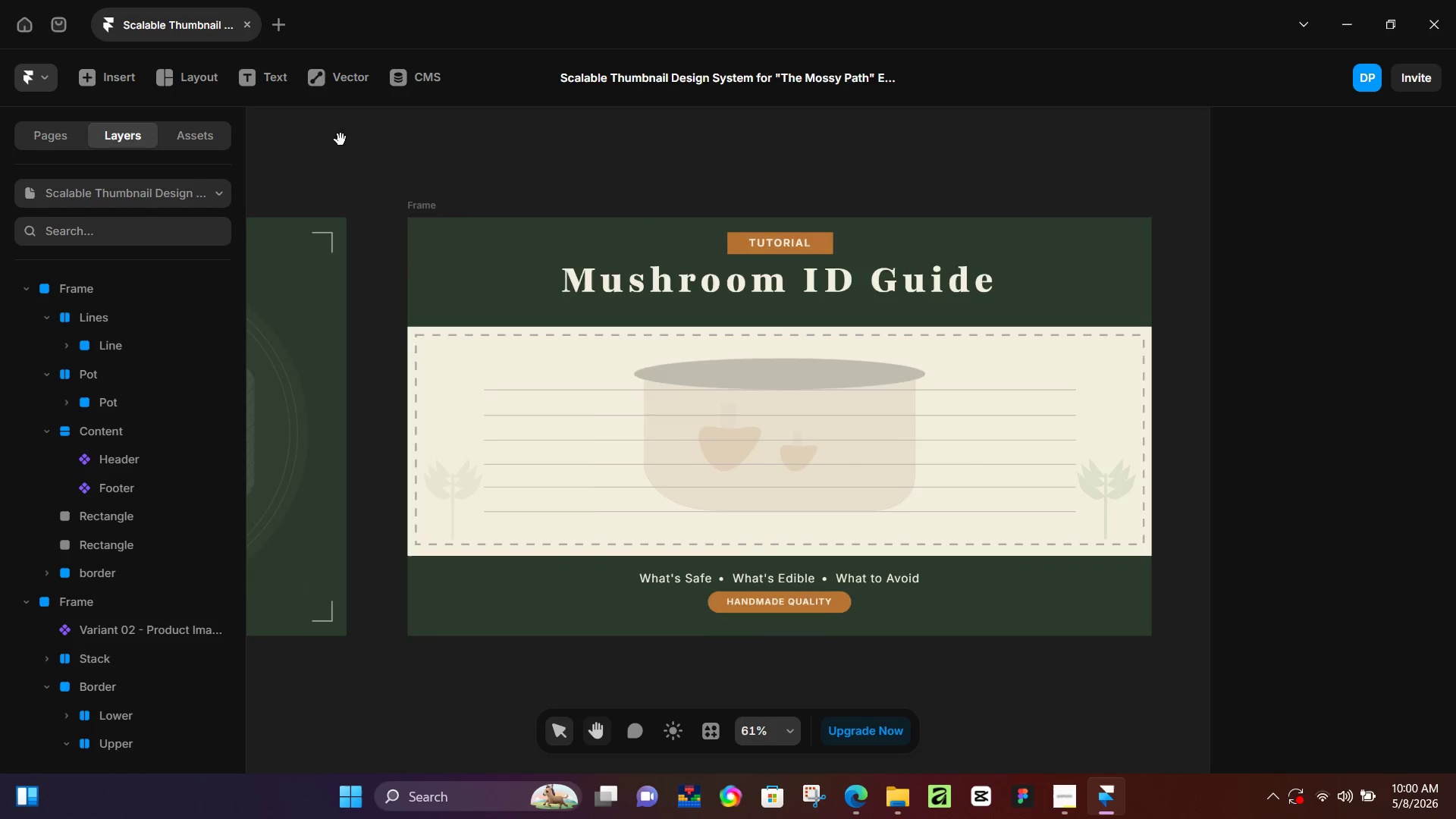 
hold_key(key=Space, duration=1.16)
 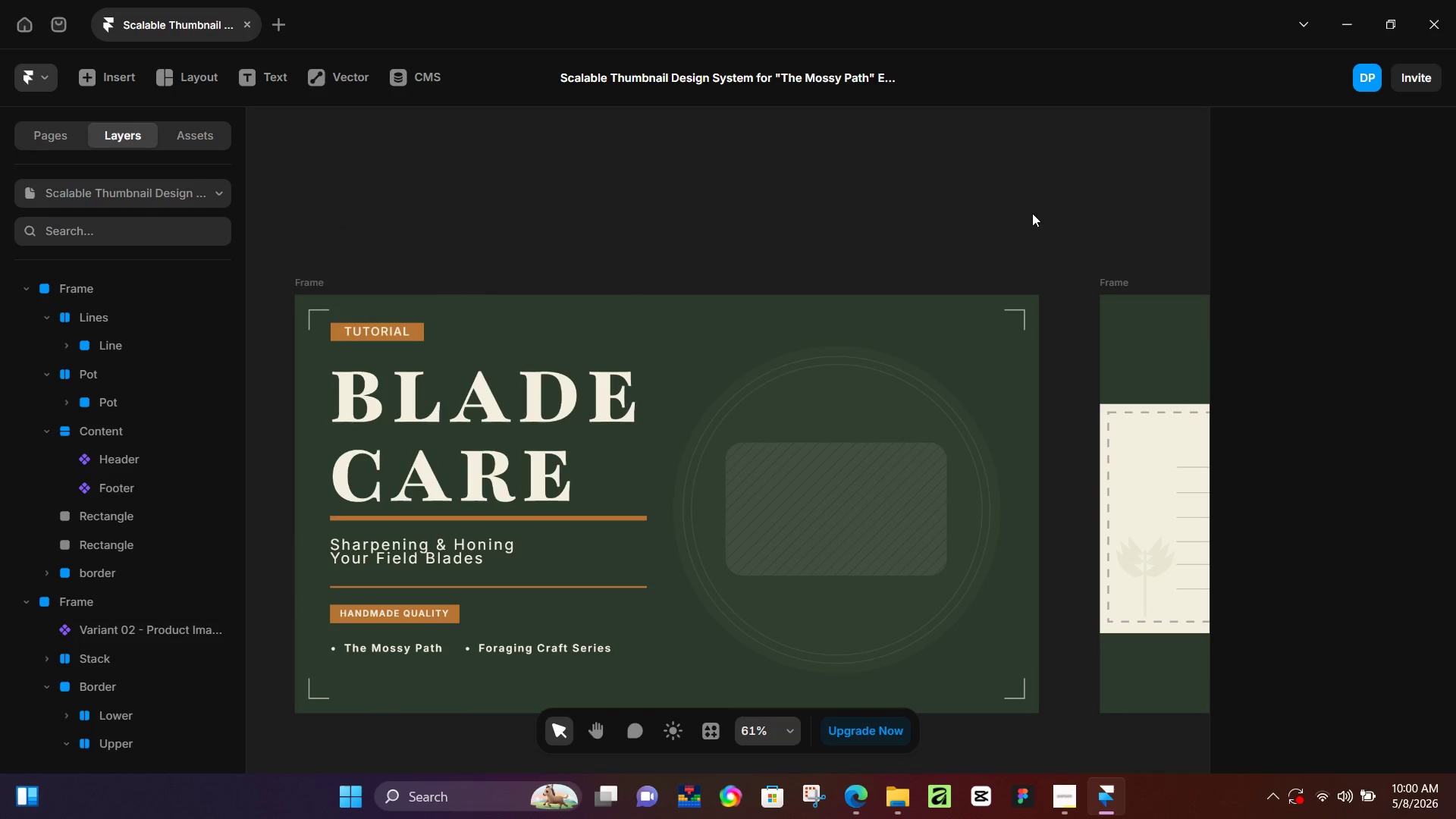 
left_click_drag(start_coordinate=[340, 140], to_coordinate=[1033, 218])
 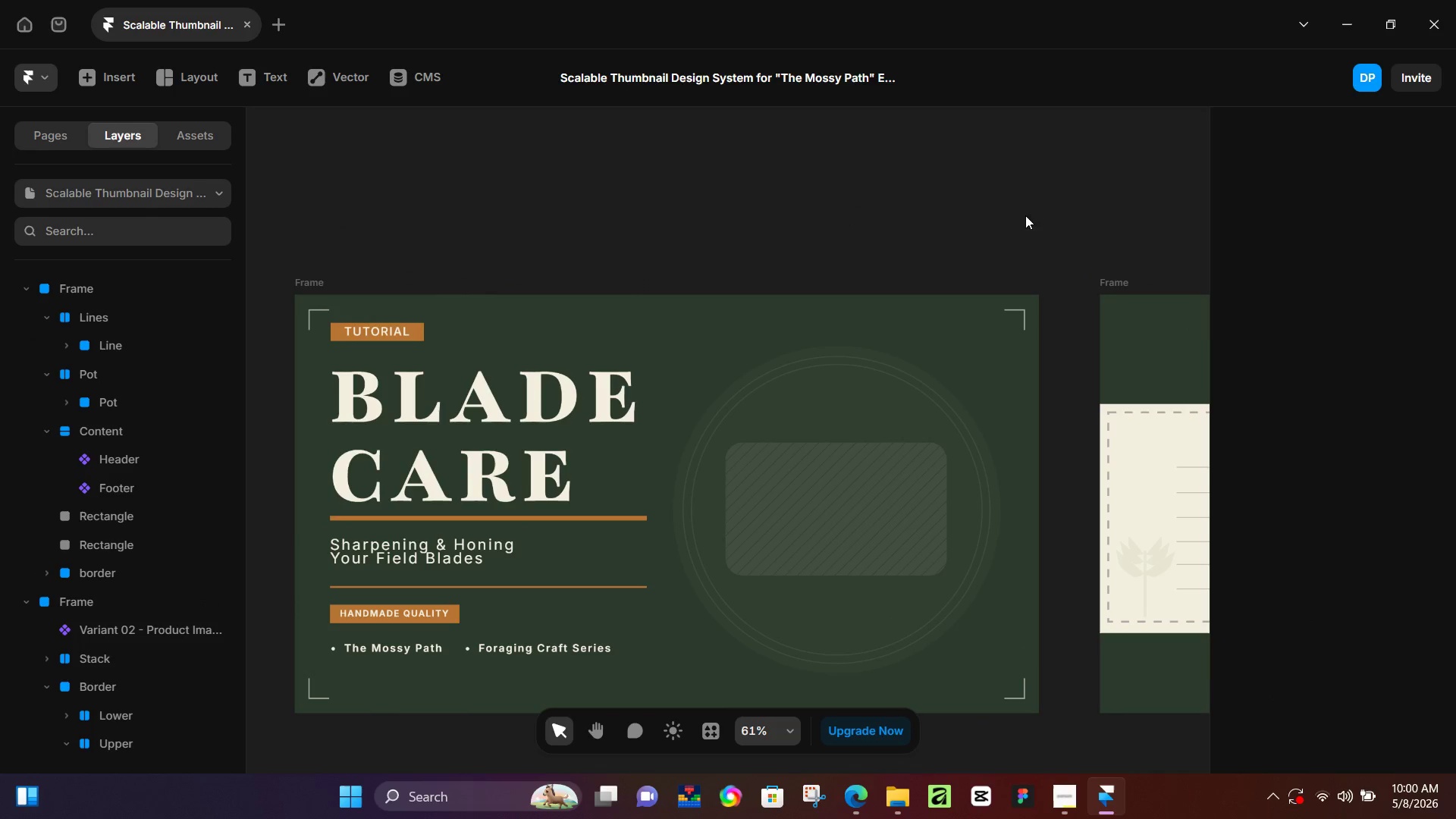 
hold_key(key=Space, duration=0.33)
 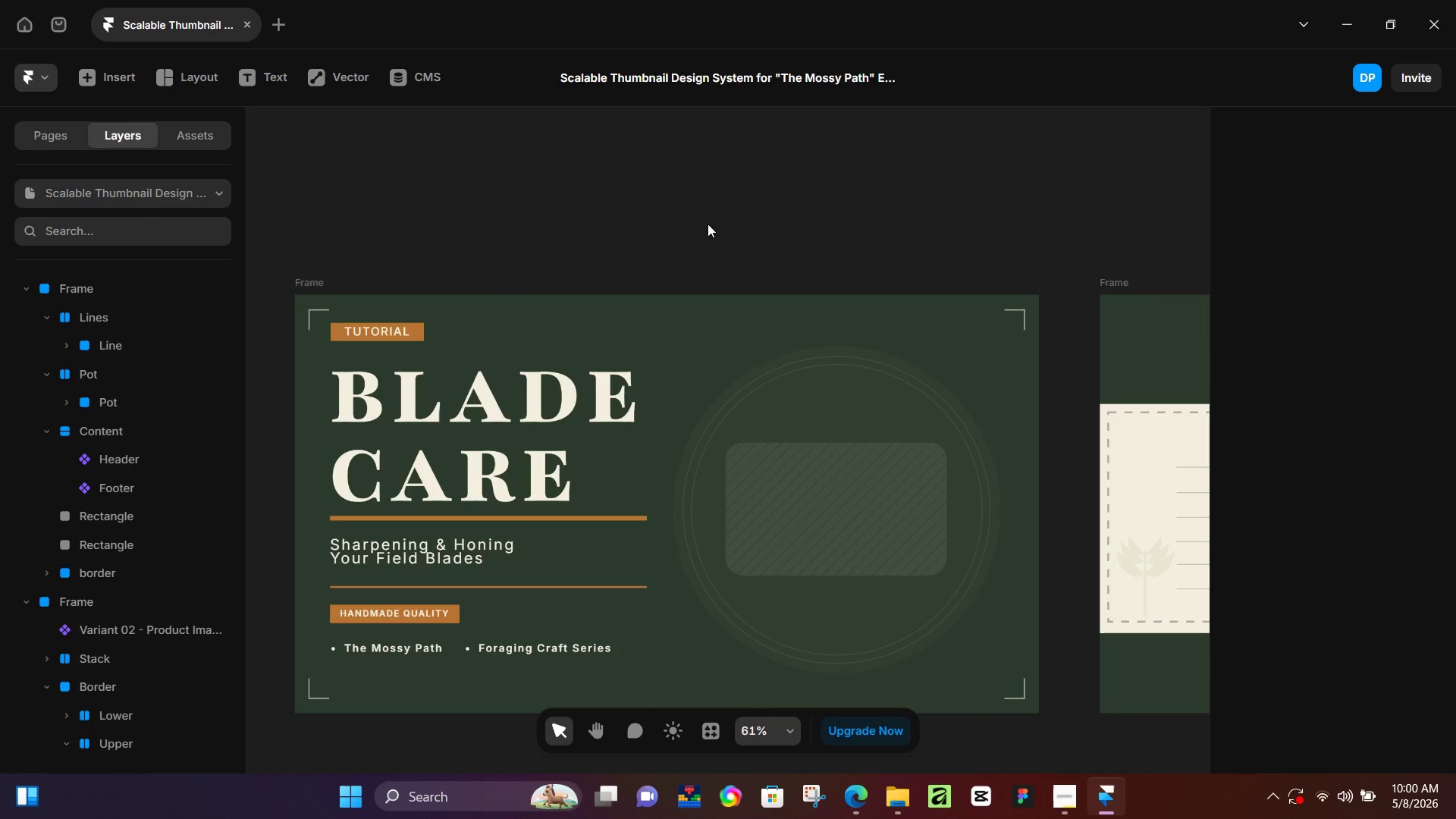 
hold_key(key=Space, duration=0.5)
 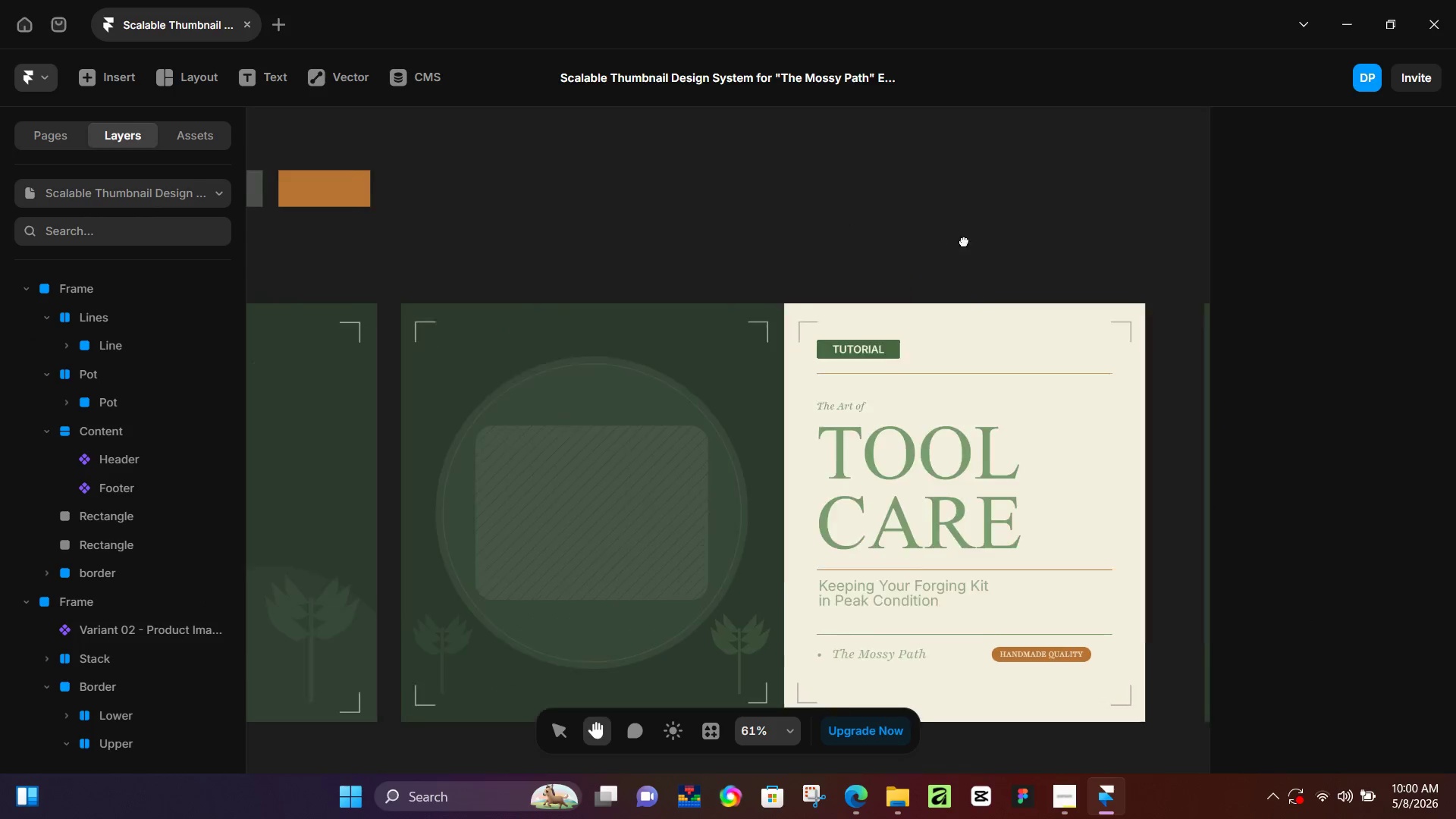 
left_click_drag(start_coordinate=[649, 240], to_coordinate=[1133, 193])
 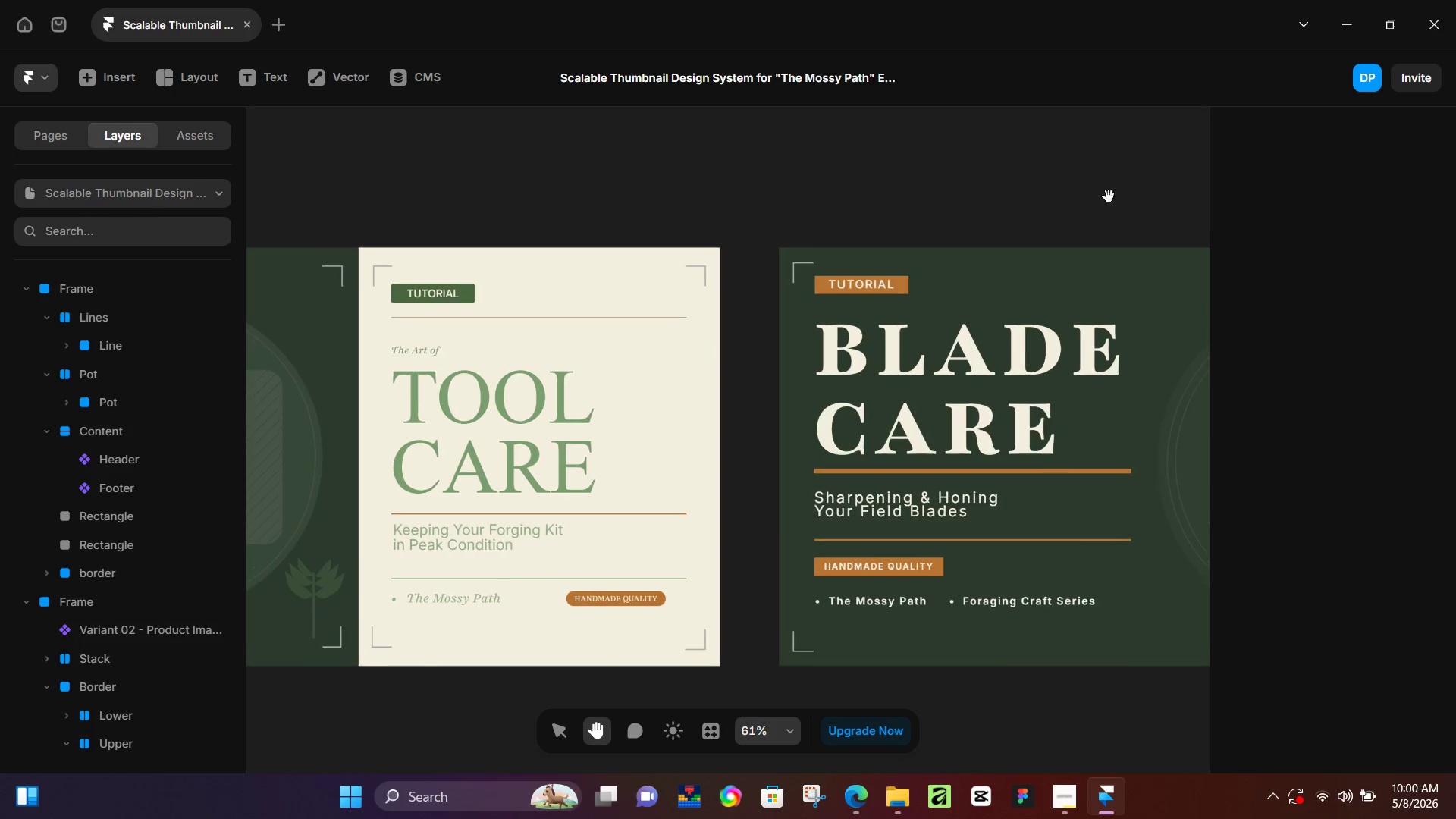 
hold_key(key=Space, duration=0.62)
 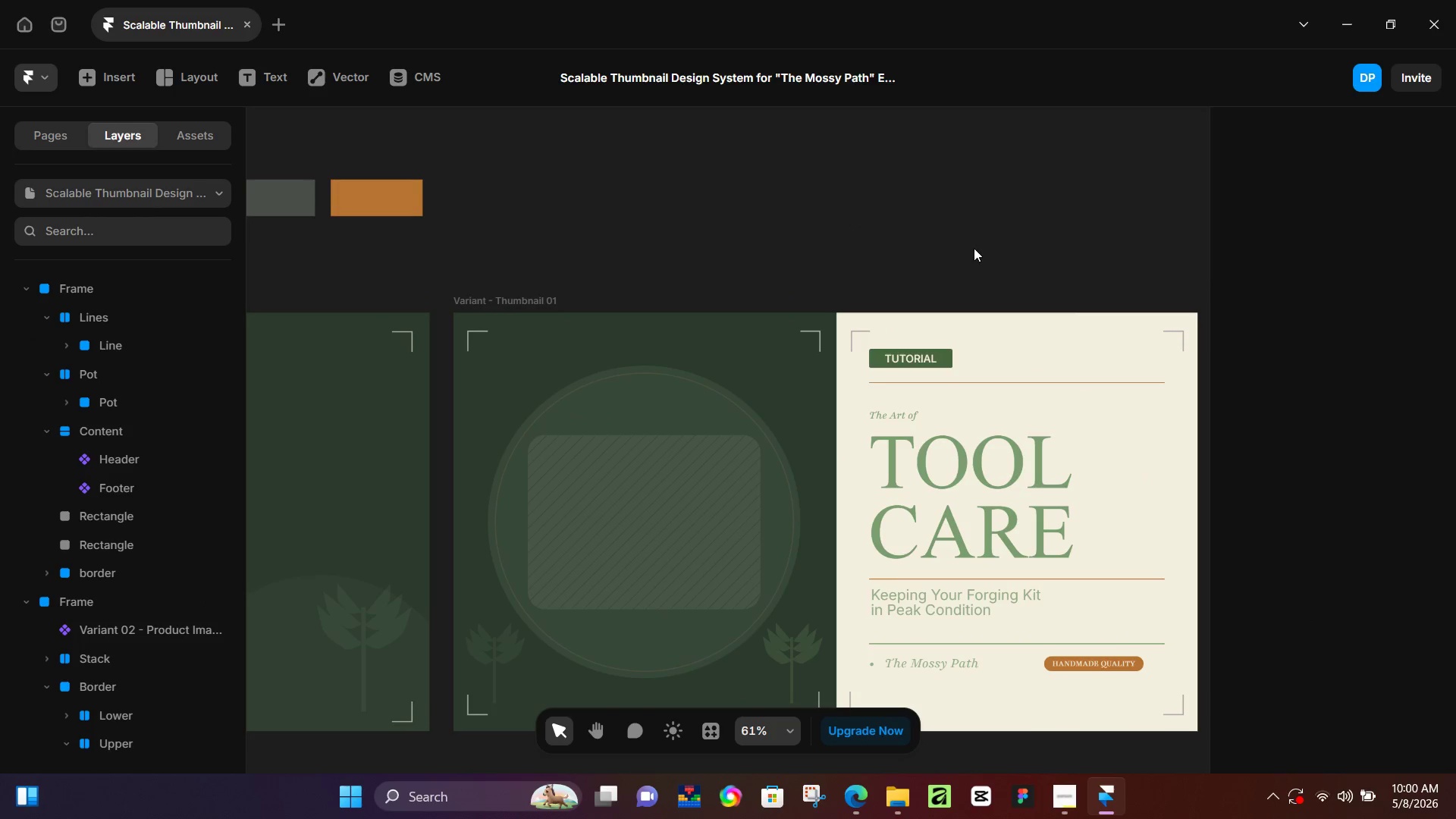 
left_click_drag(start_coordinate=[514, 184], to_coordinate=[992, 249])
 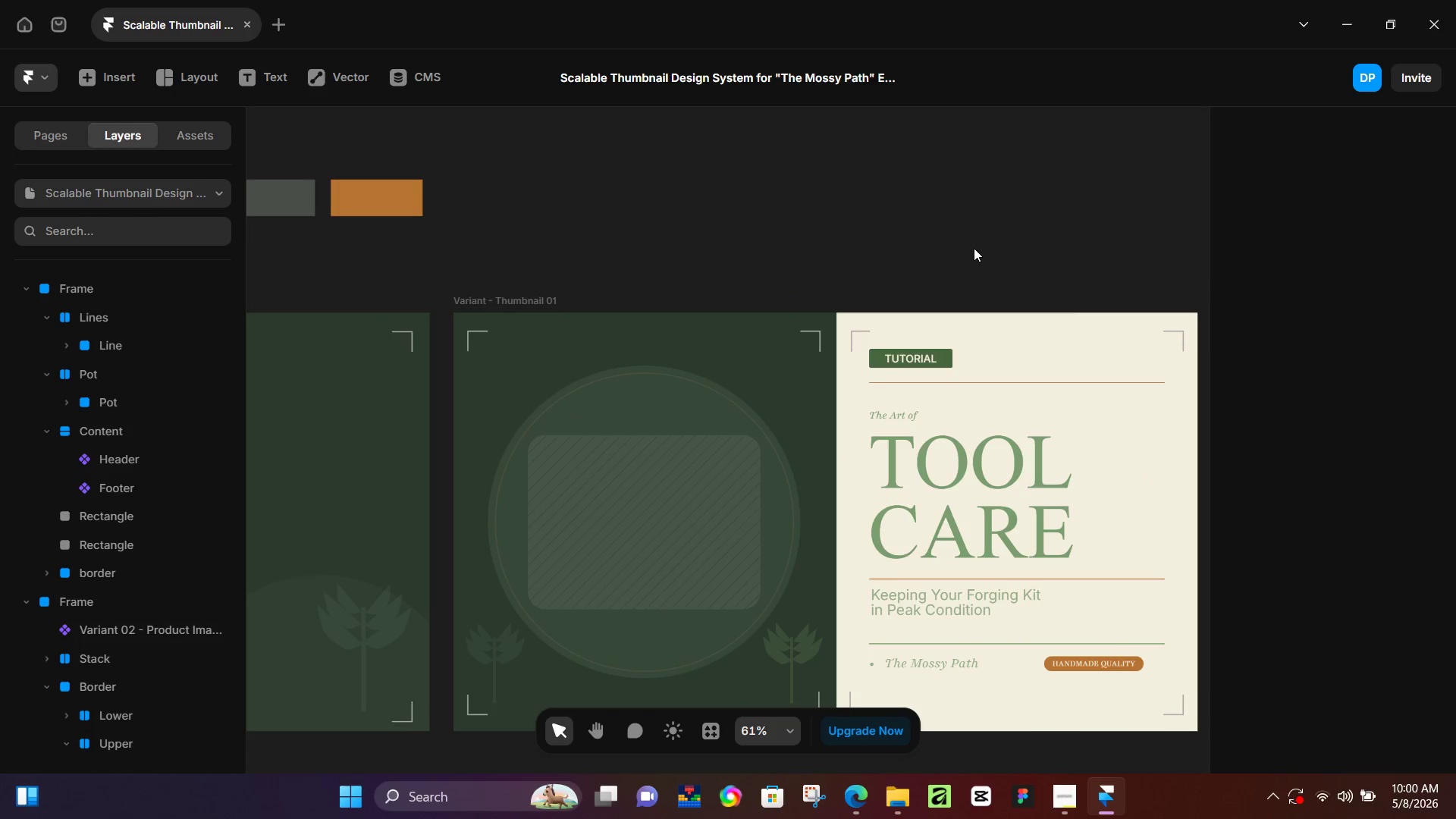 
hold_key(key=Space, duration=0.83)
 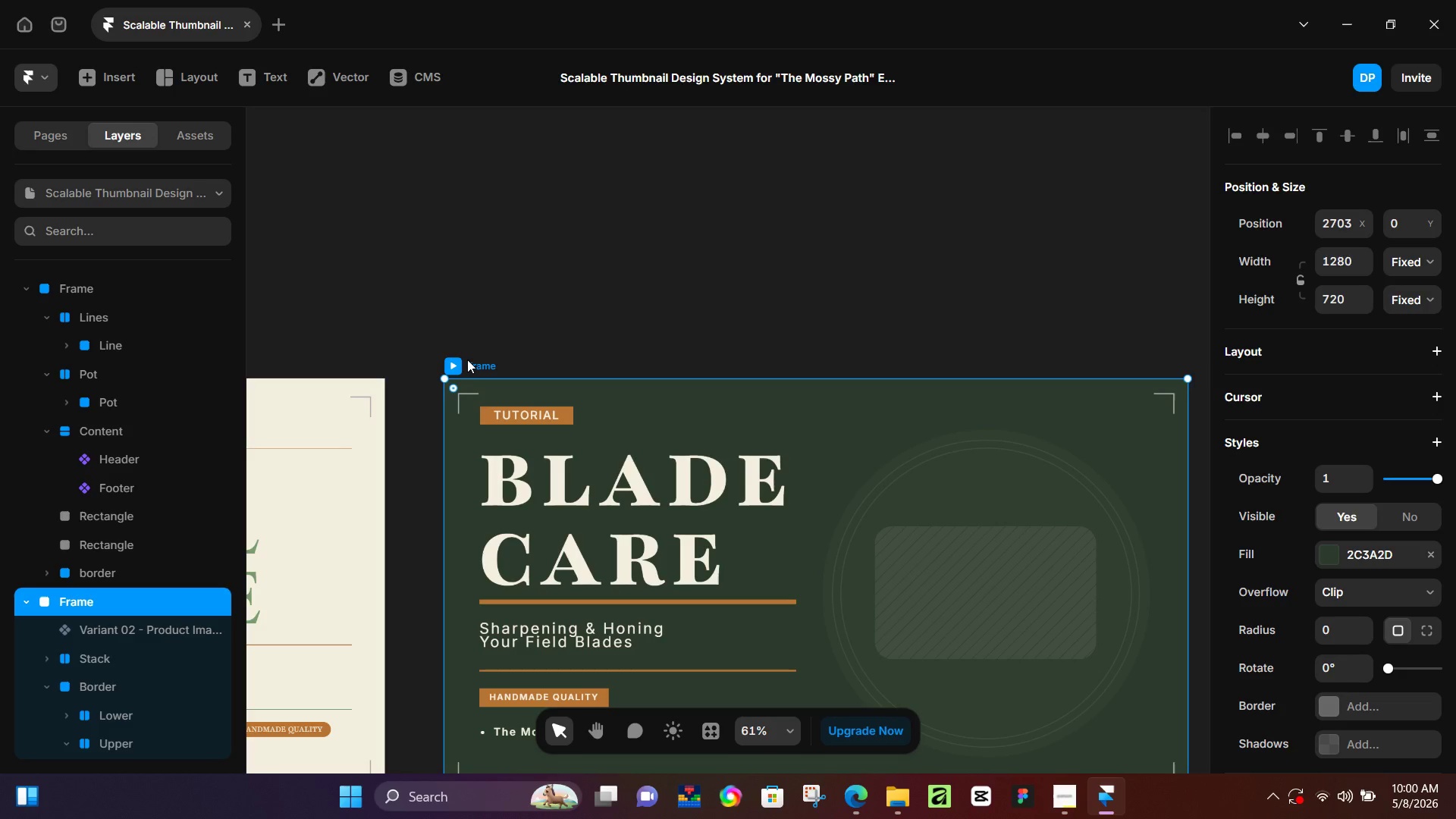 
left_click_drag(start_coordinate=[1003, 222], to_coordinate=[193, 287])
 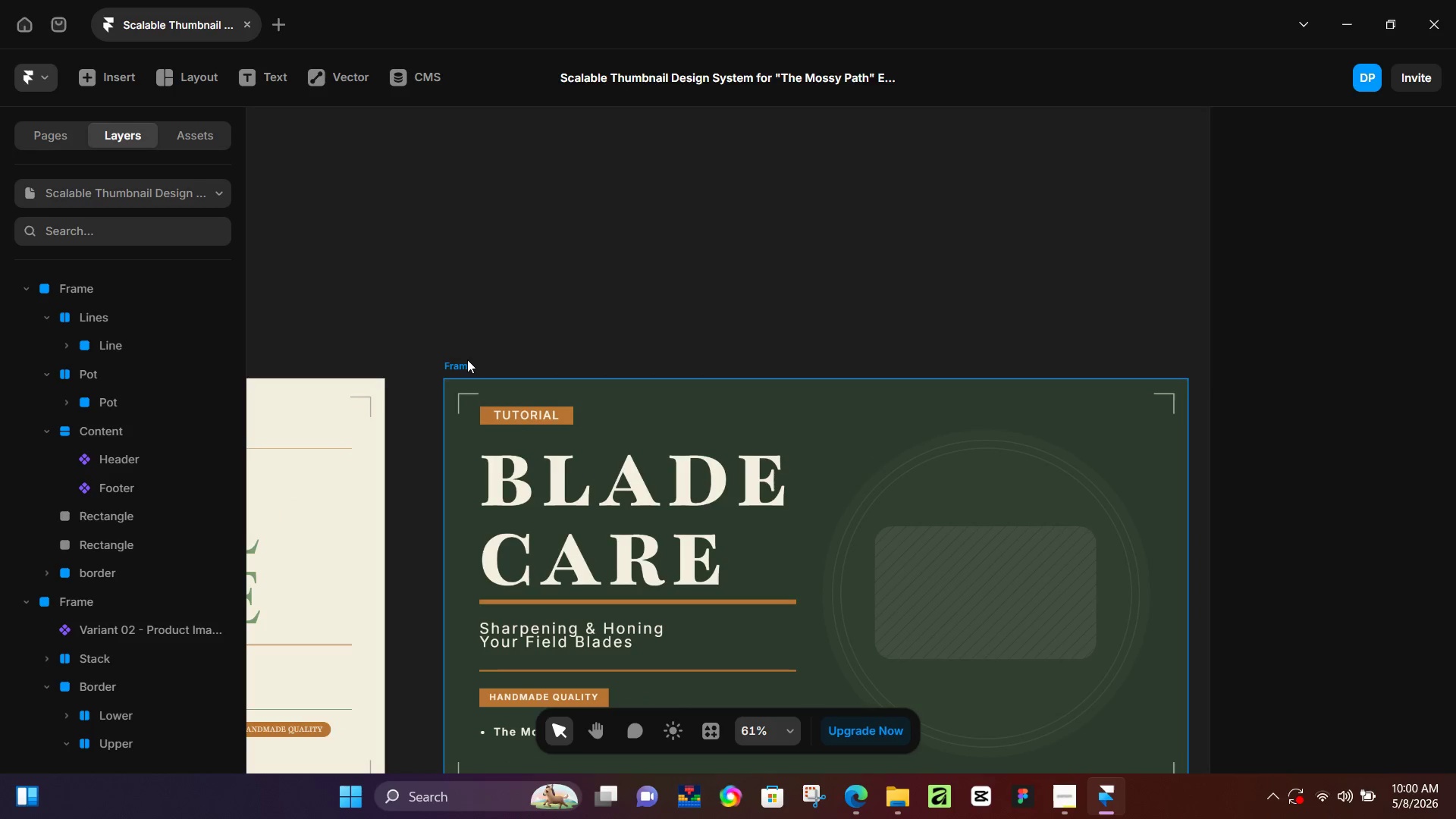 
double_click([467, 359])
 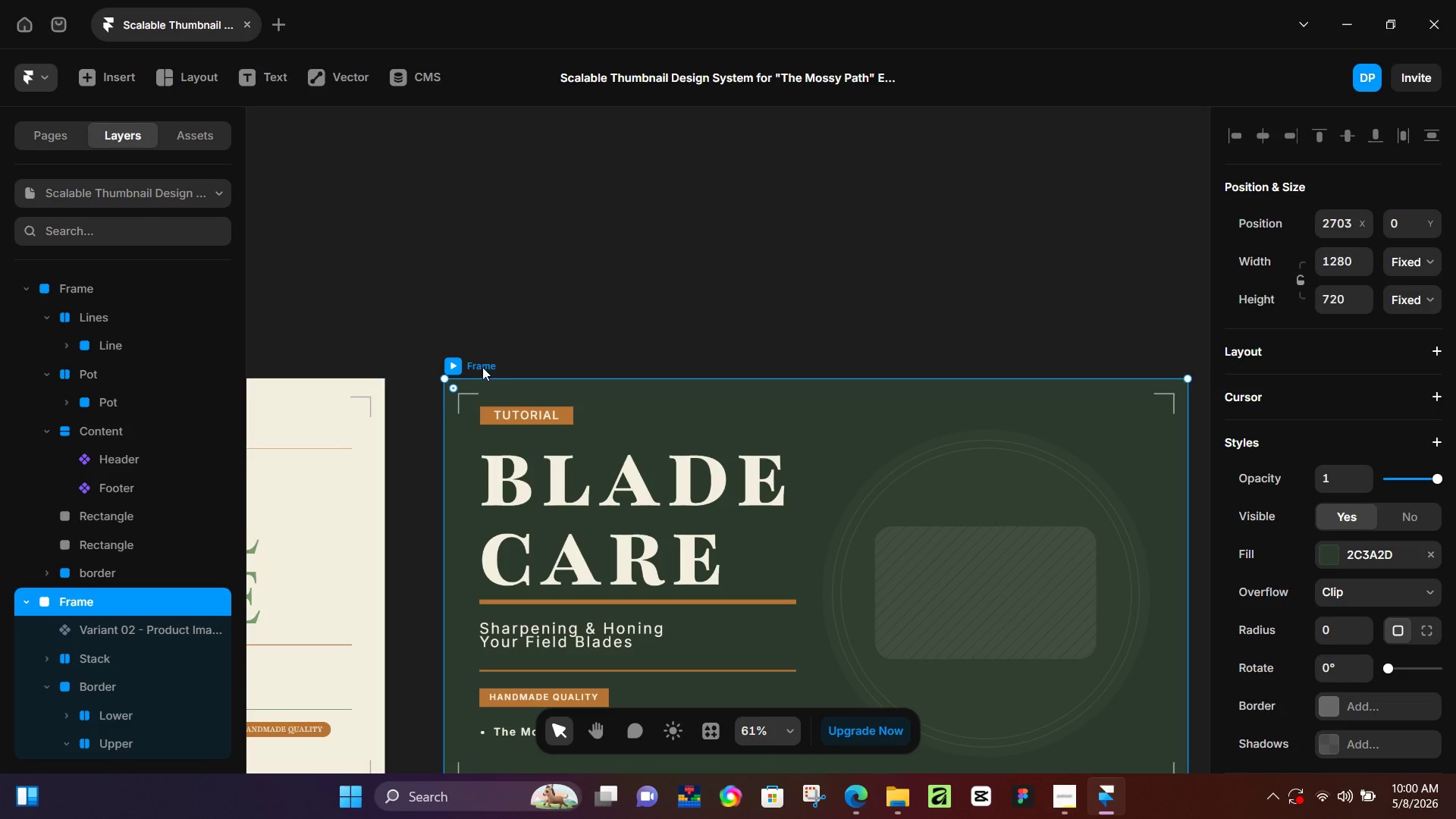 
double_click([482, 367])
 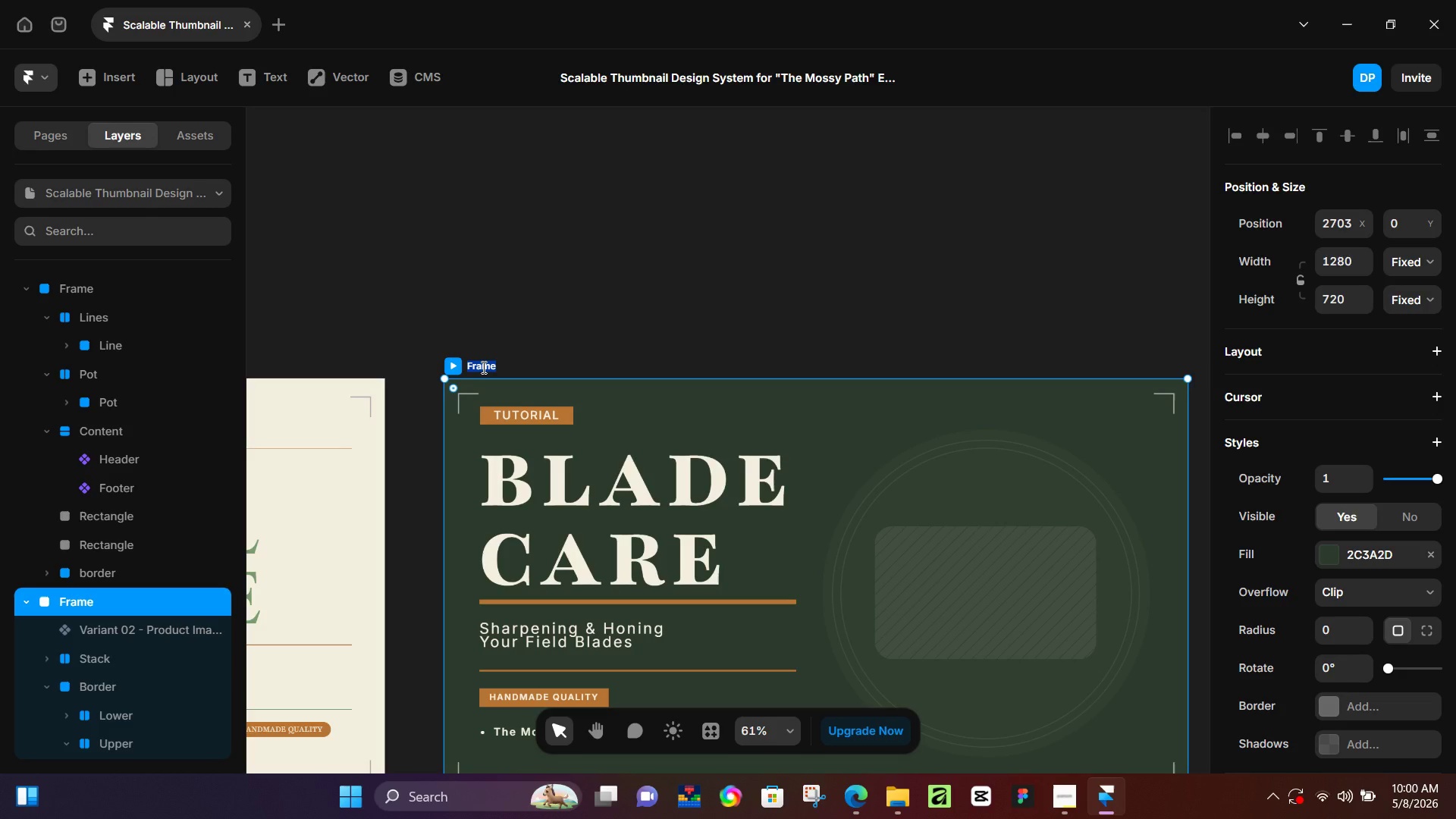 
type(Variantt)
key(Backspace)
type( 01)
key(Backspace)
type(2 - Thu)
key(Backspace)
 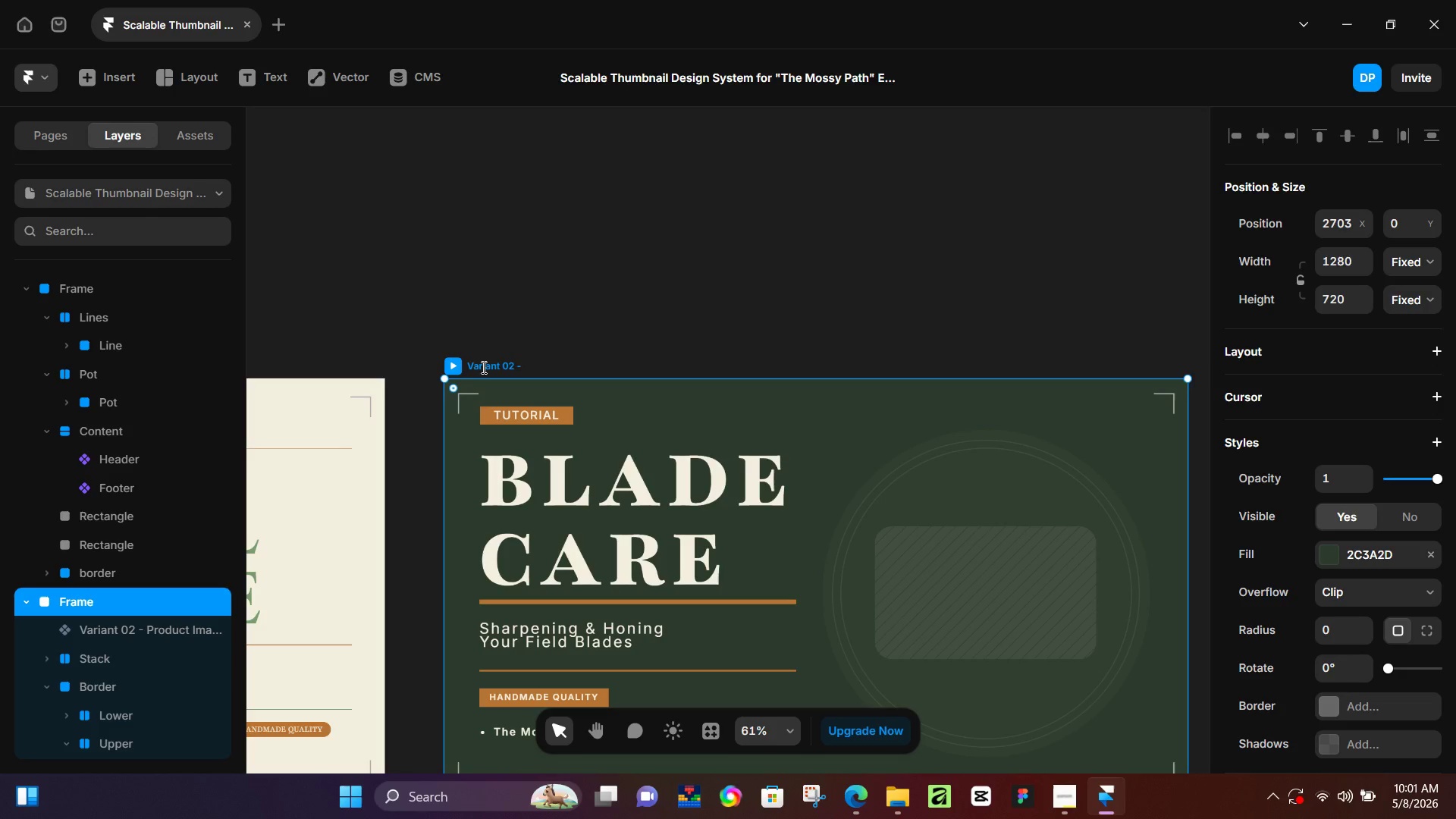 
 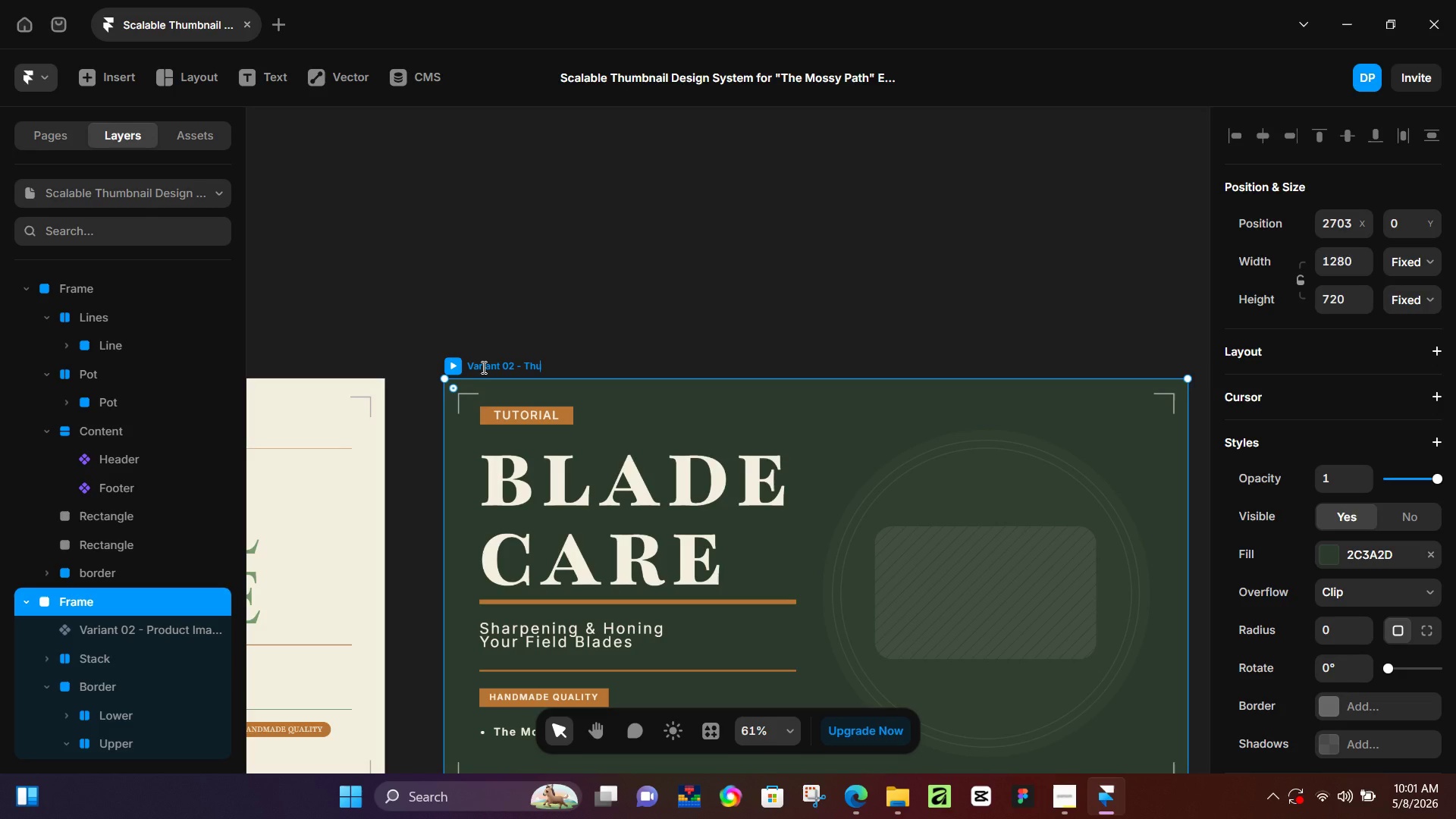 
hold_key(key=Backspace, duration=0.7)
 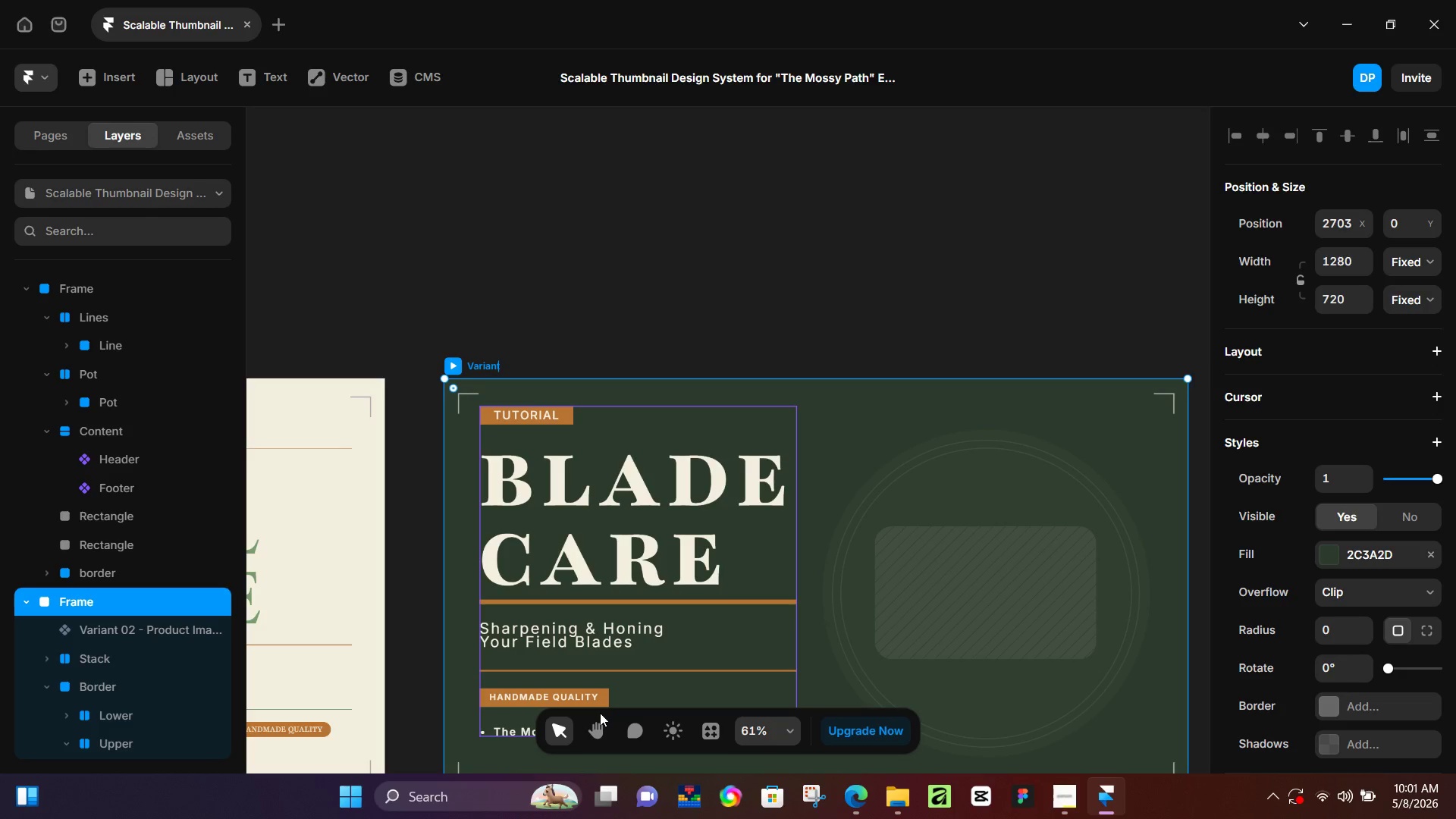 
left_click_drag(start_coordinate=[351, 294], to_coordinate=[1183, 356])
 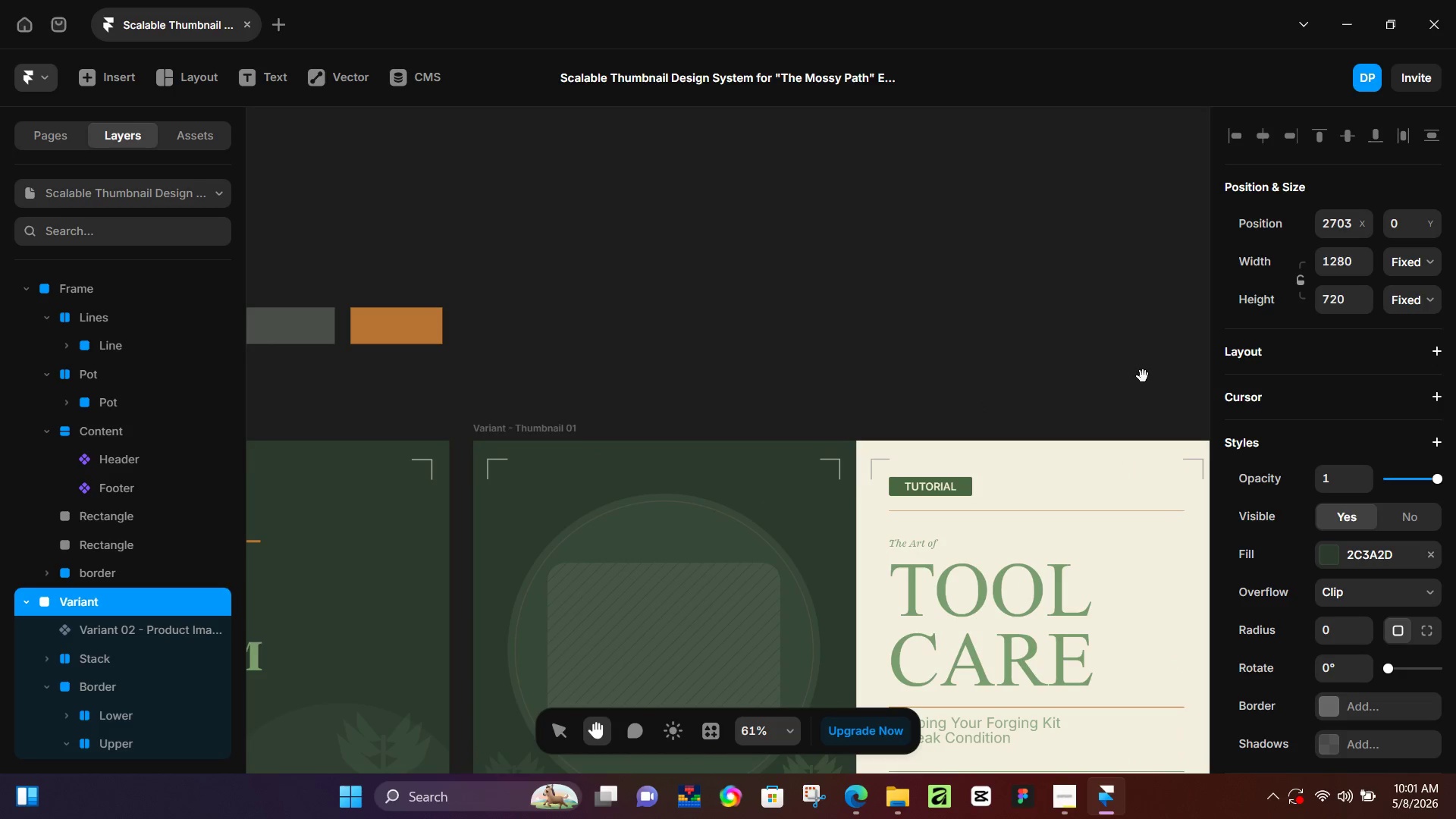 
left_click_drag(start_coordinate=[1141, 378], to_coordinate=[457, 330])
 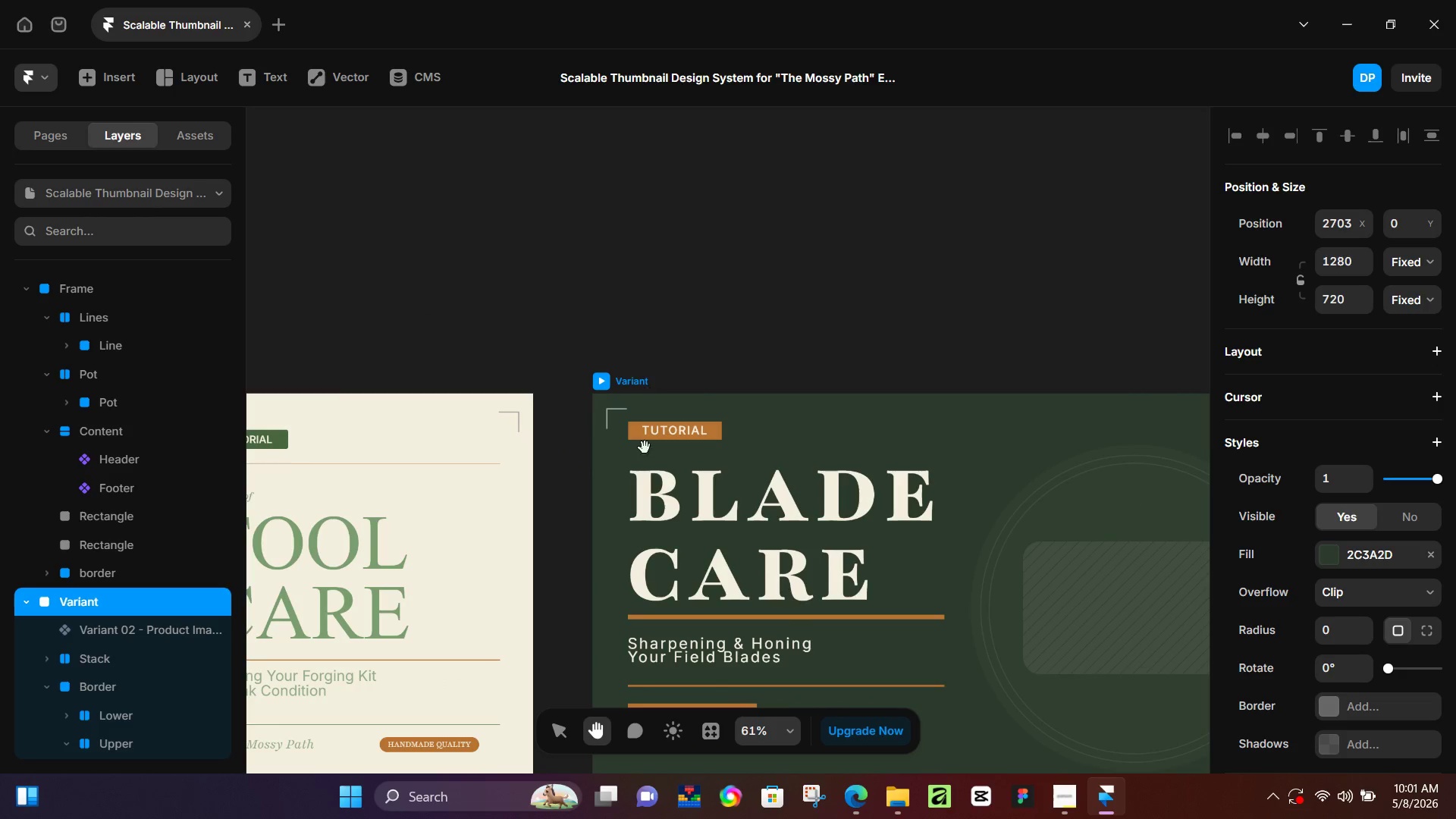 
left_click([563, 726])
 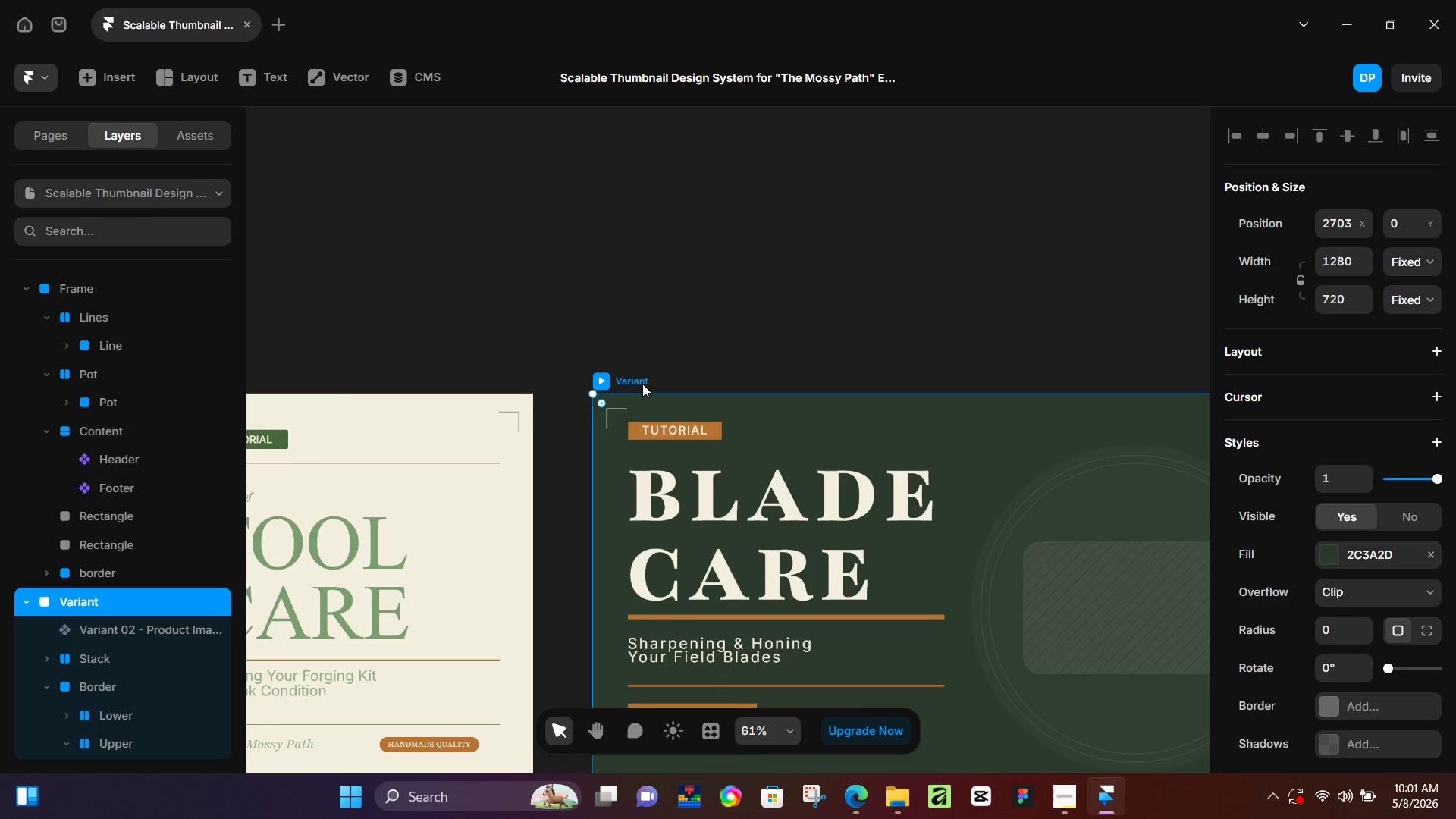 
double_click([644, 382])
 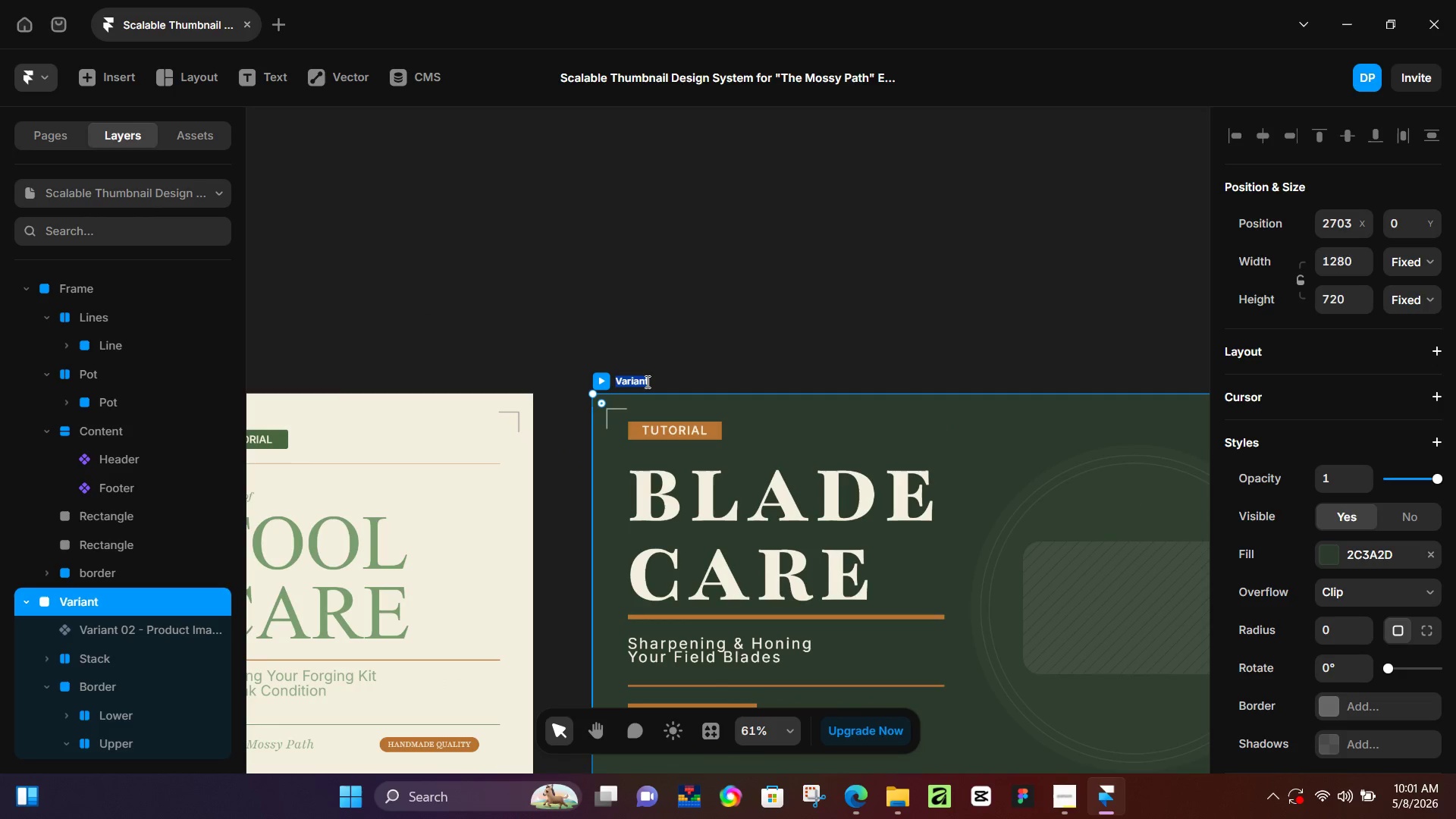 
left_click([646, 381])
 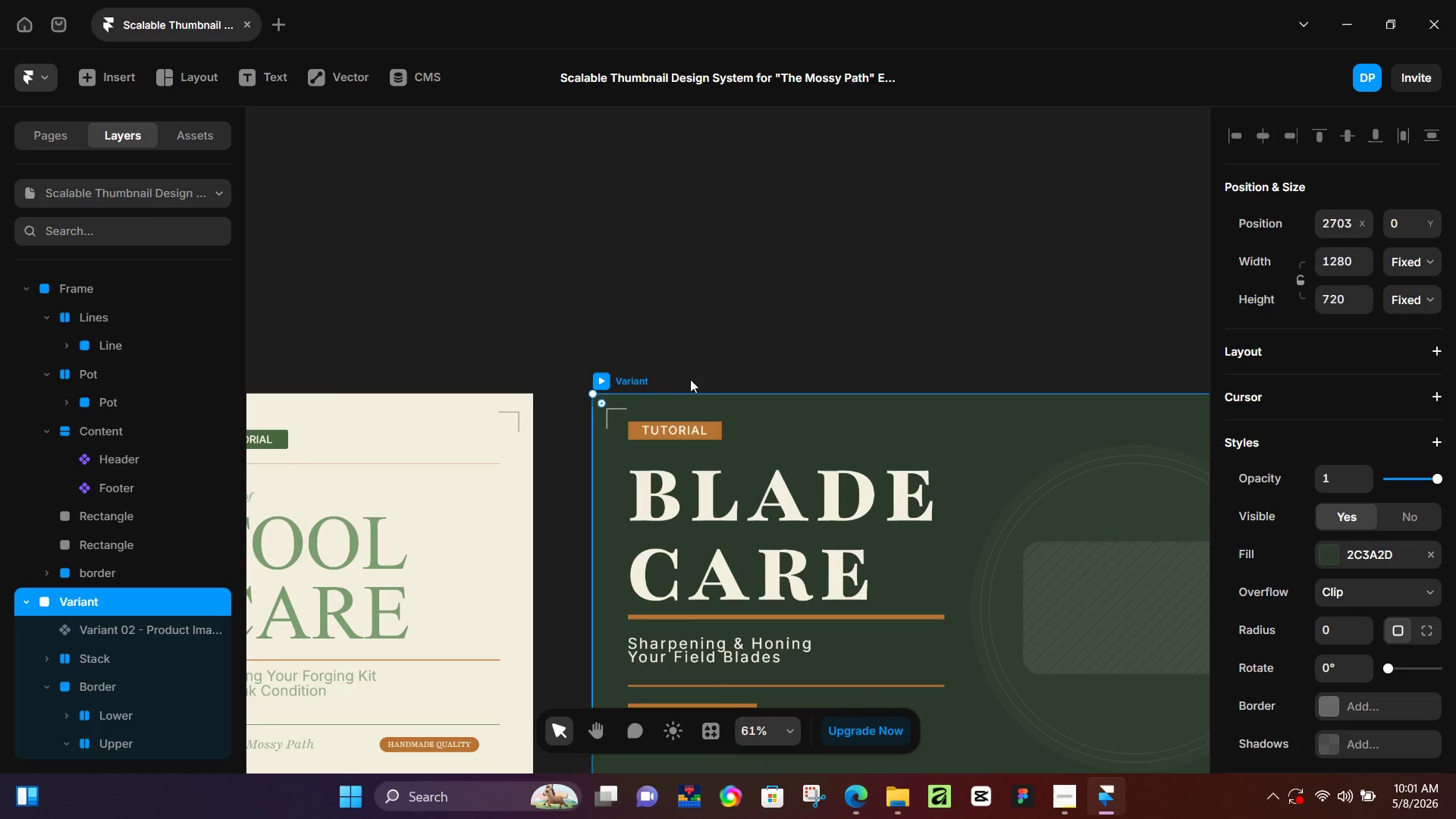 
key(ArrowRight)
 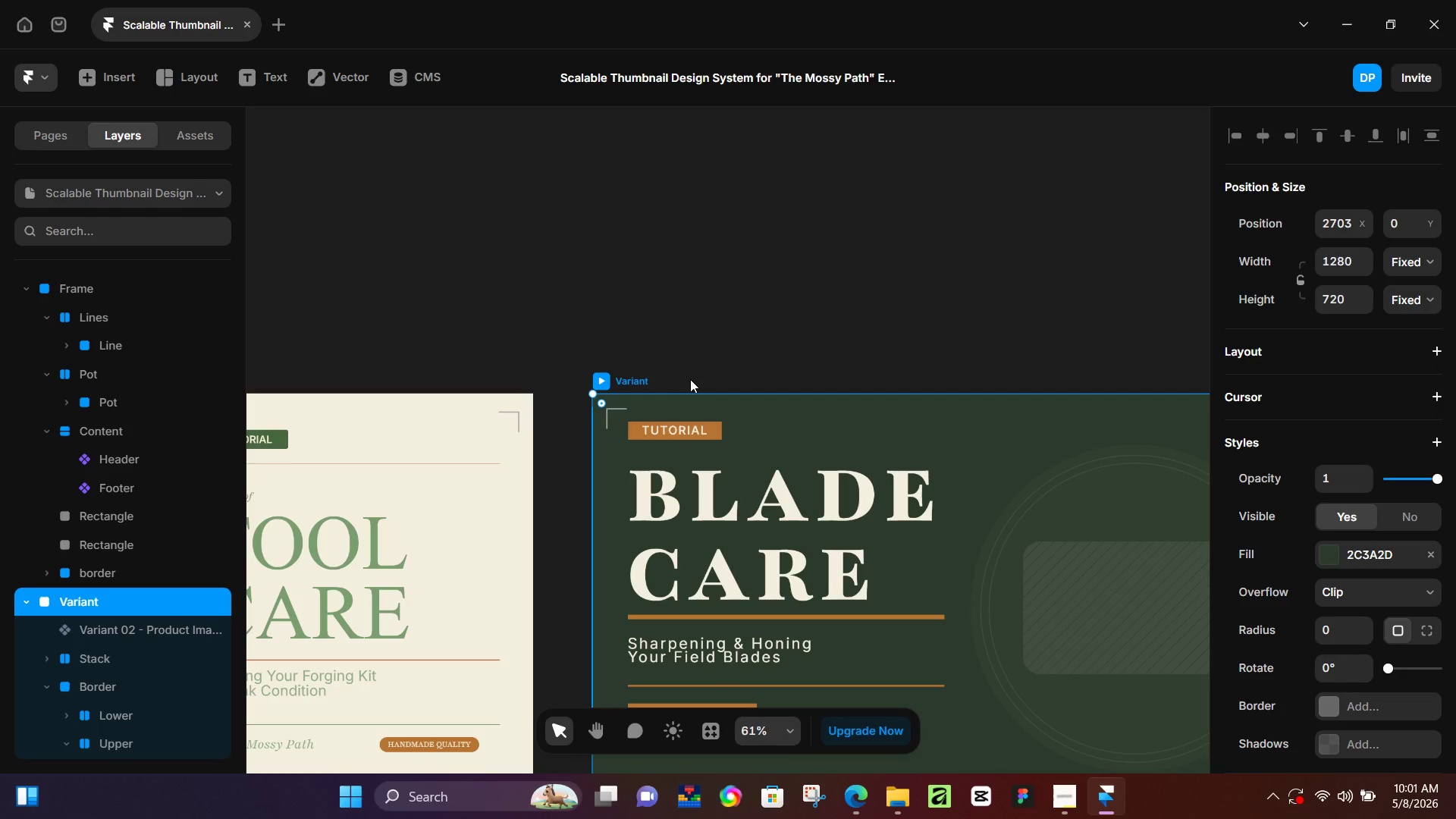 
type( - Thumbnal)
key(Backspace)
type(il 02)
 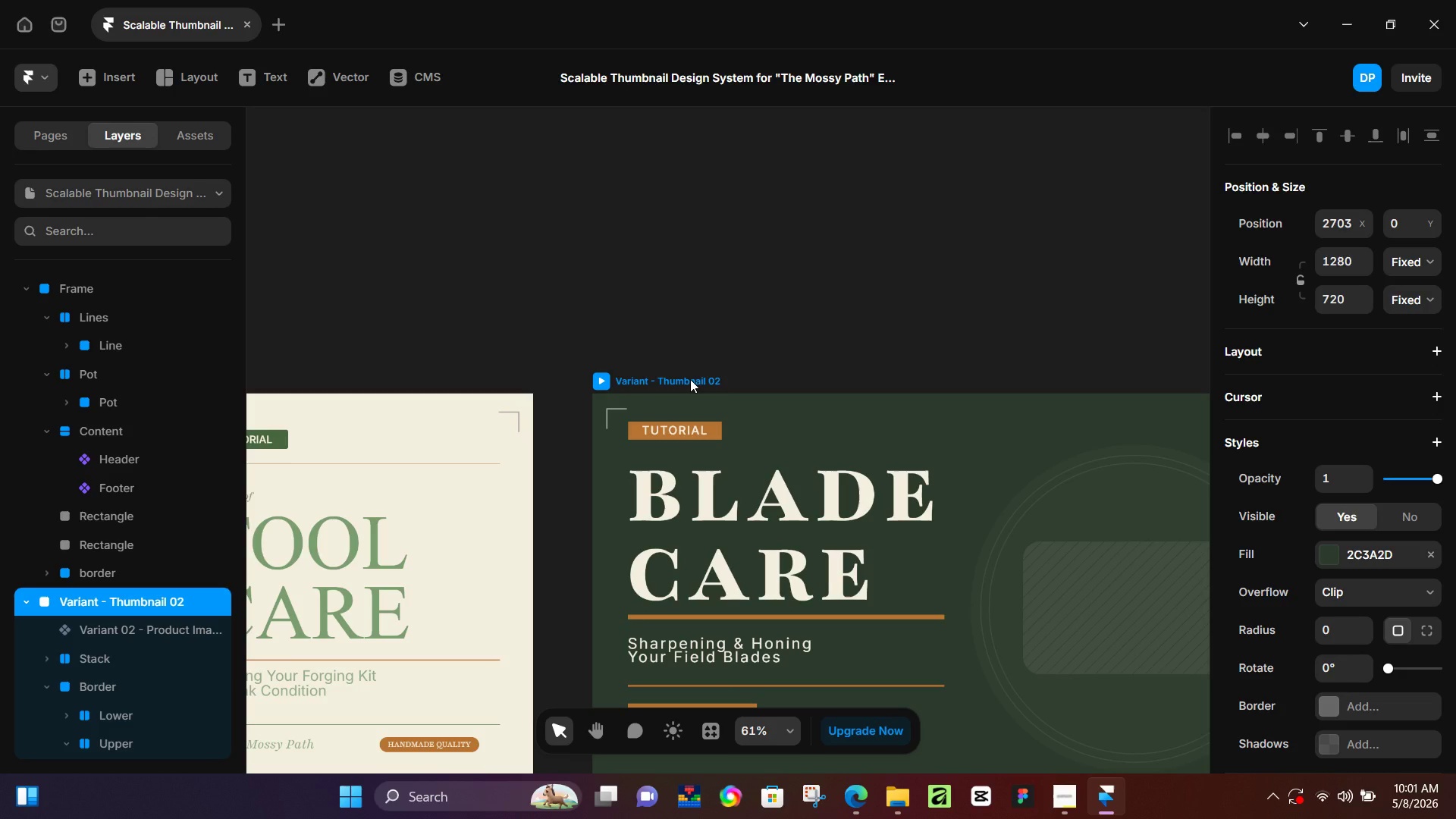 
 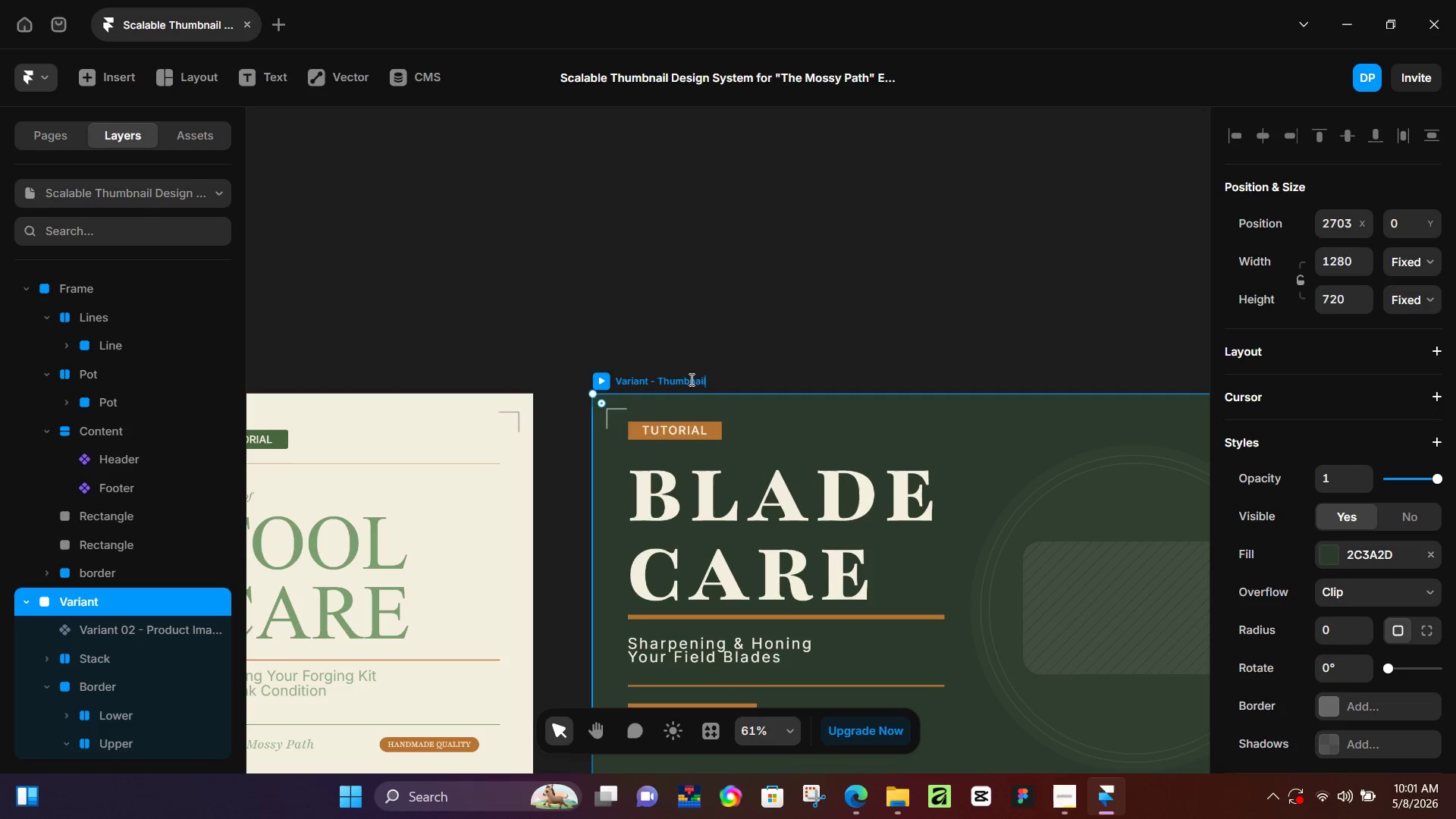 
key(Enter)
 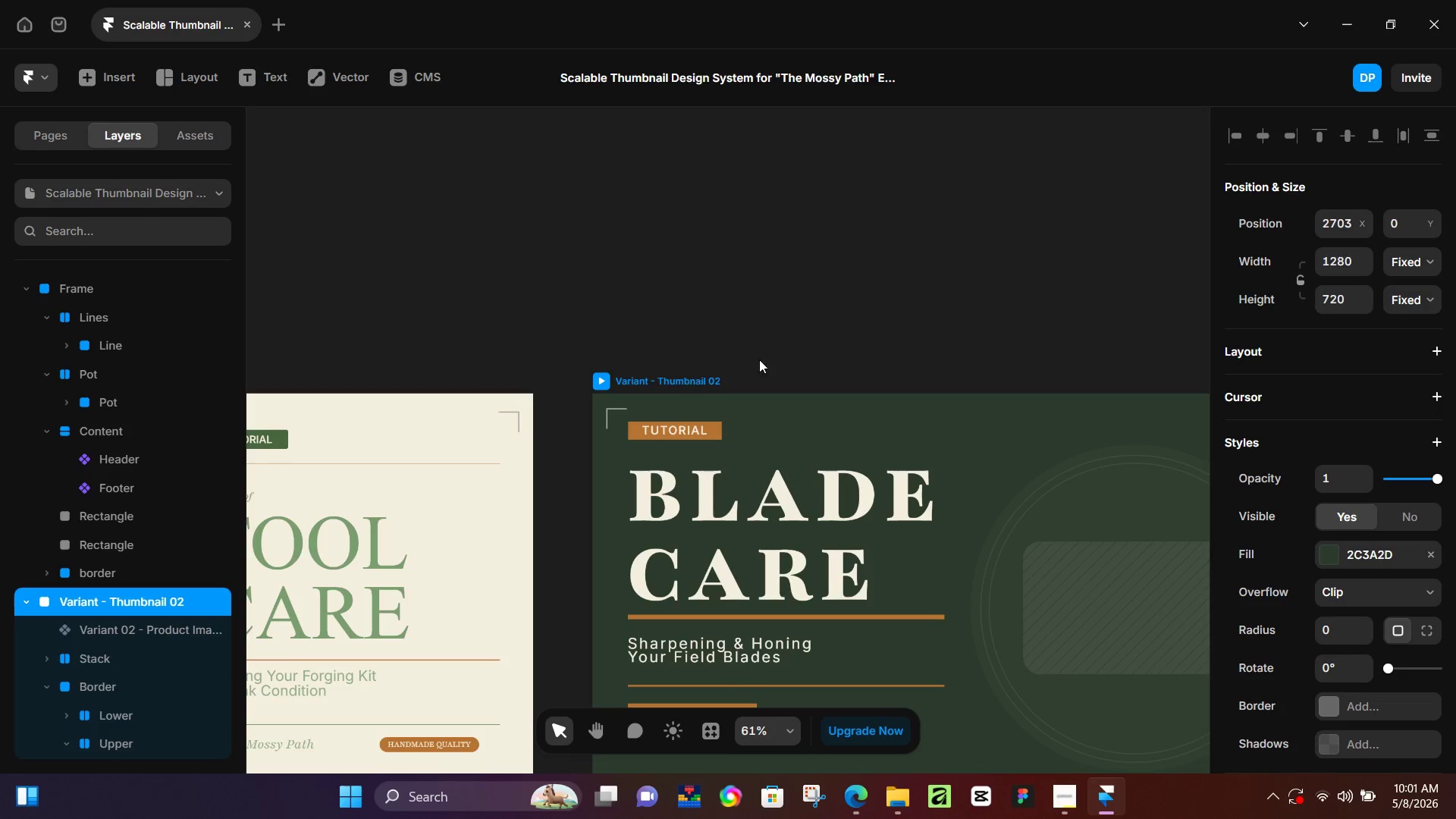 
hold_key(key=Space, duration=0.53)
 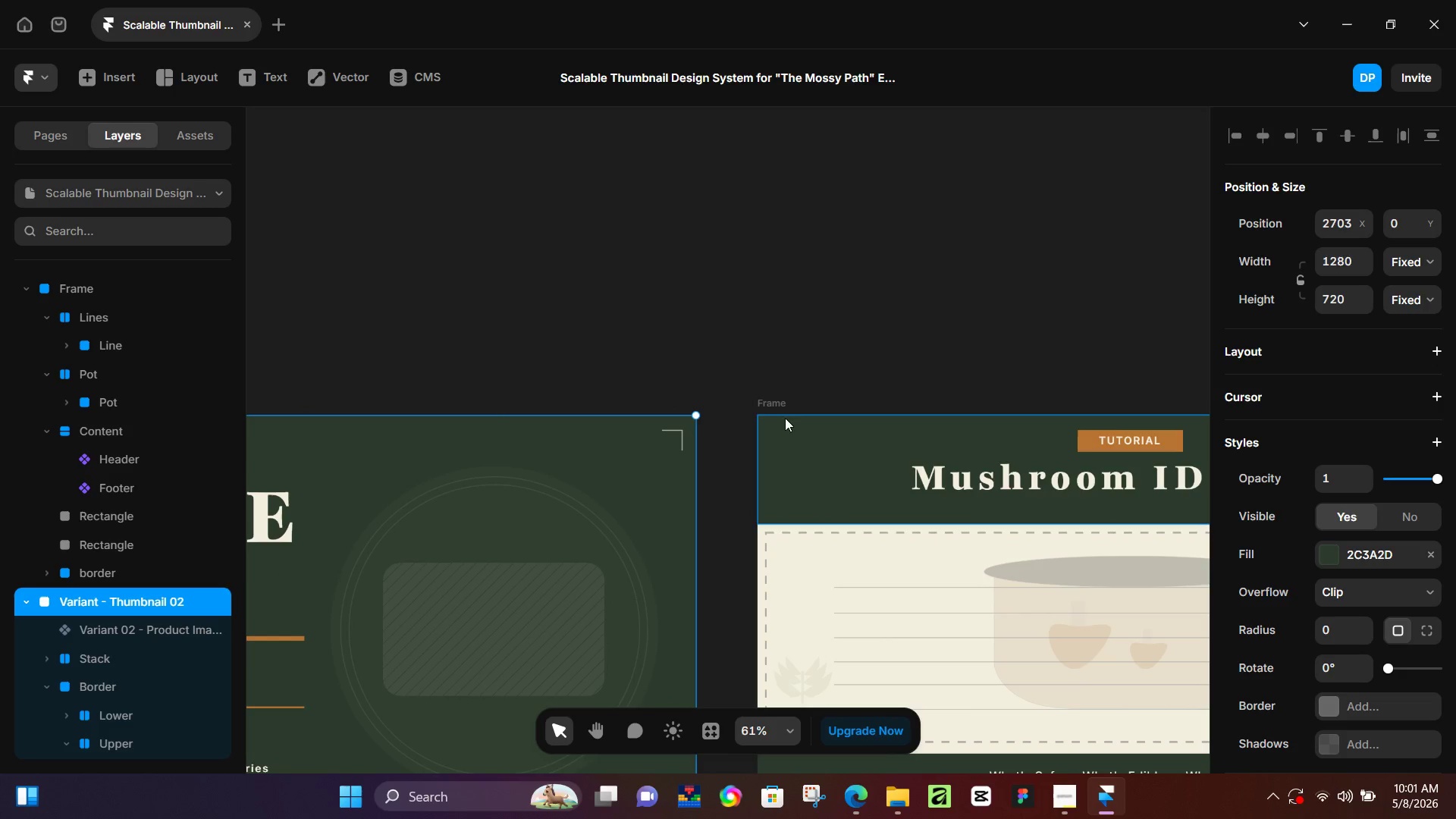 
left_click_drag(start_coordinate=[980, 316], to_coordinate=[345, 340])
 